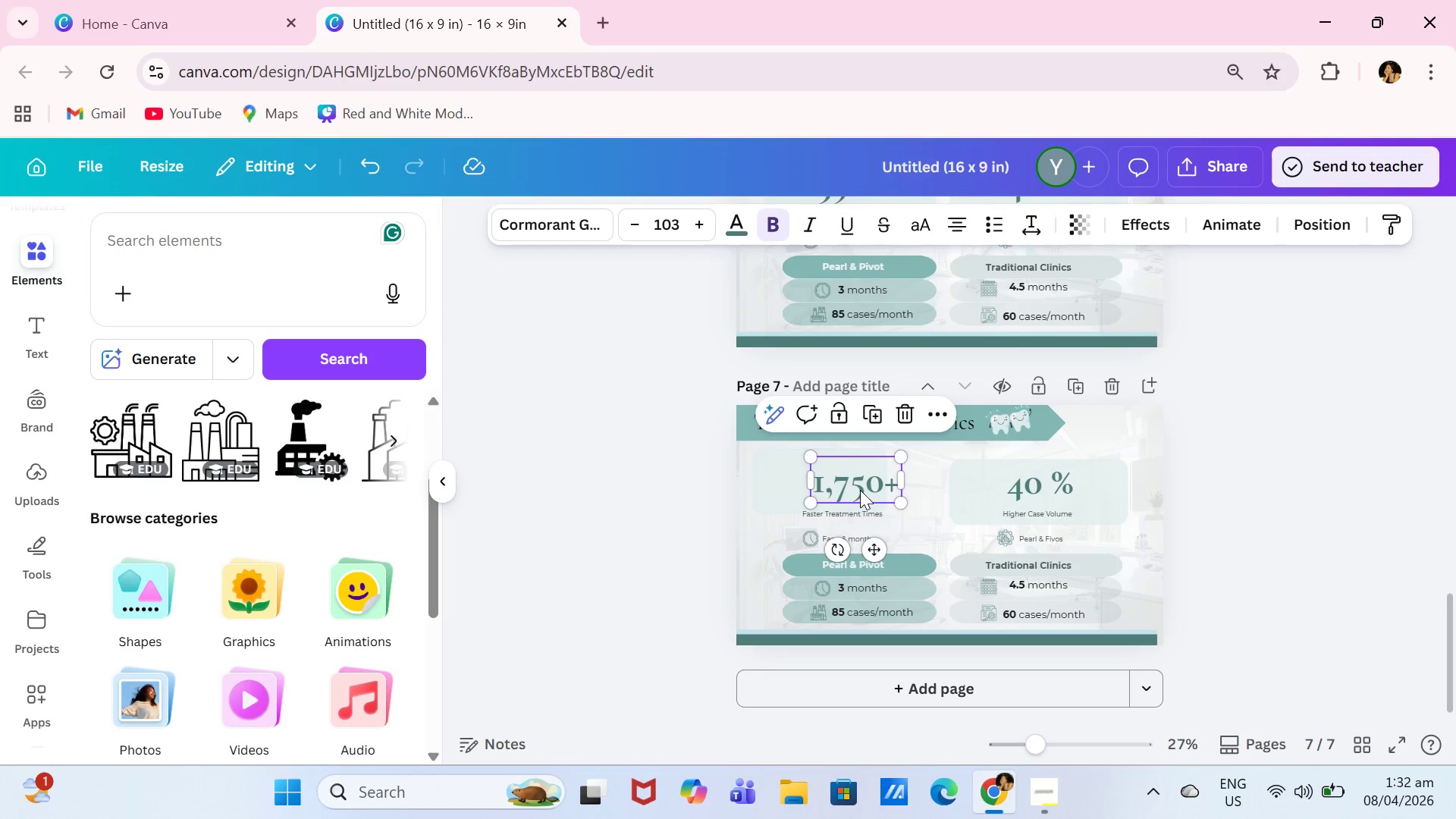 
left_click_drag(start_coordinate=[860, 490], to_coordinate=[825, 480])
 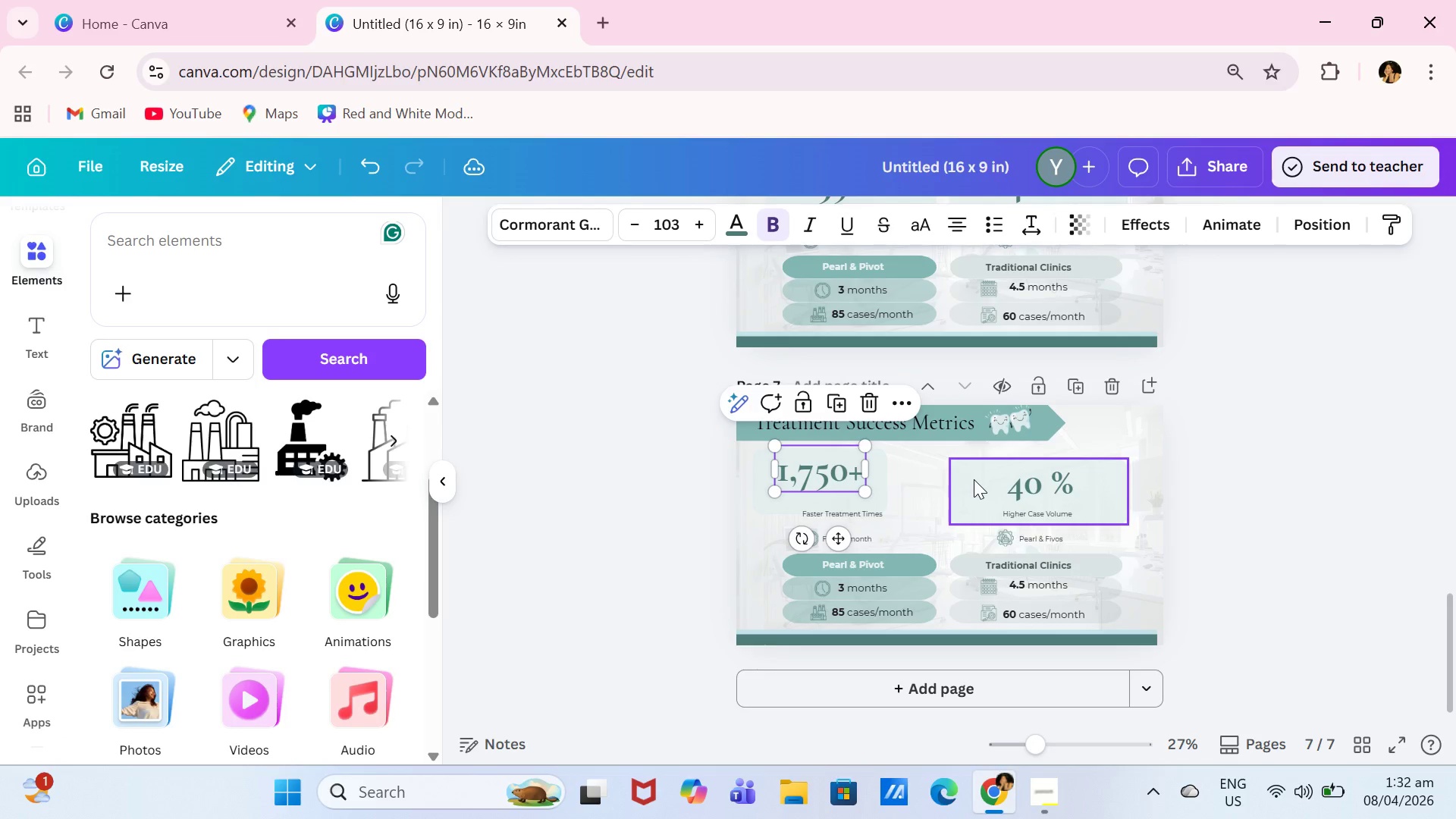 
left_click([974, 479])
 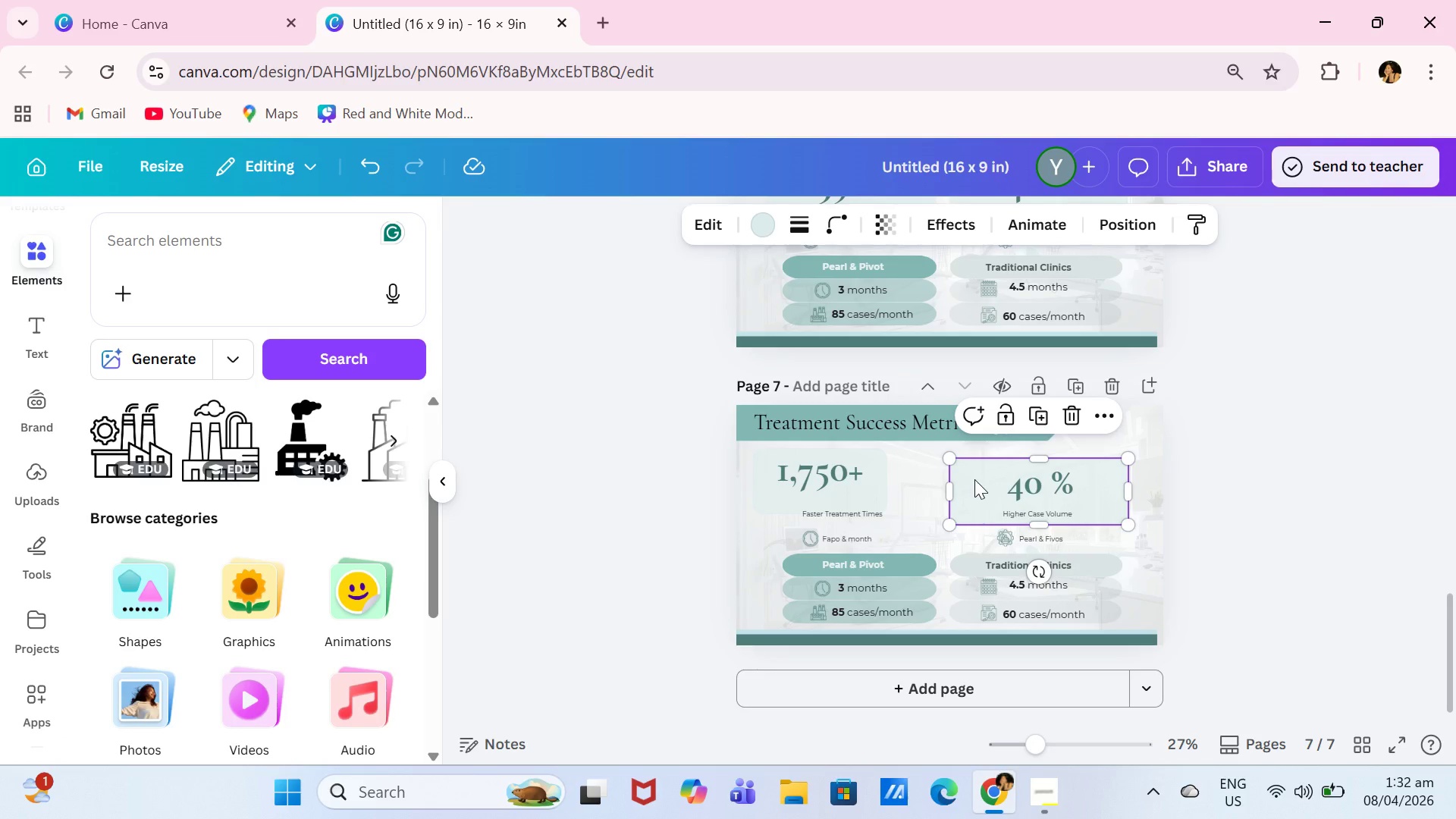 
key(Backspace)
 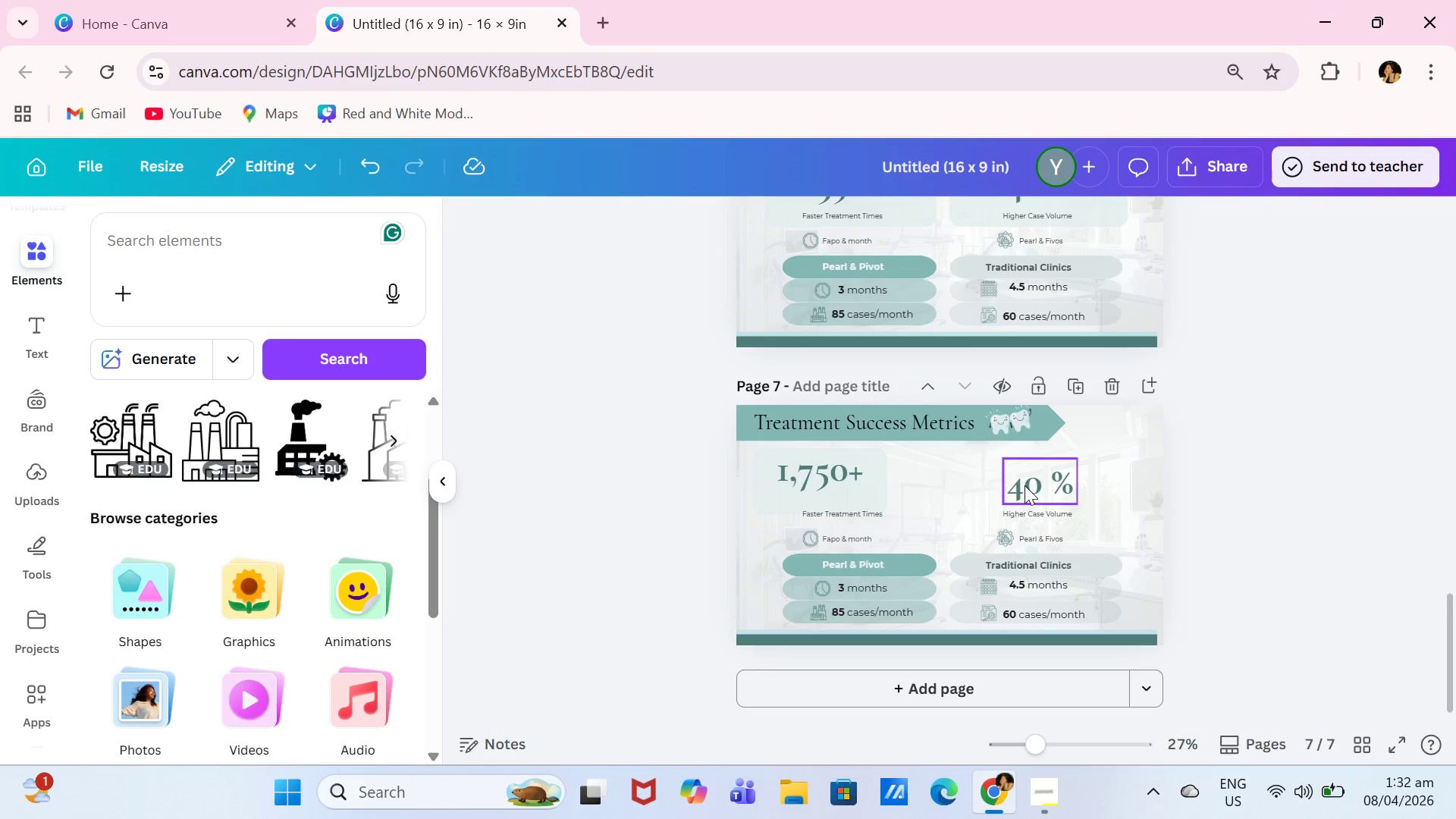 
left_click([1025, 485])
 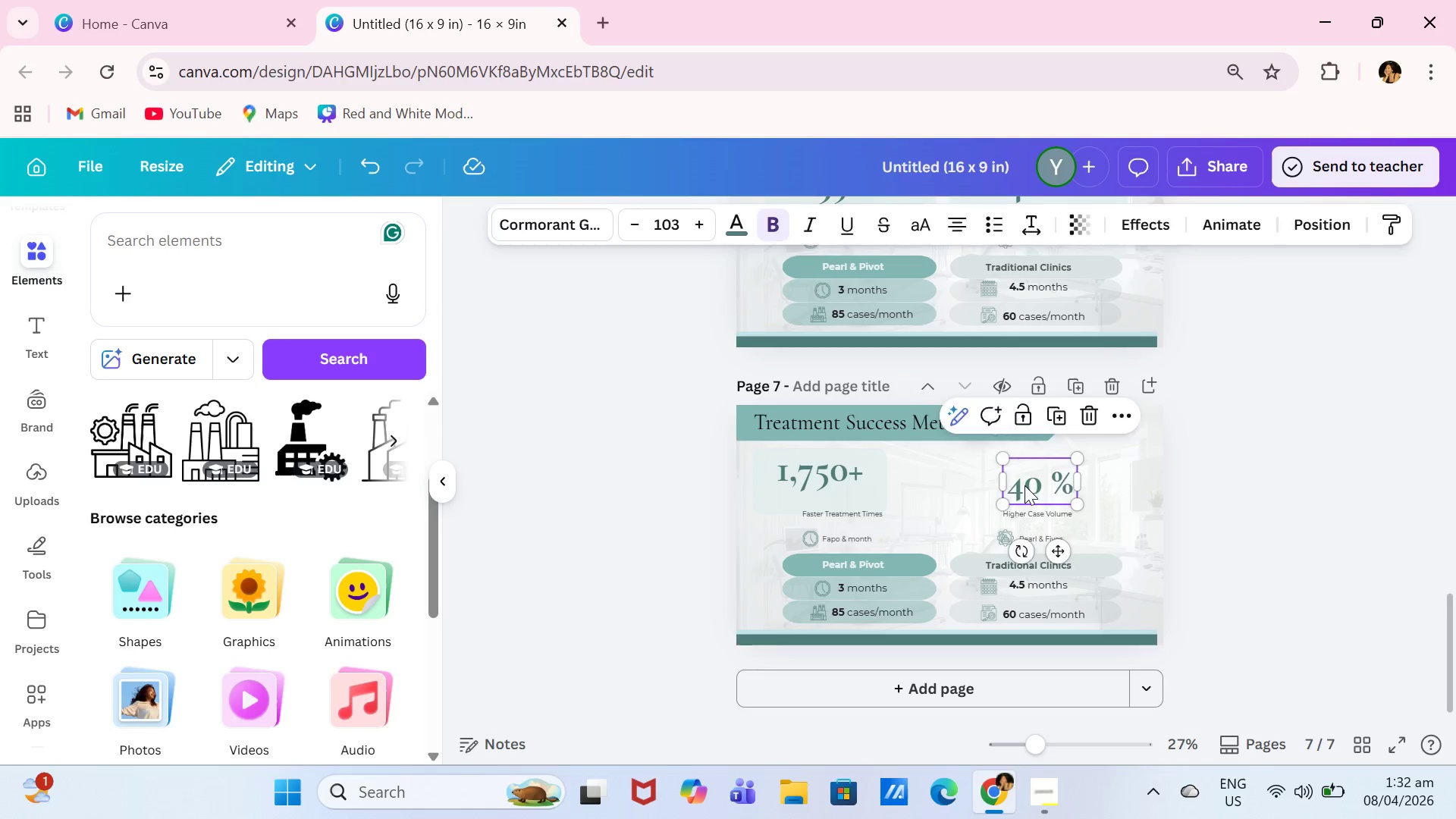 
key(Backspace)
 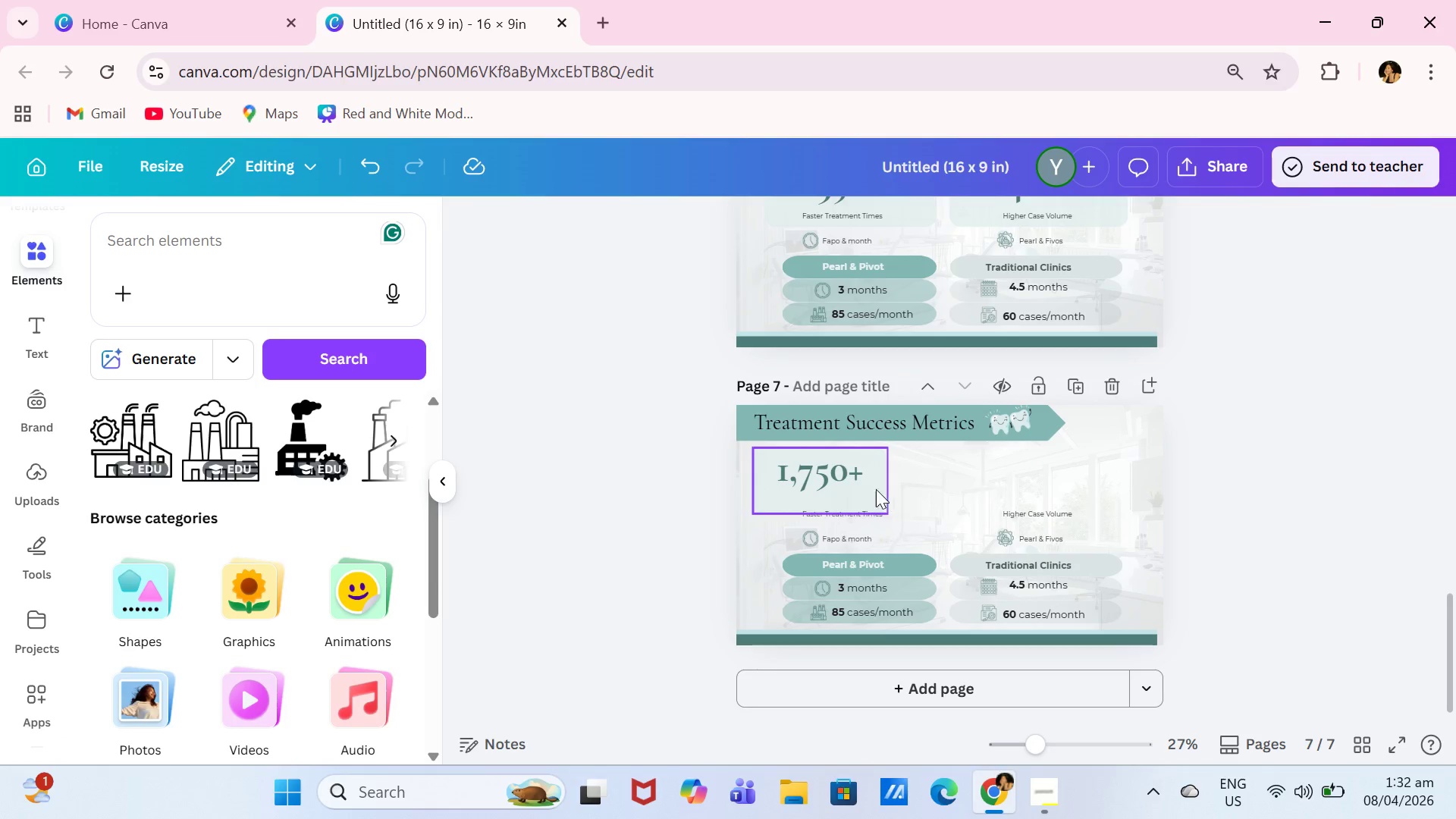 
left_click([875, 482])
 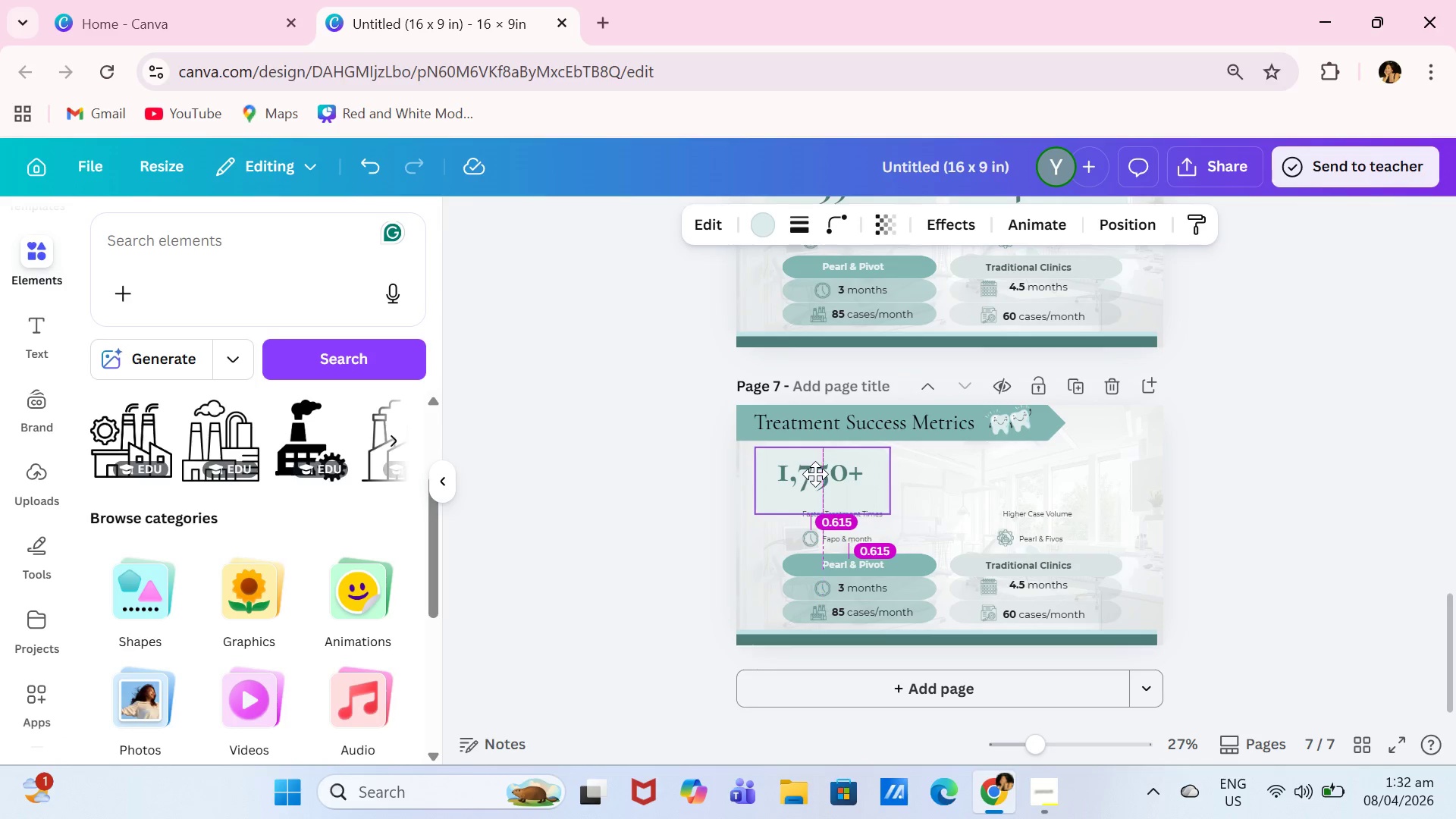 
left_click([824, 474])
 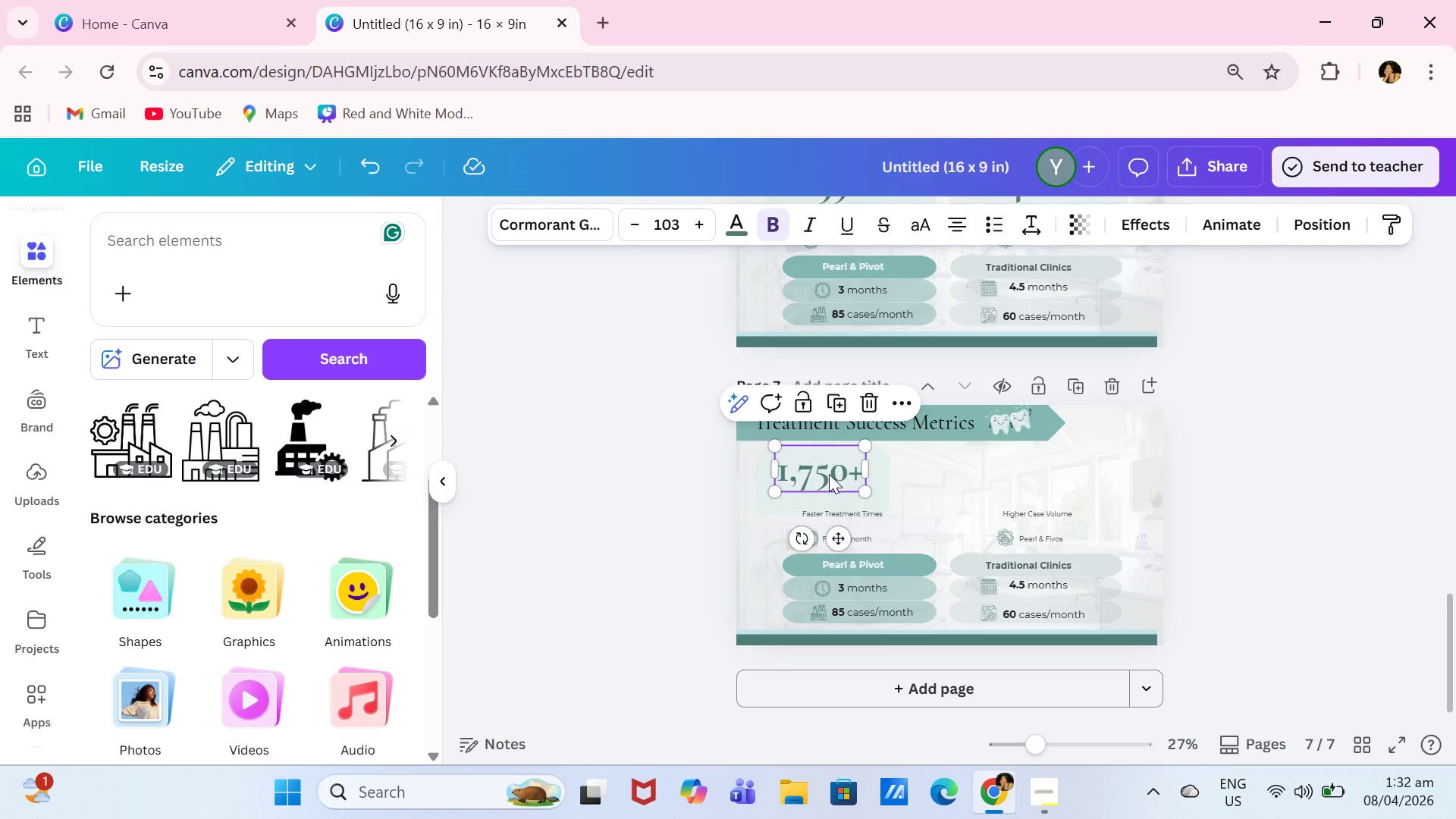 
left_click_drag(start_coordinate=[829, 474], to_coordinate=[830, 478])
 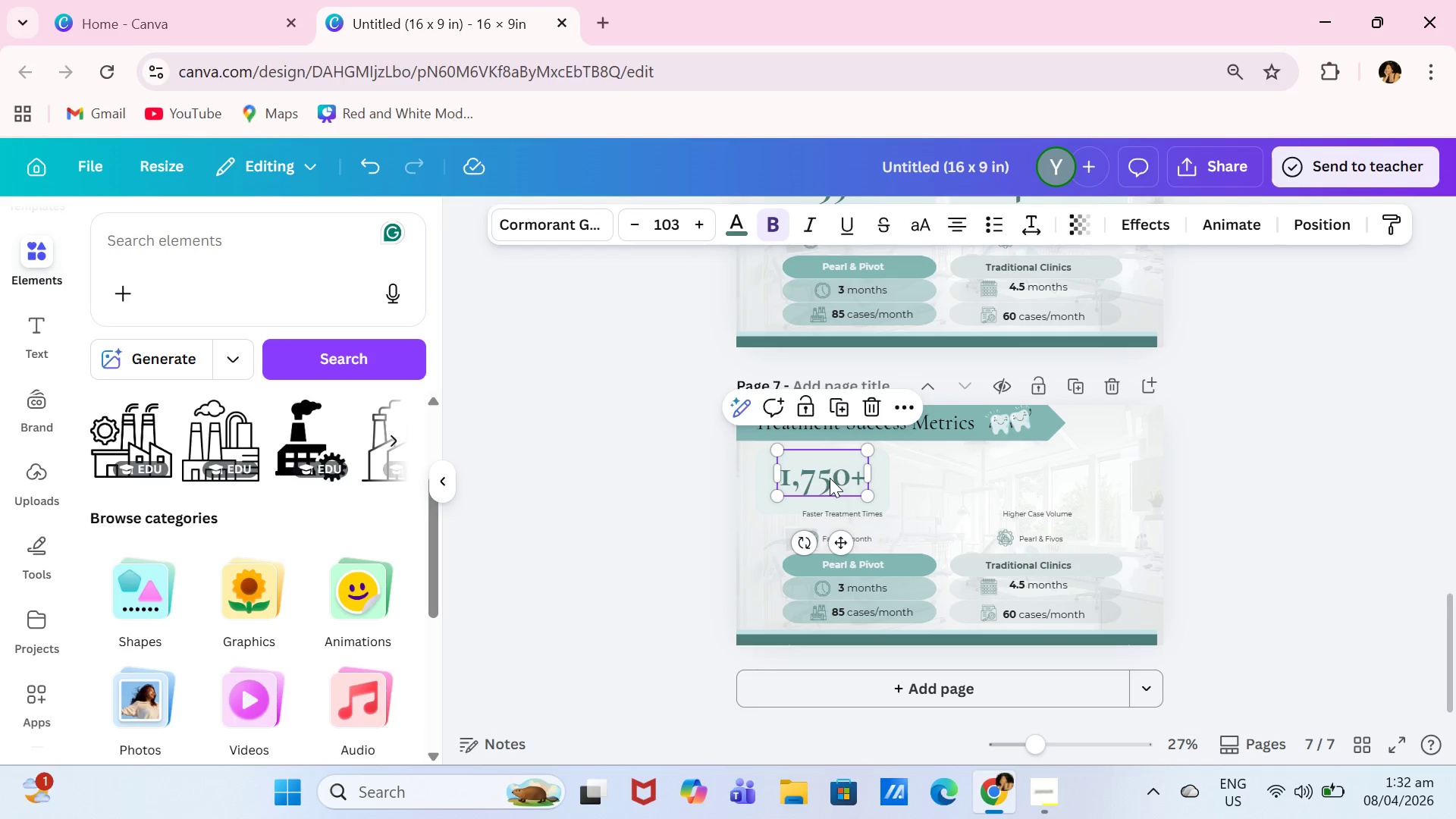 
left_click([830, 478])
 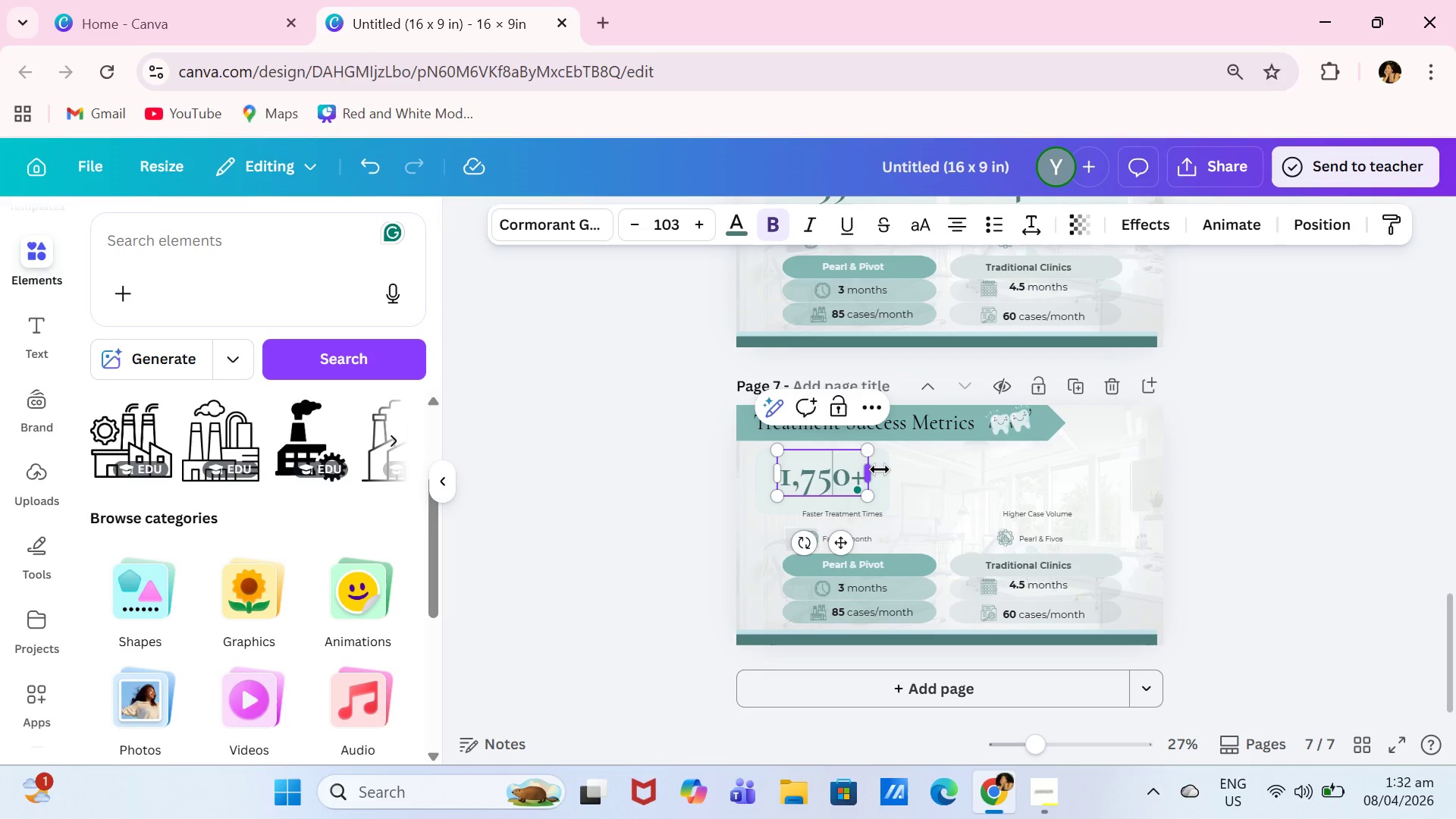 
left_click([880, 469])
 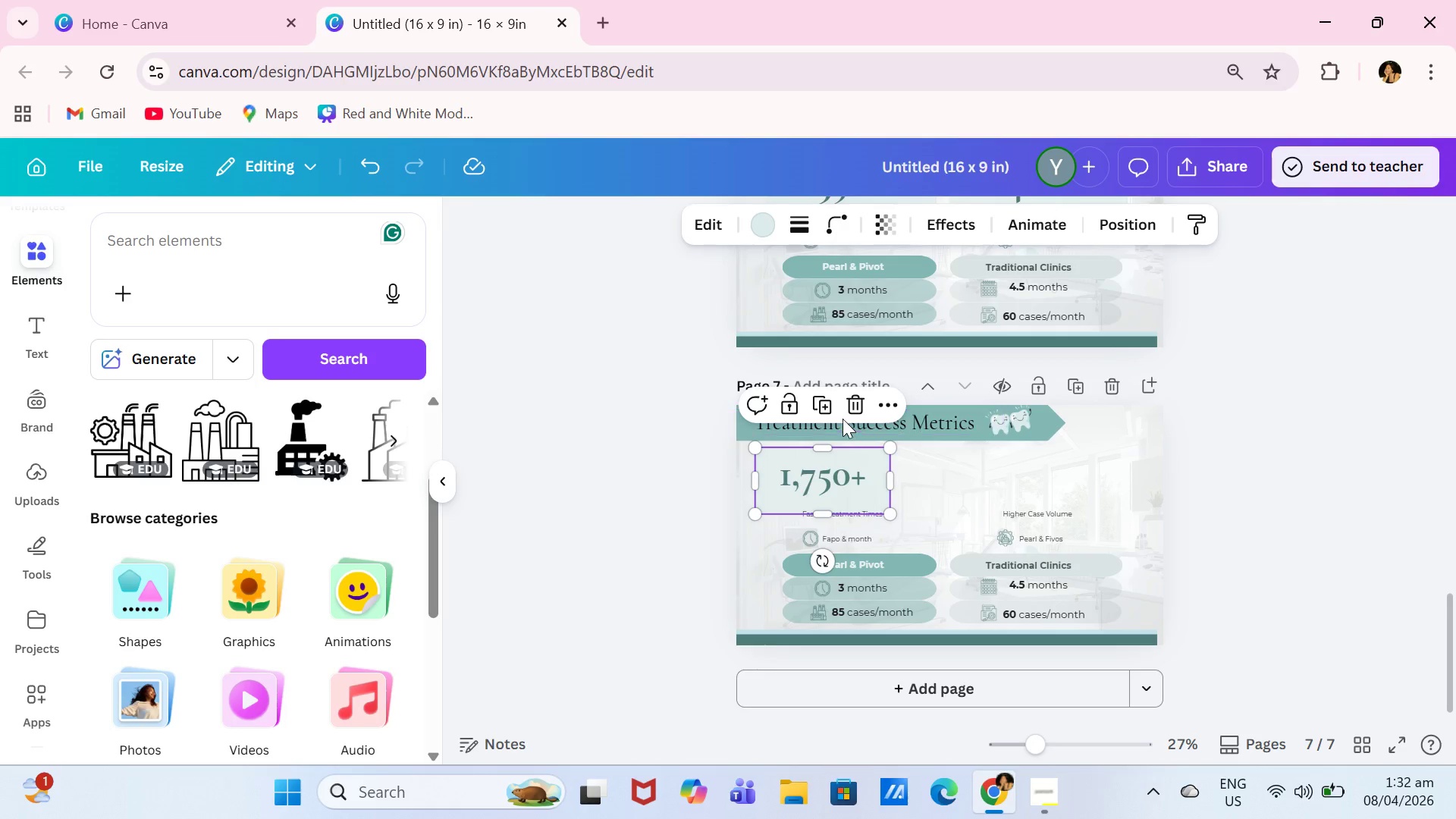 
left_click([836, 410])
 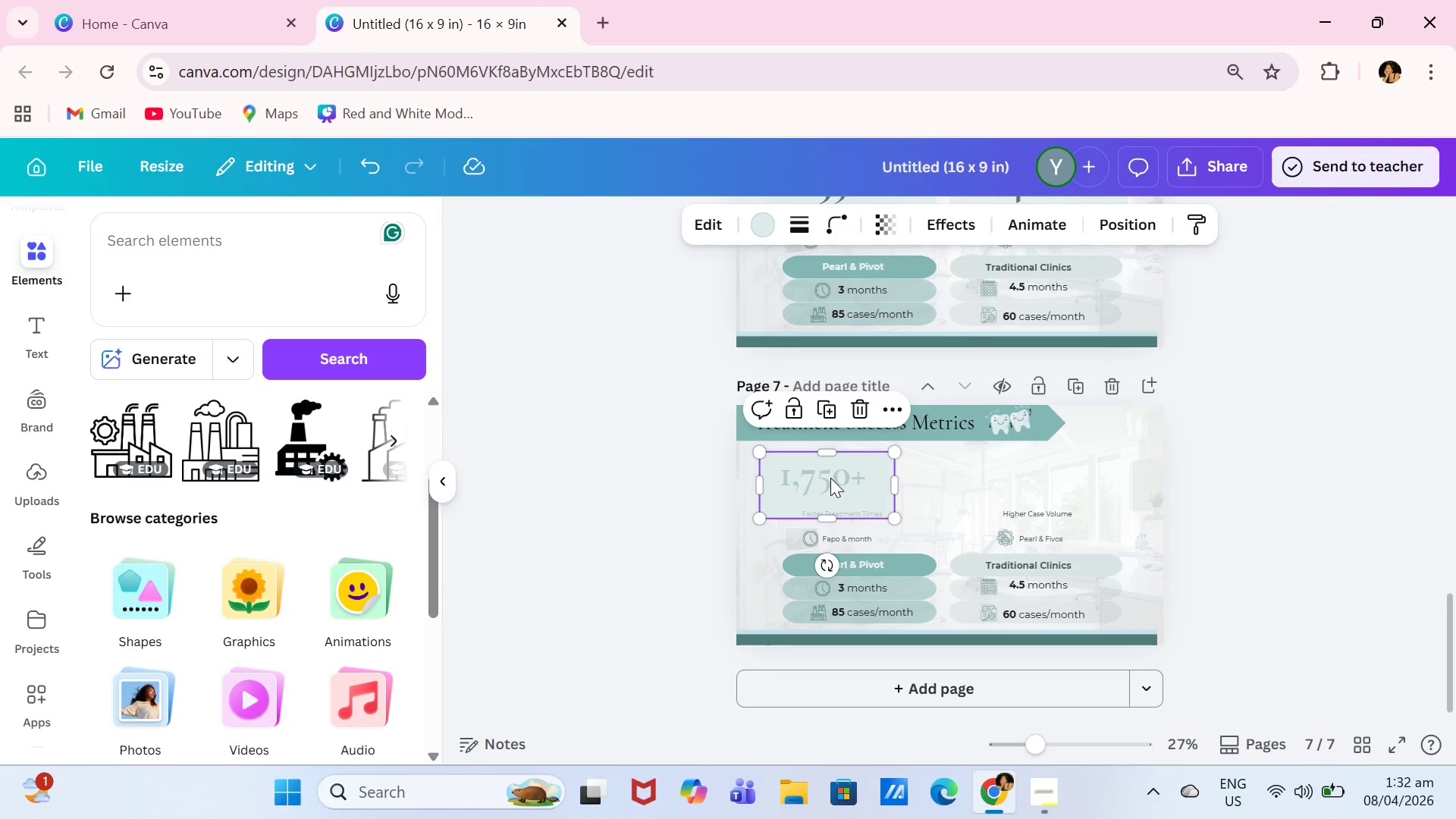 
left_click_drag(start_coordinate=[814, 479], to_coordinate=[949, 475])
 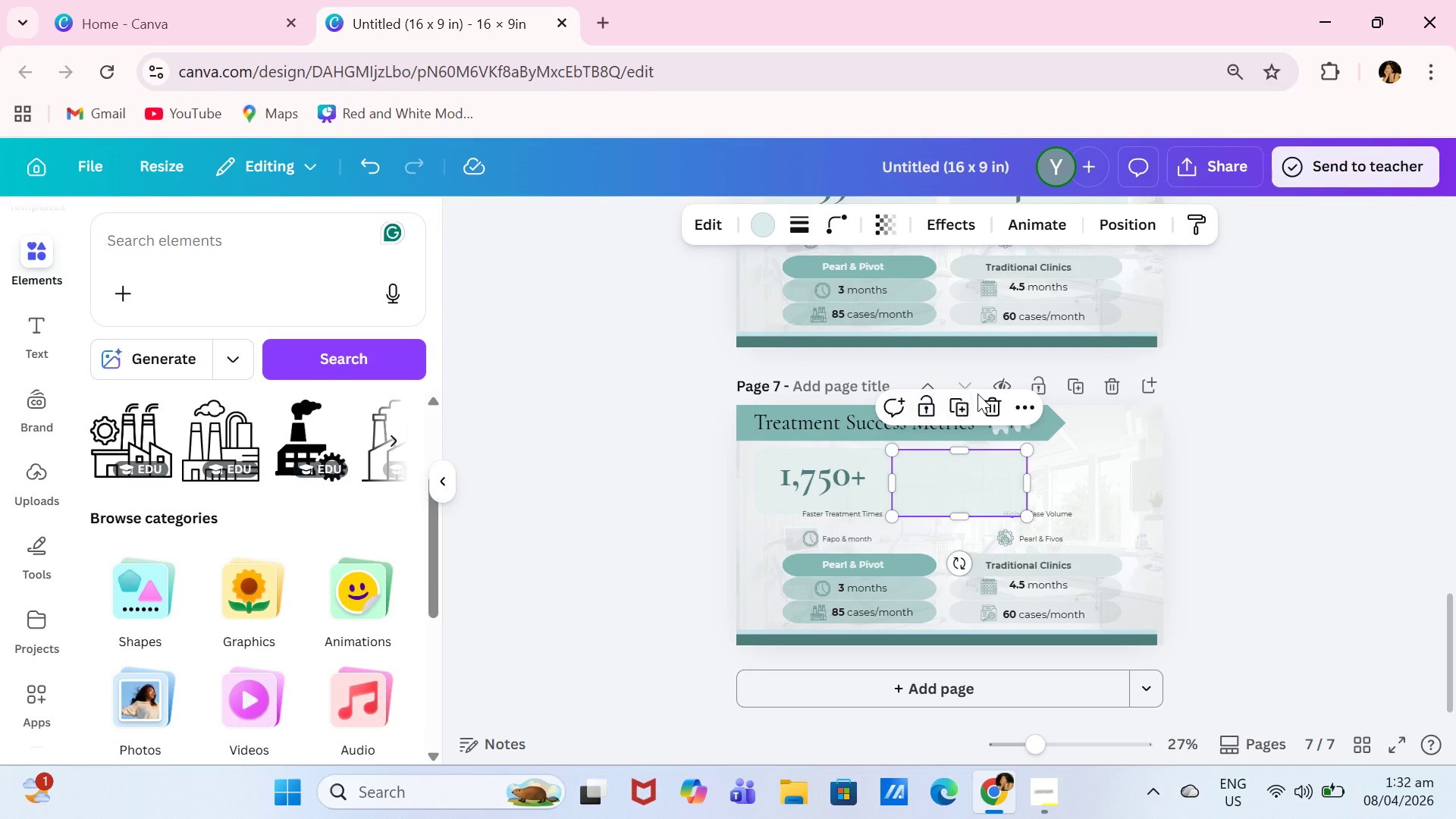 
left_click([961, 414])
 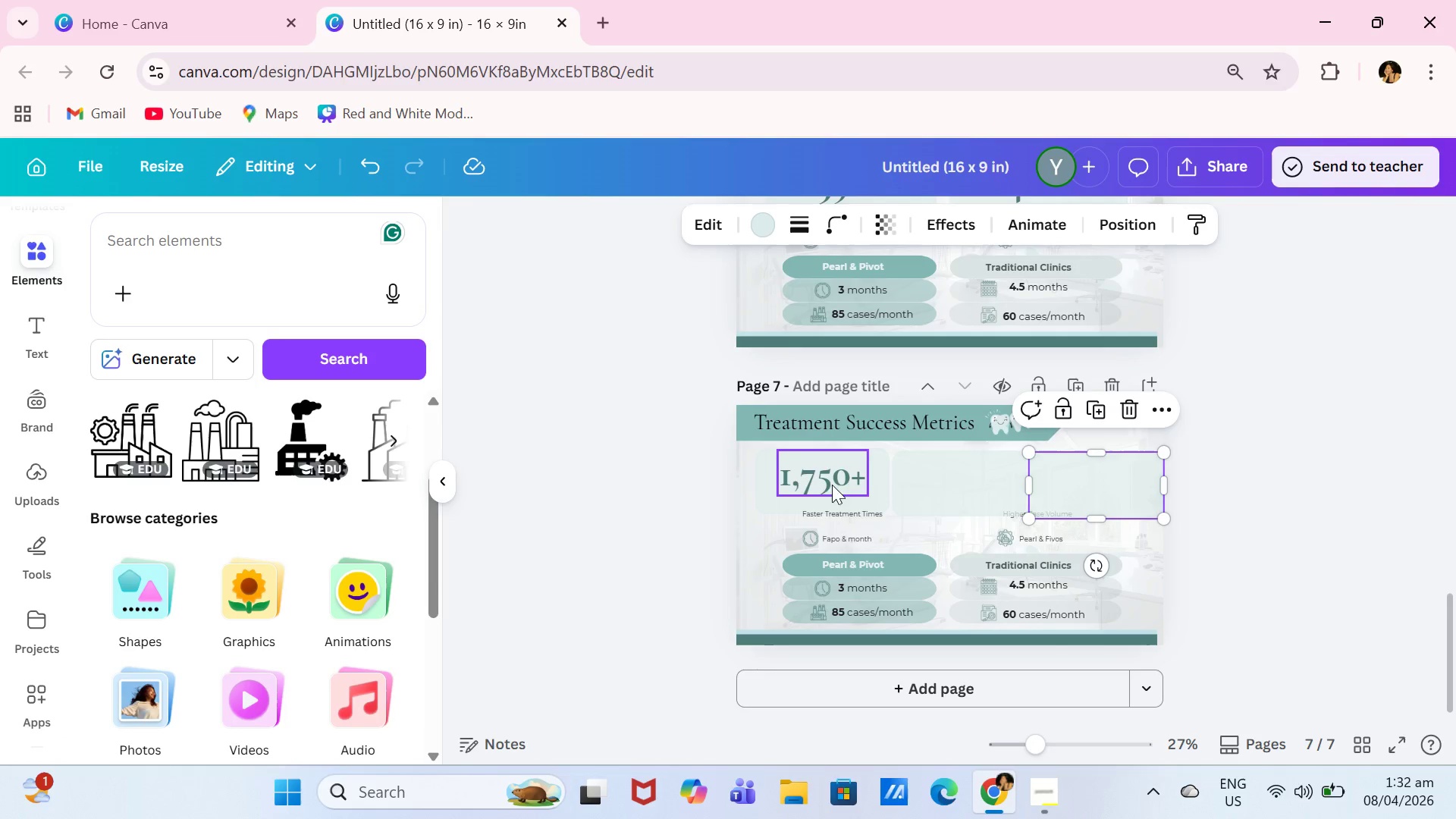 
left_click([767, 472])
 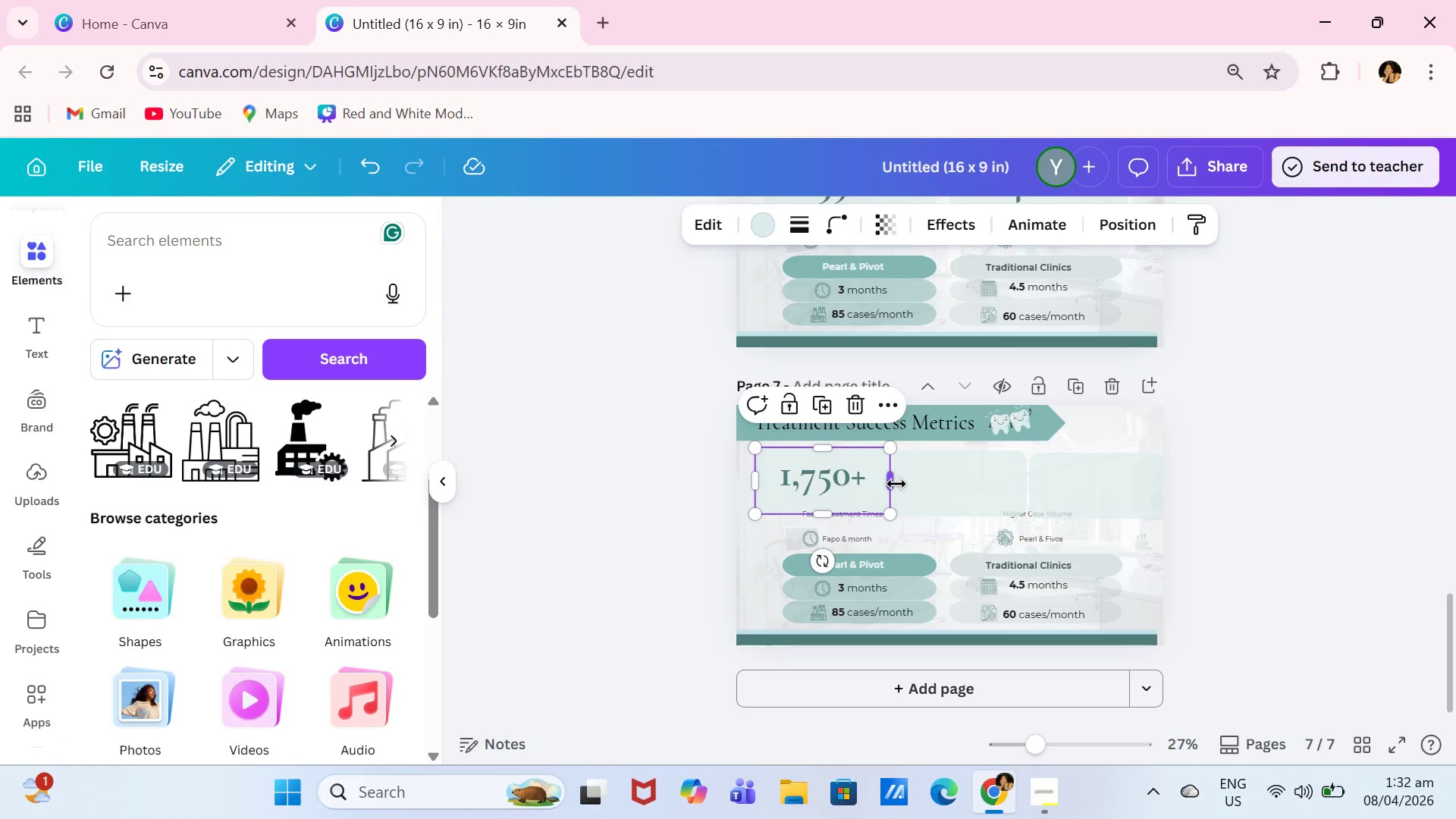 
left_click_drag(start_coordinate=[896, 484], to_coordinate=[888, 485])
 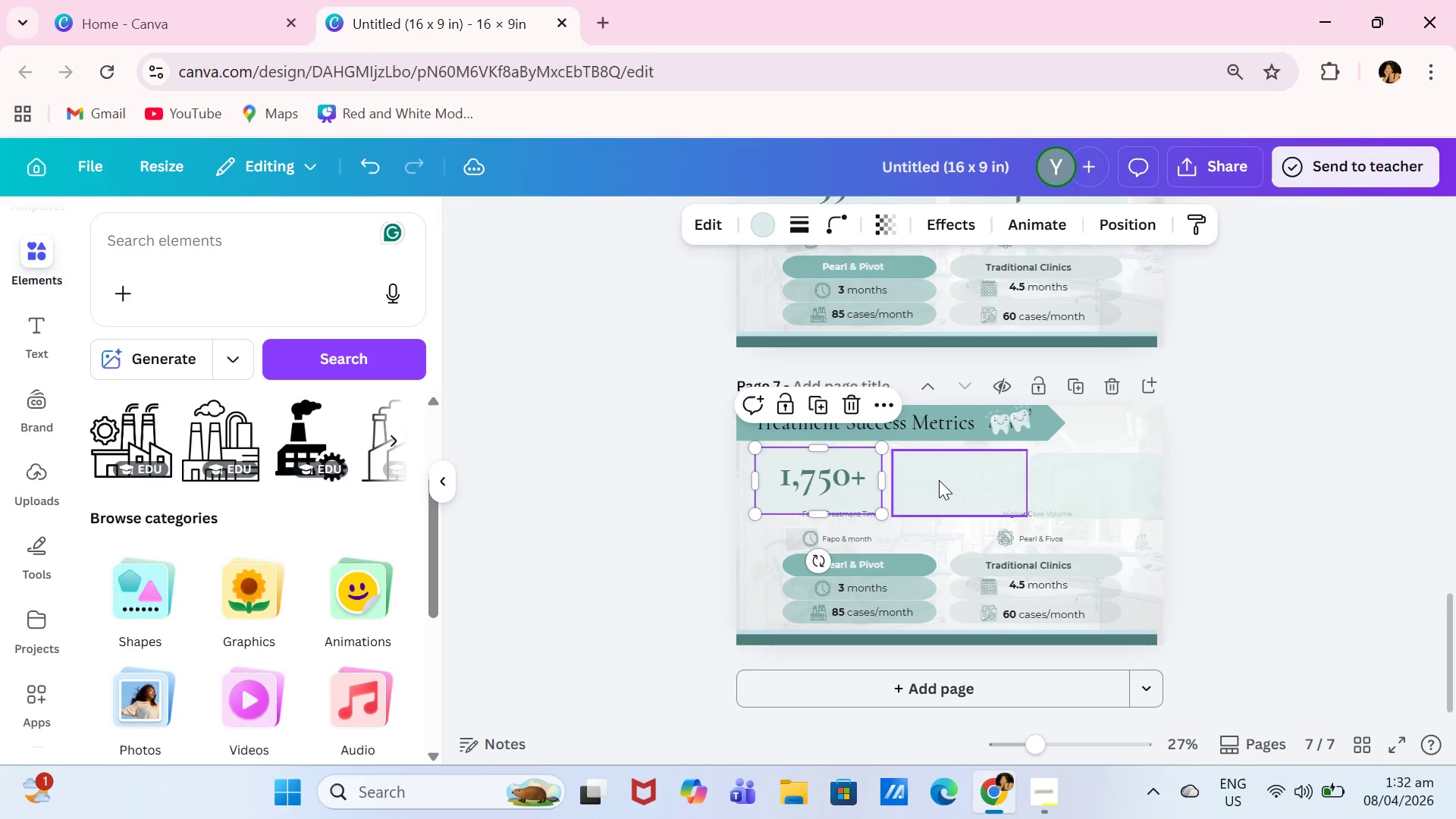 
left_click([939, 480])
 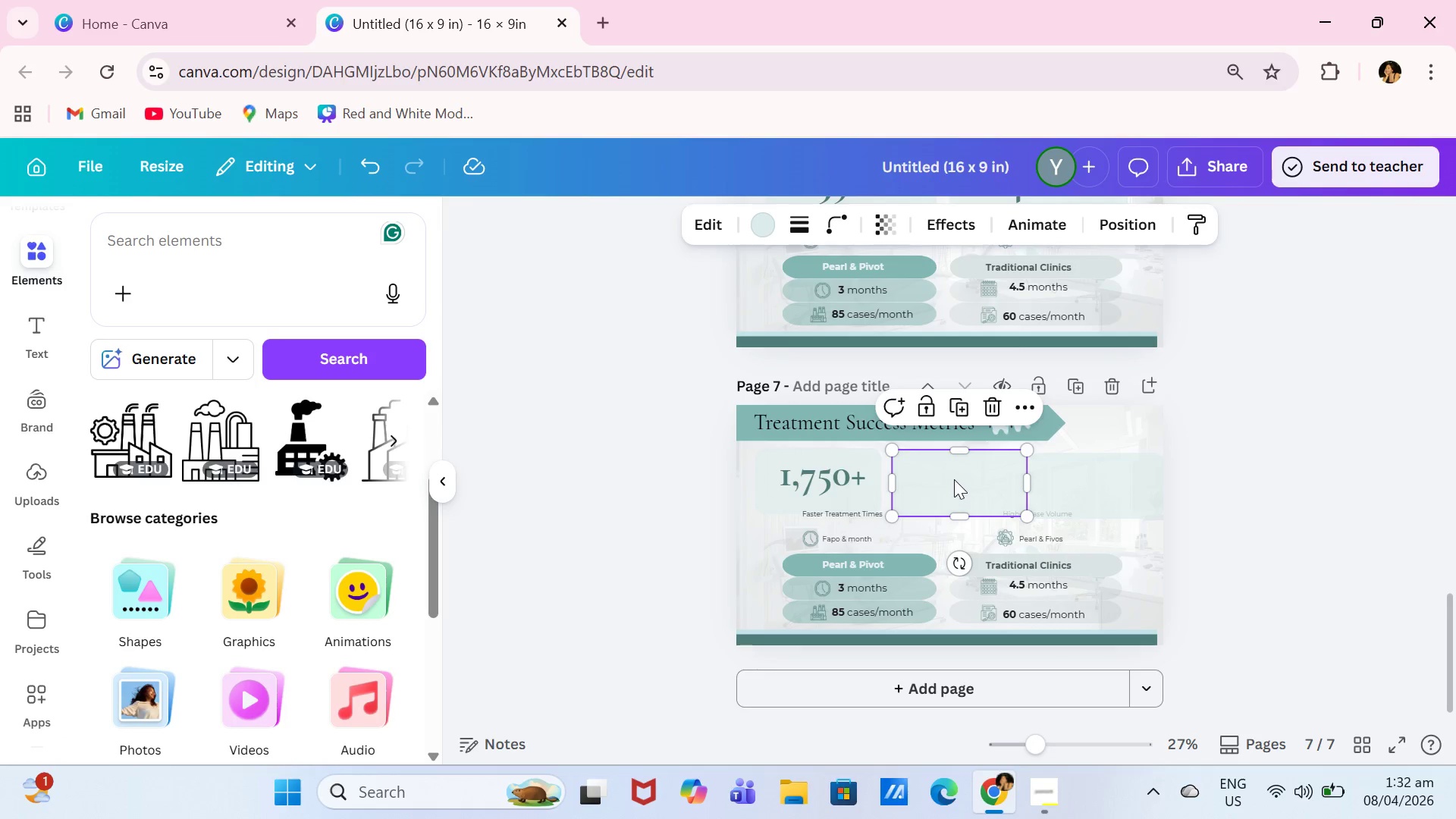 
key(Backspace)
 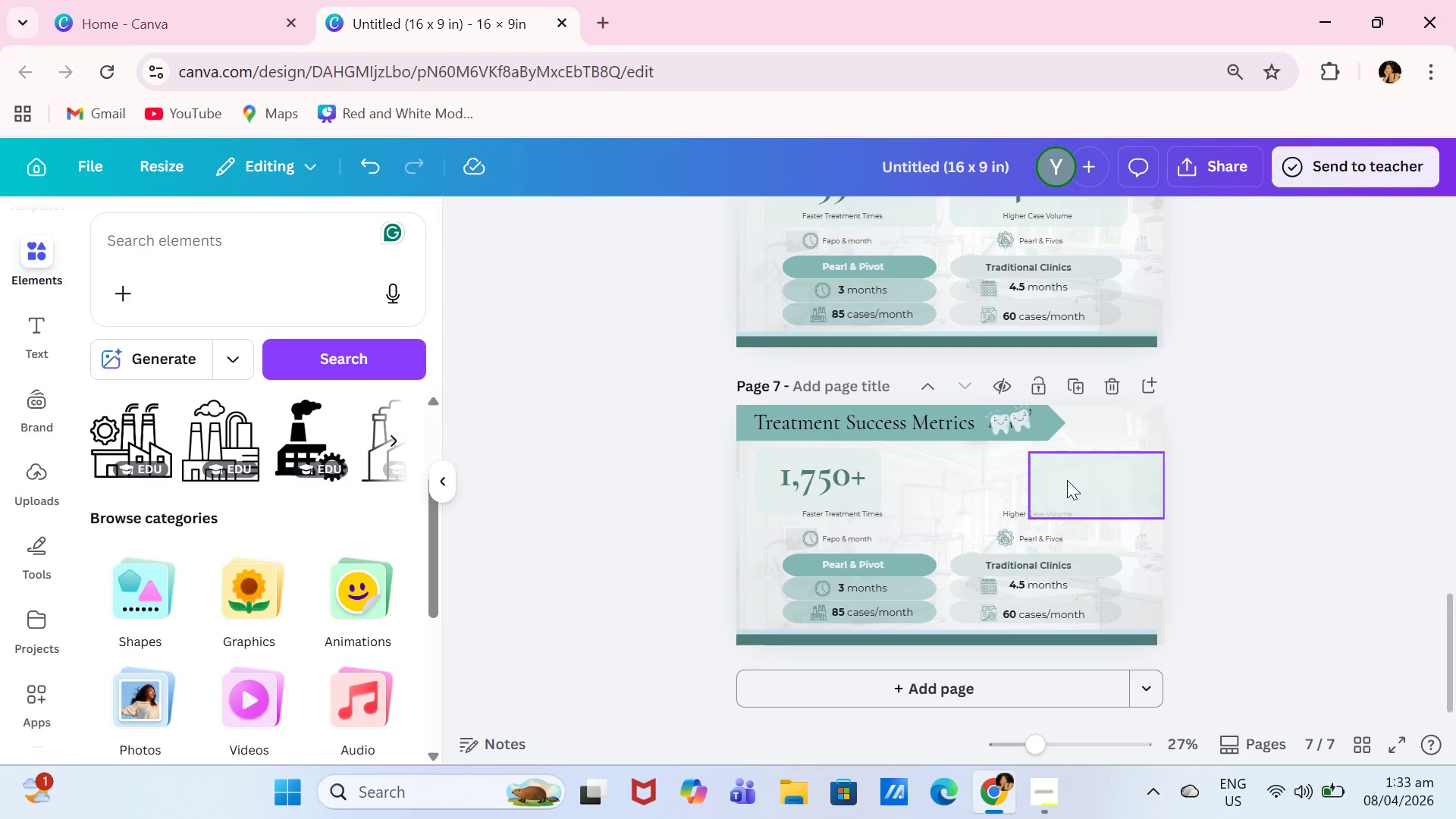 
left_click([1067, 480])
 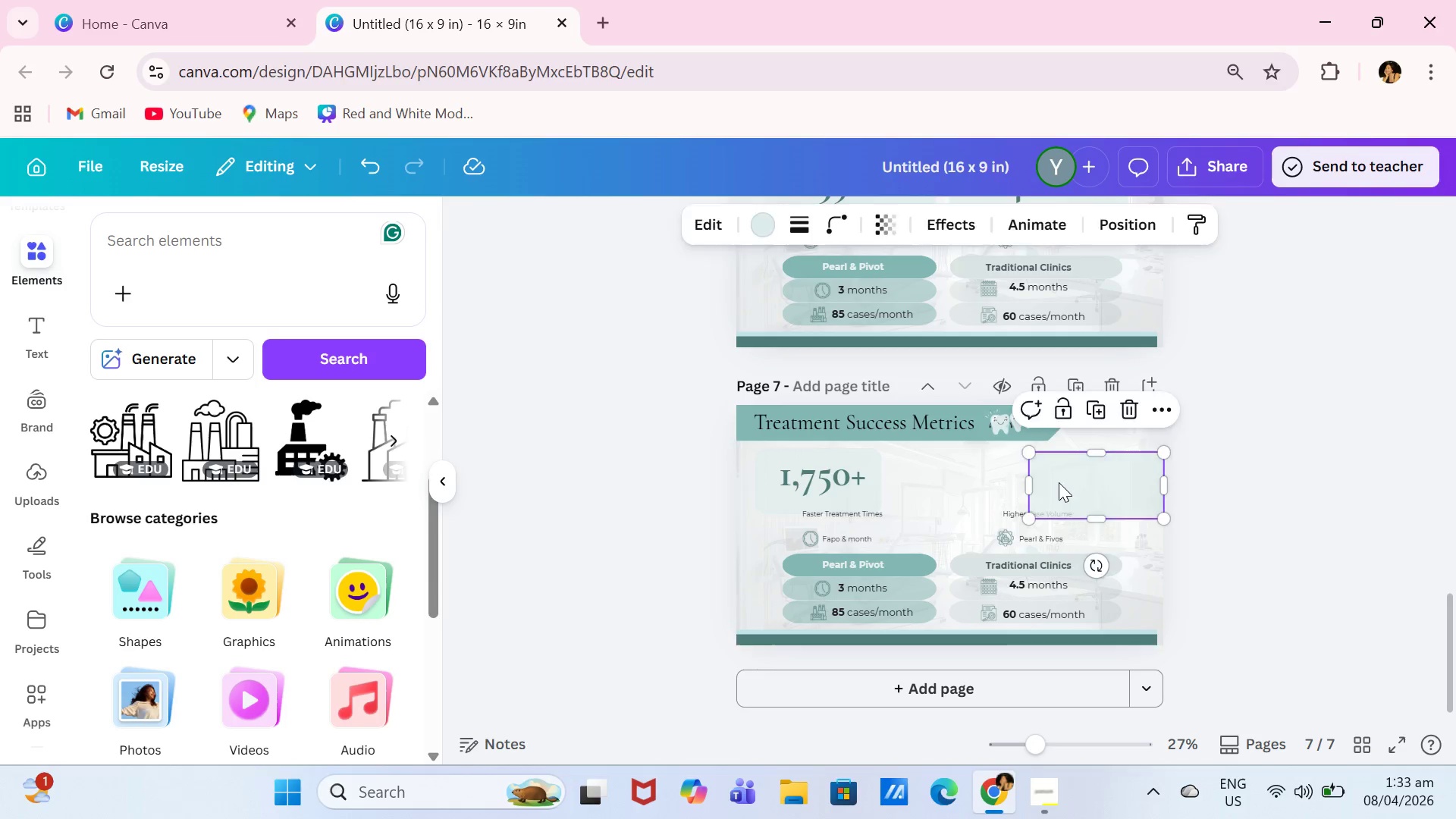 
key(Backspace)
 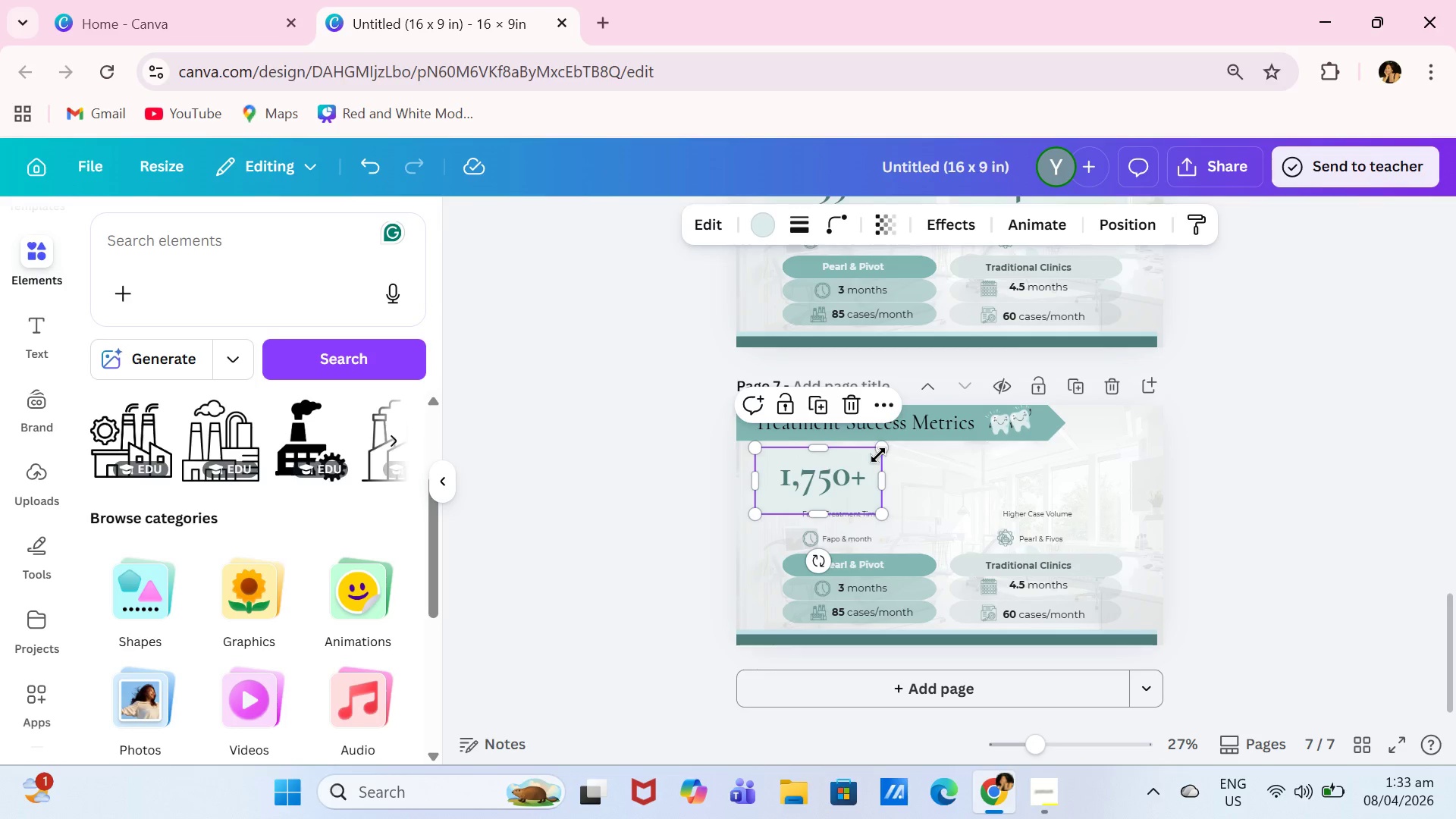 
key(Control+C)
 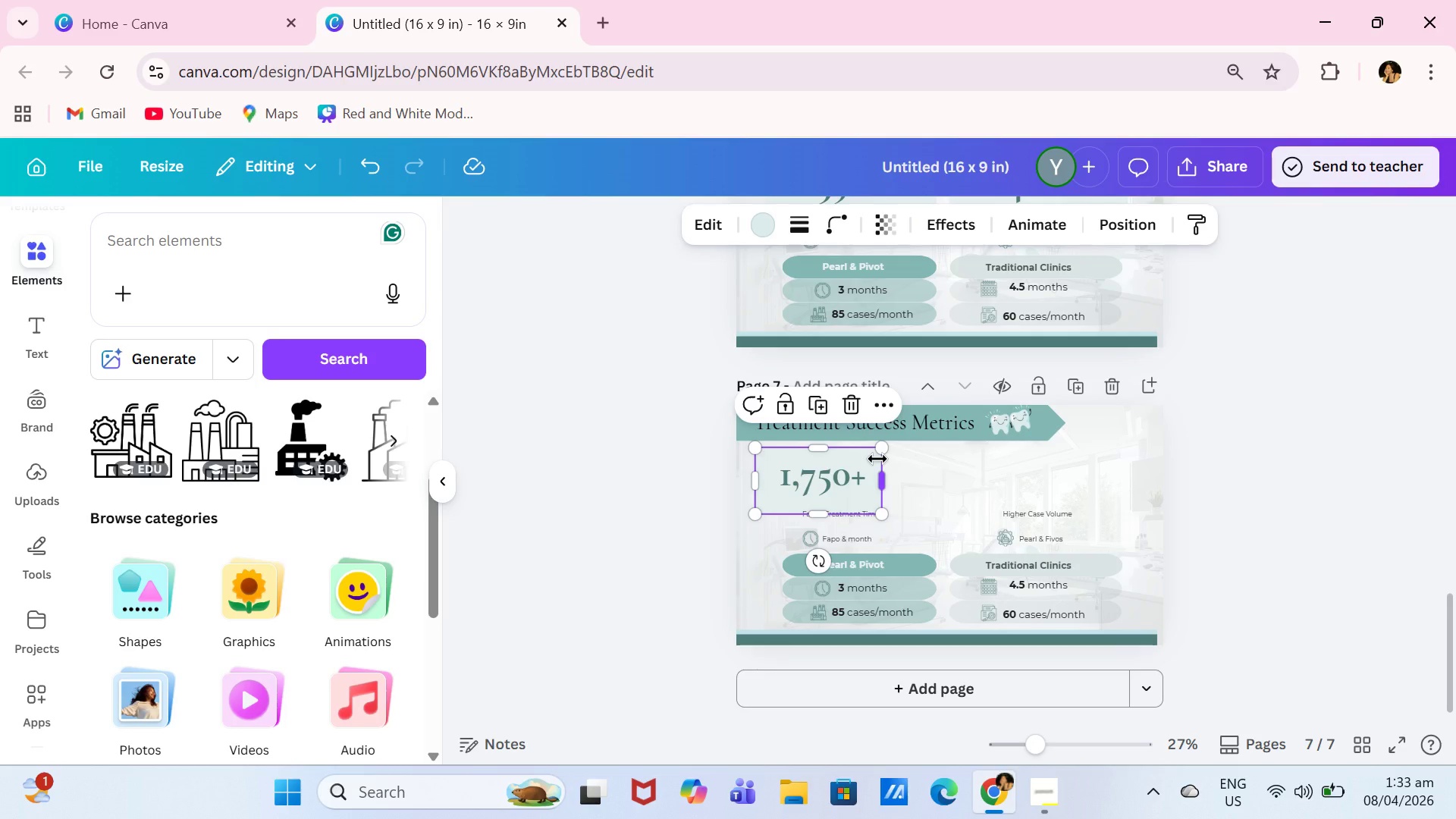 
key(Control+V)
 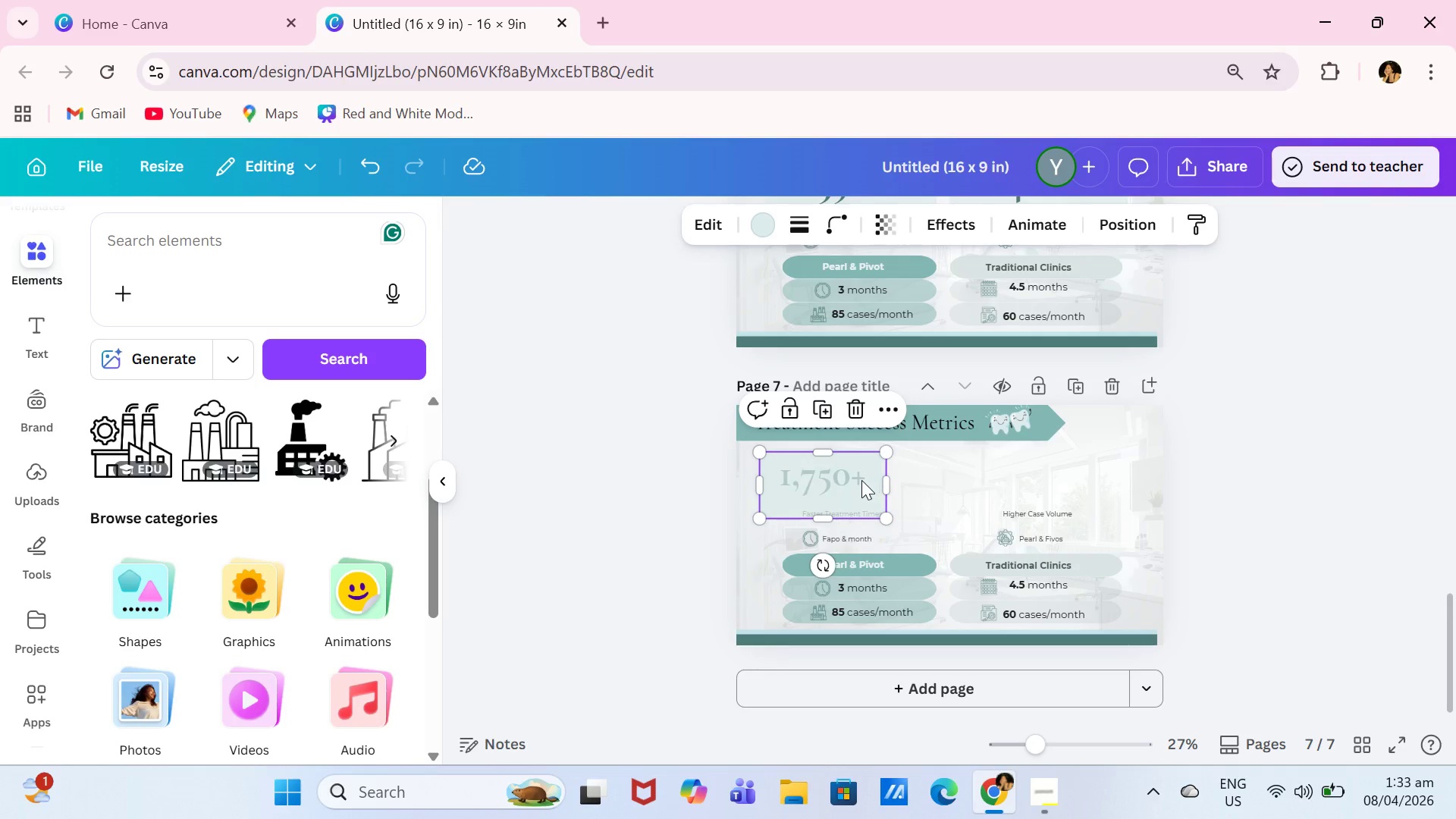 
left_click_drag(start_coordinate=[855, 484], to_coordinate=[981, 483])
 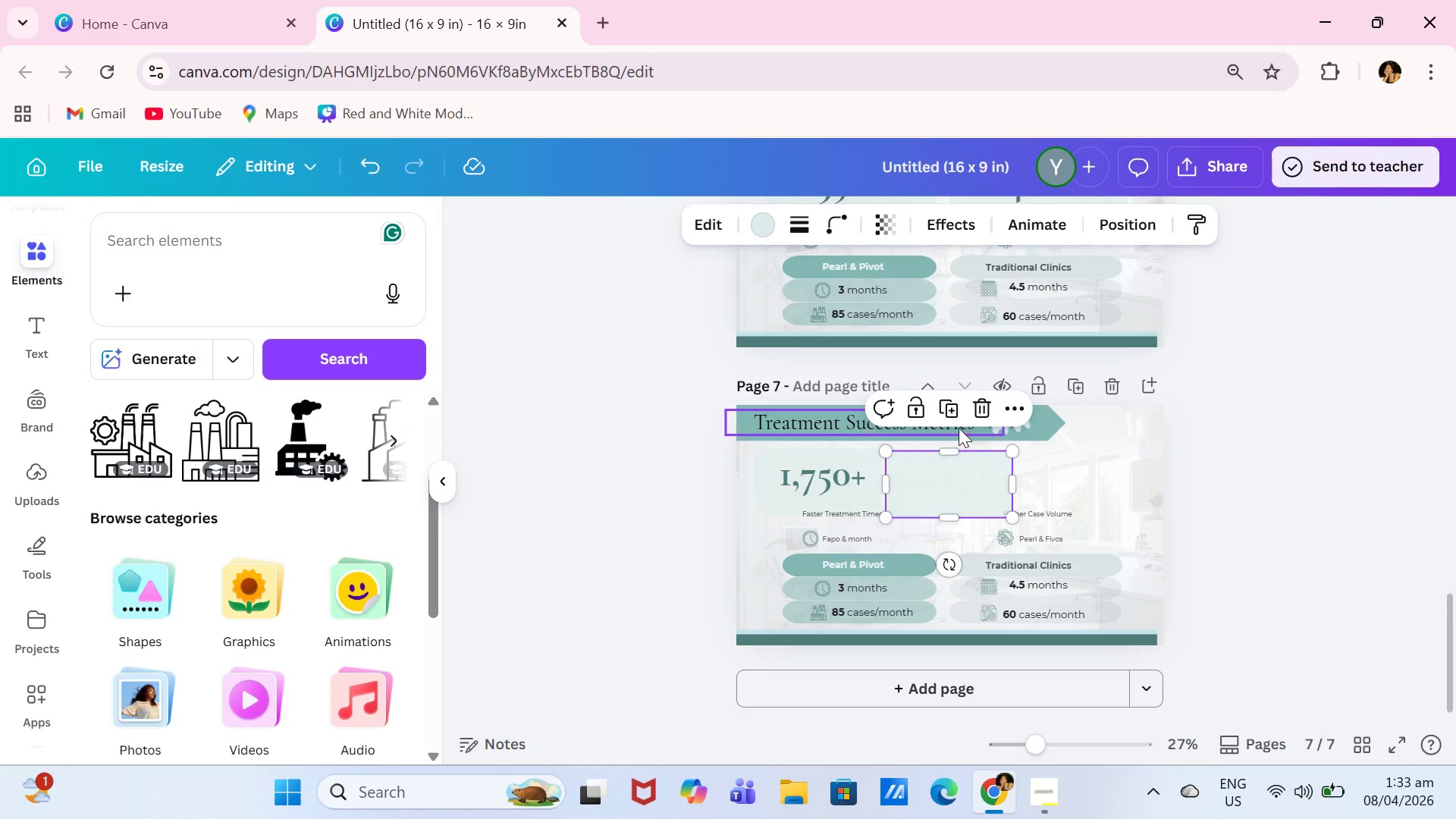 
left_click([954, 410])
 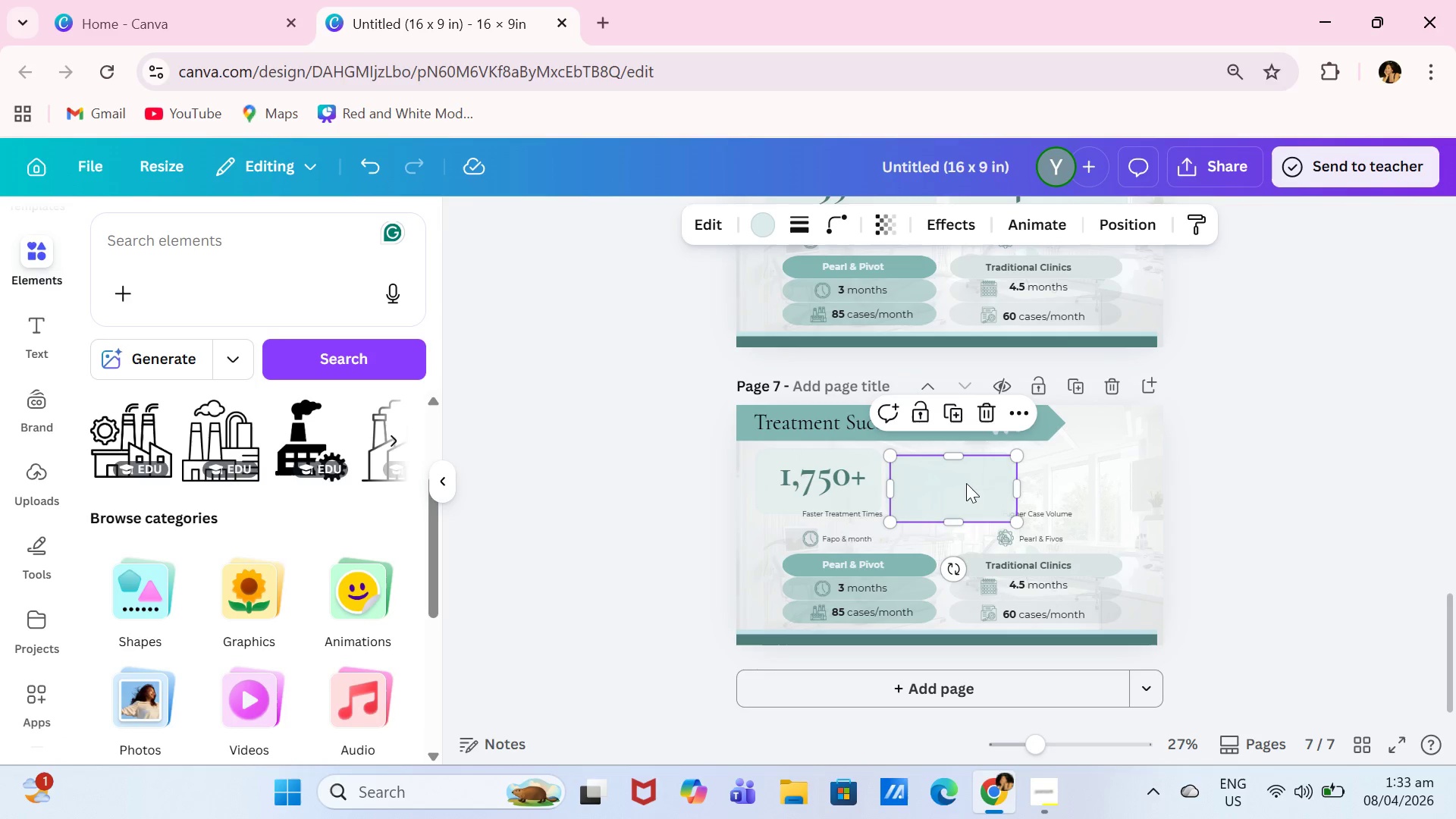 
left_click_drag(start_coordinate=[964, 490], to_coordinate=[1093, 487])
 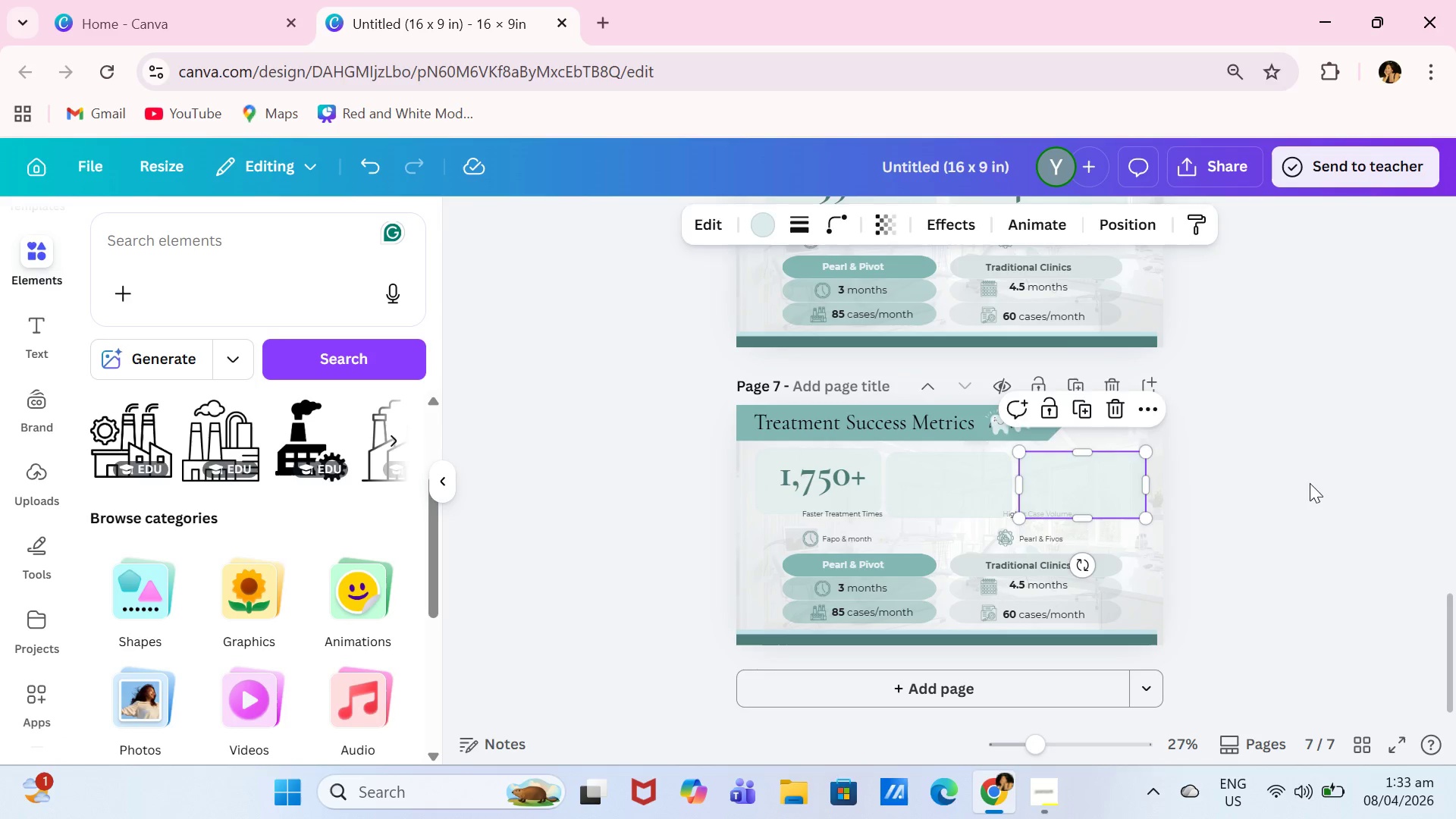 
left_click([1310, 485])
 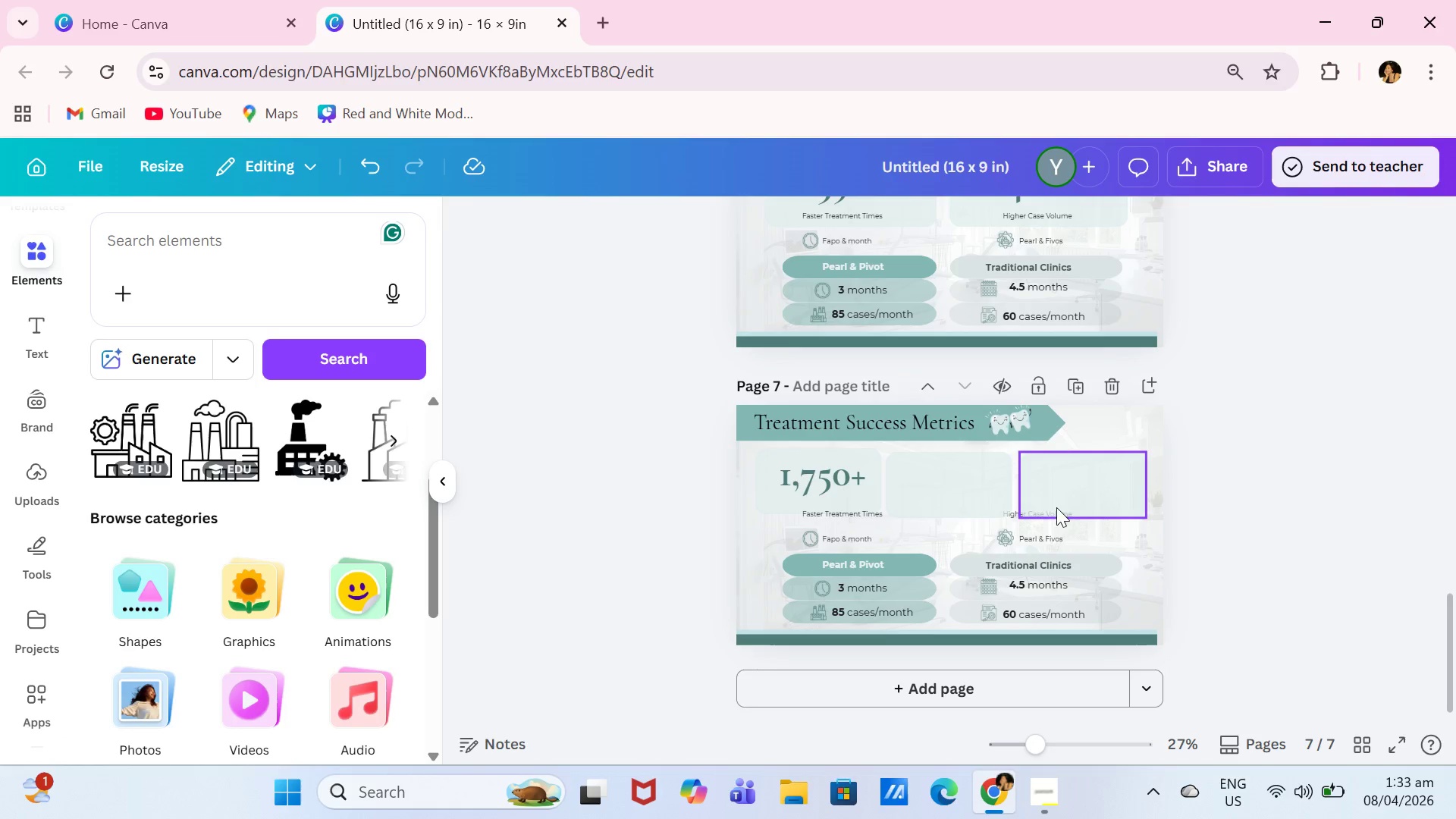 
wait(5.53)
 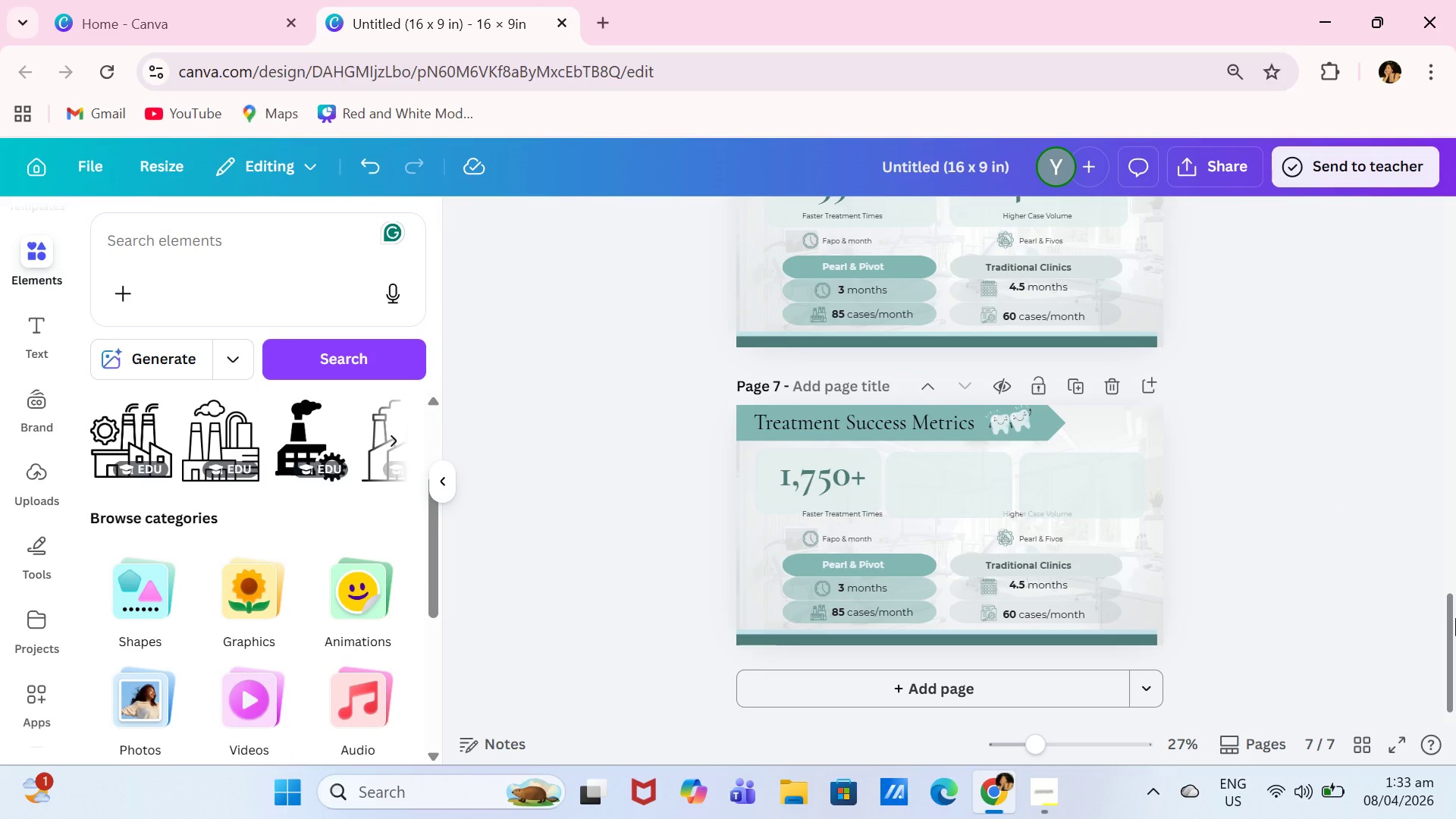 
left_click([1015, 519])
 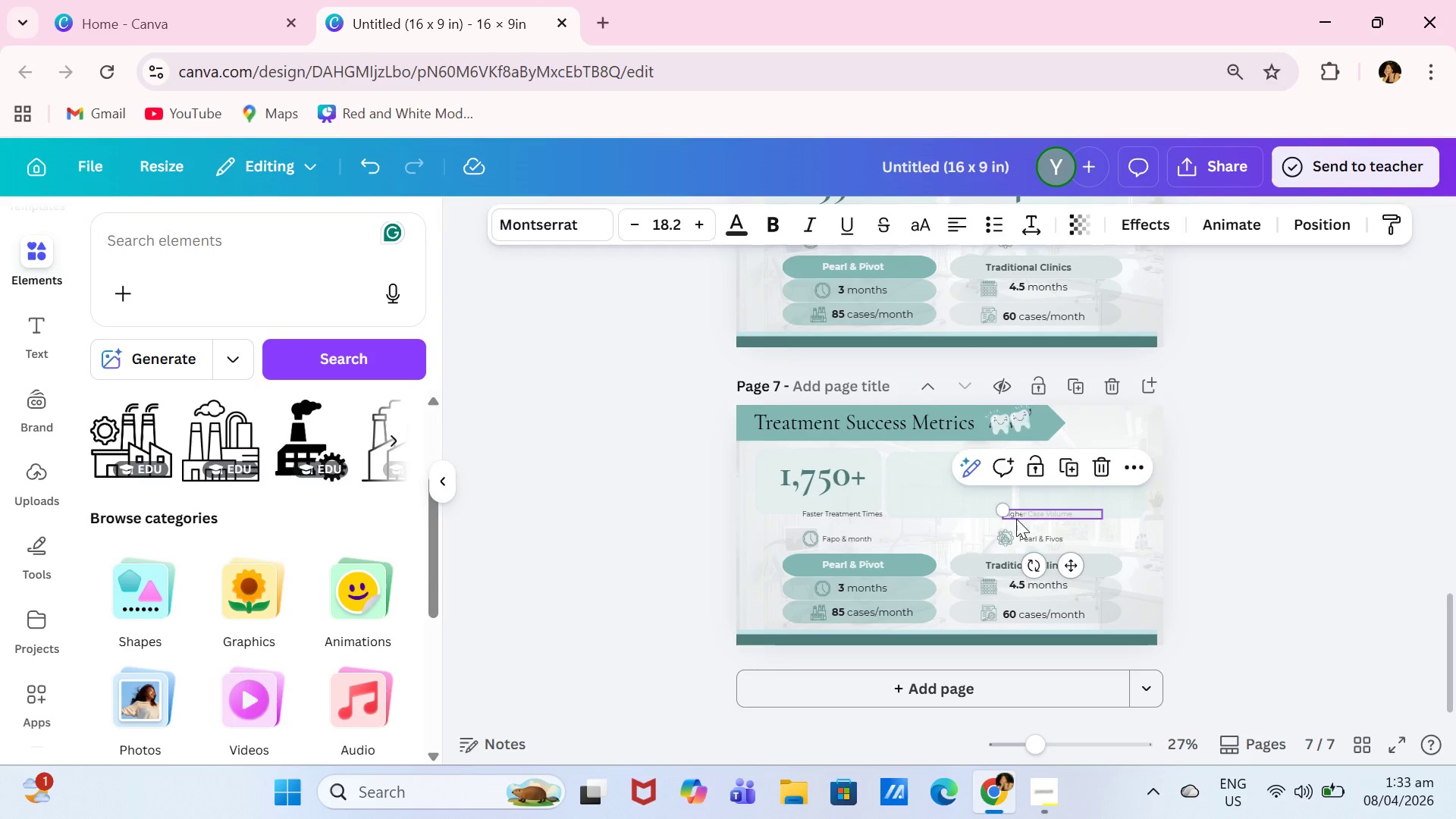 
key(Backspace)
 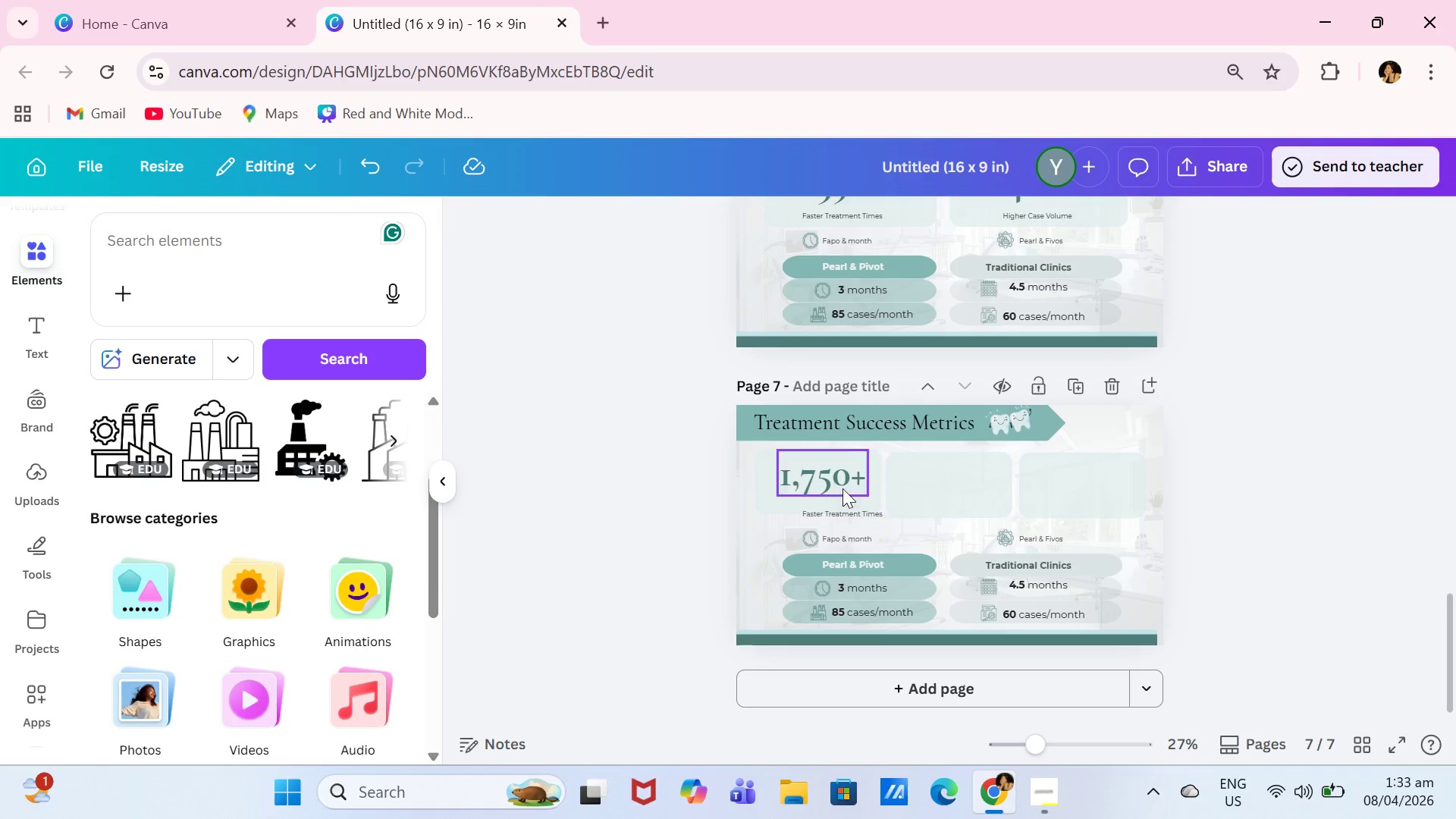 
left_click([842, 488])
 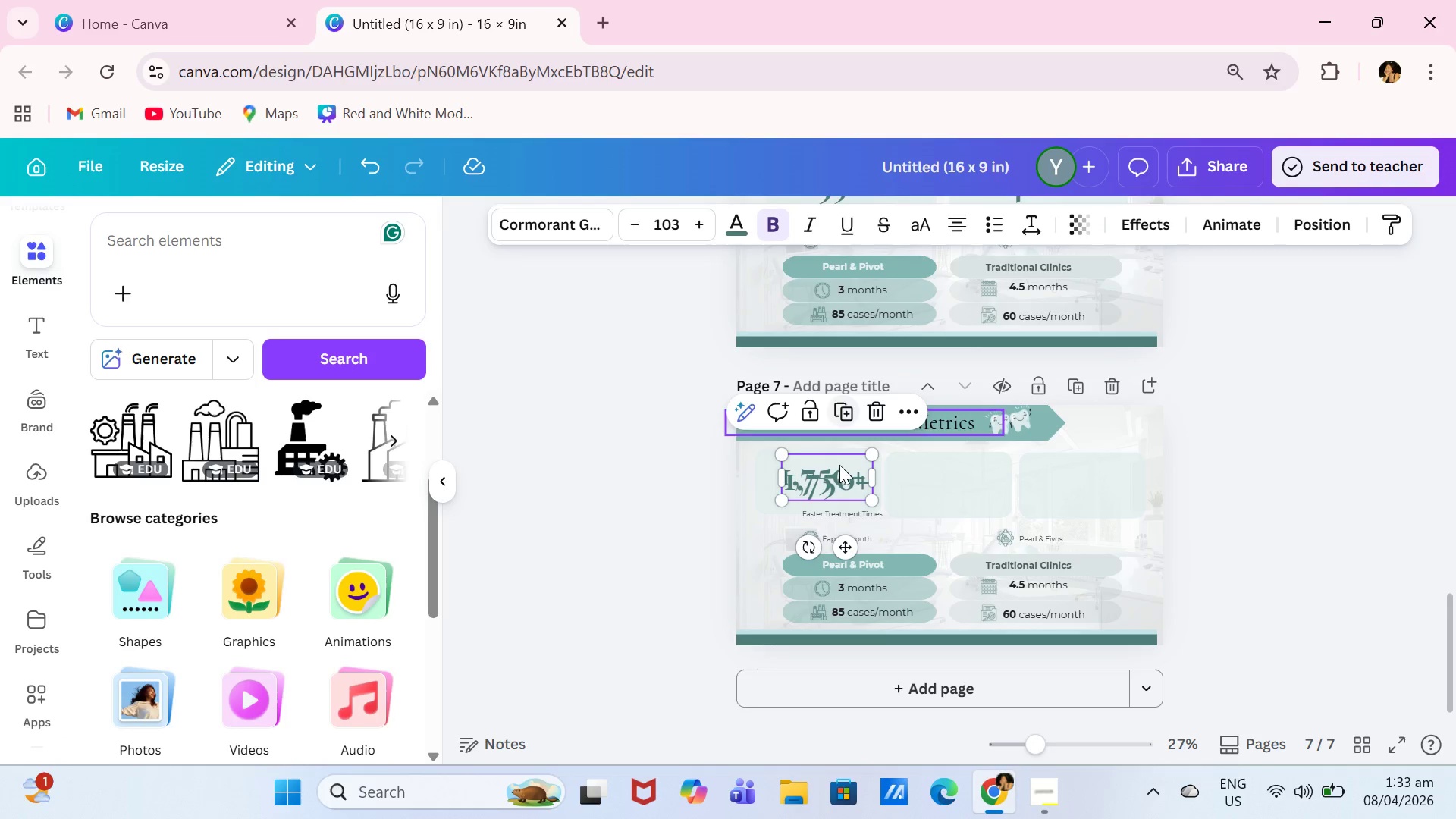 
left_click_drag(start_coordinate=[836, 475], to_coordinate=[956, 476])
 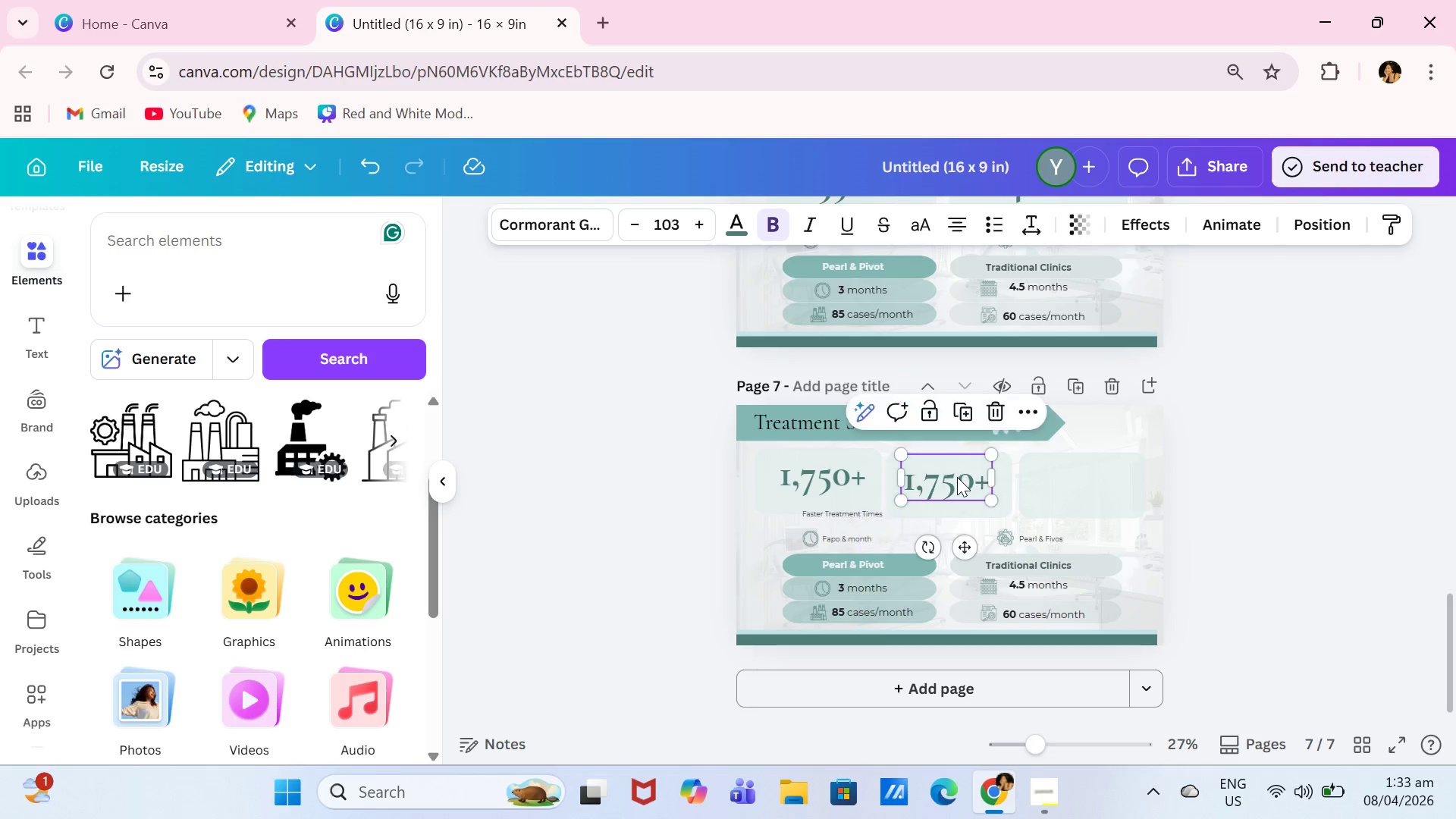 
left_click([957, 477])
 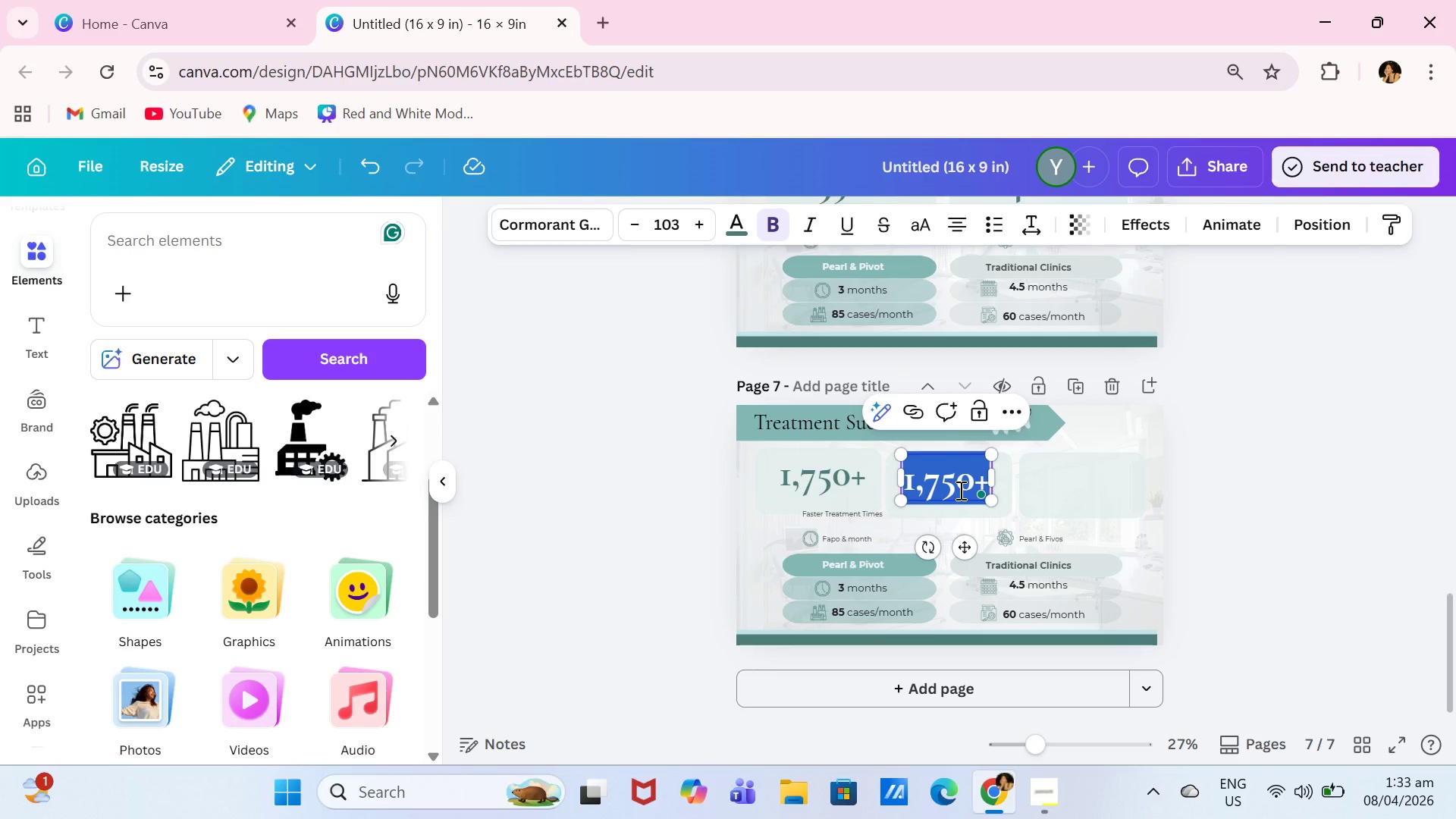 
type(98%)
 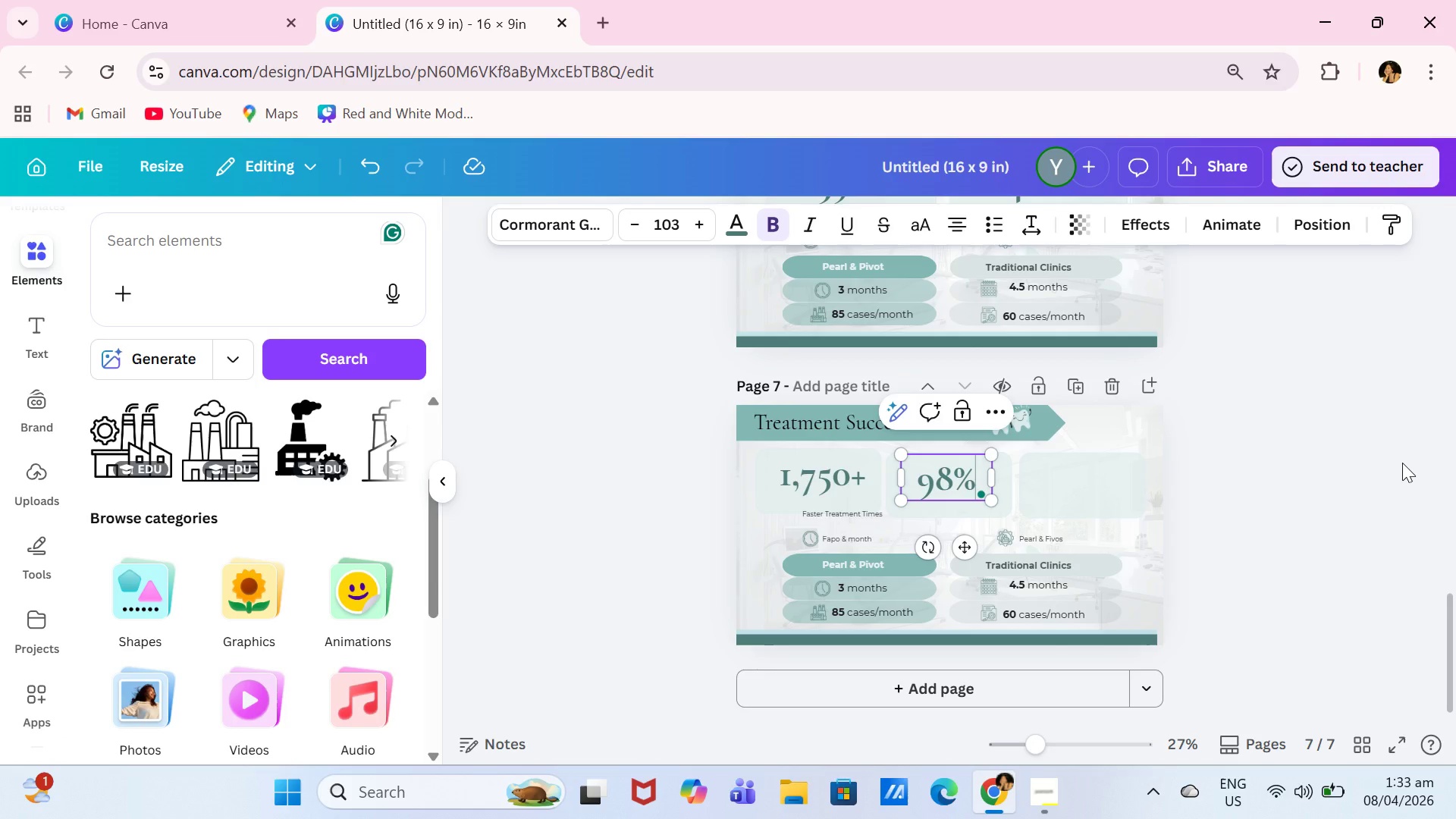 
left_click([1361, 462])
 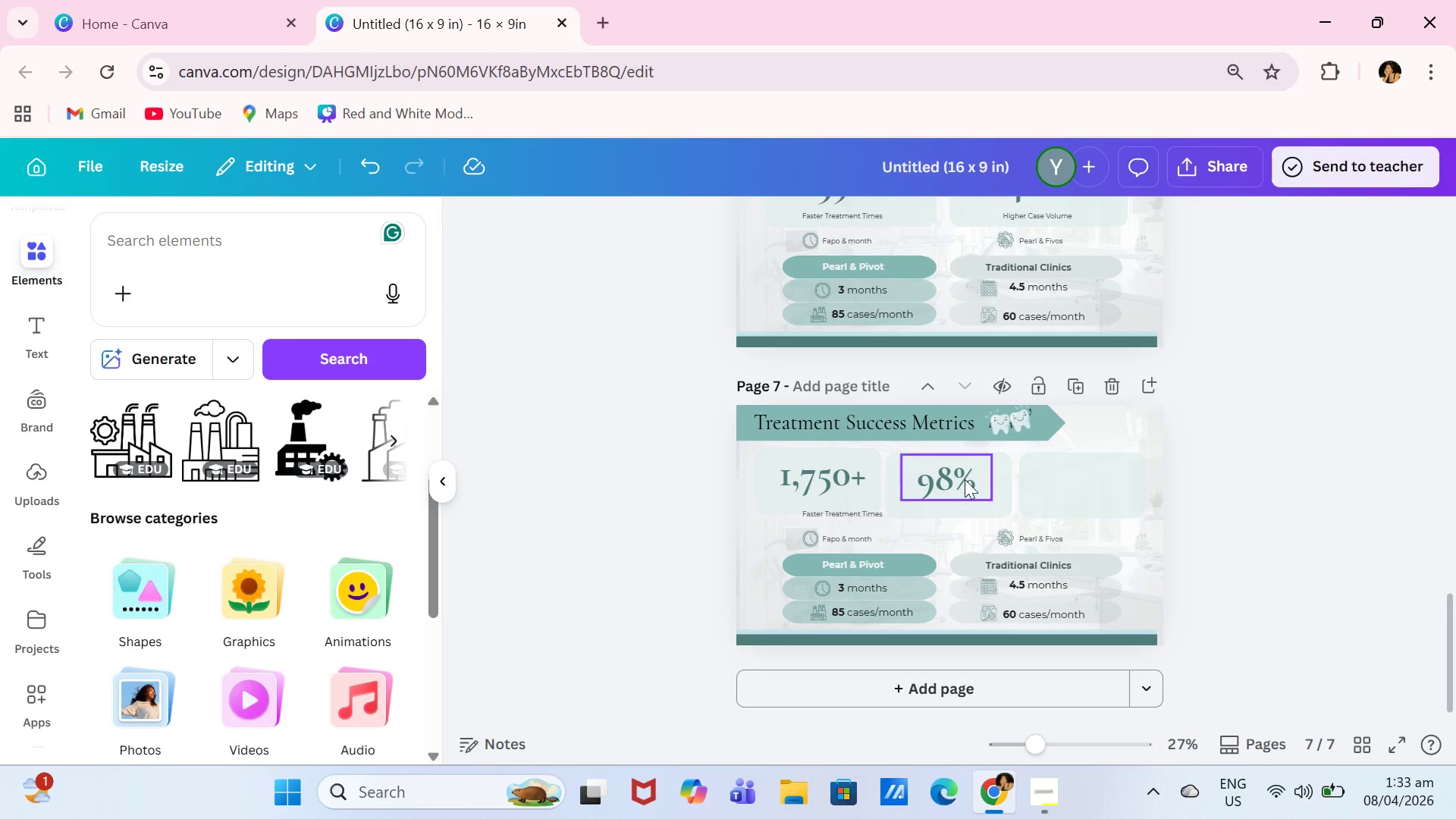 
left_click([965, 479])
 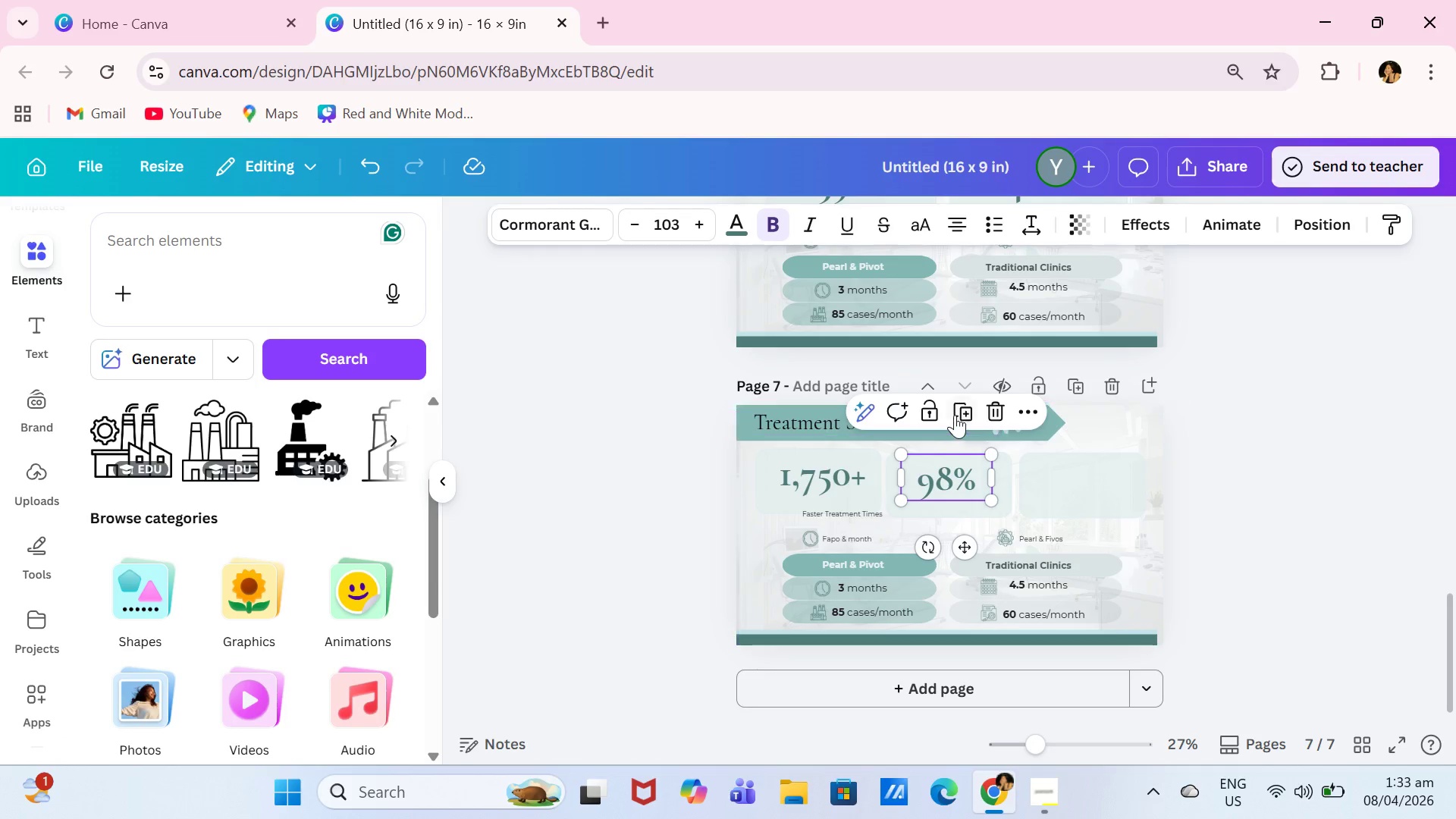 
left_click([955, 415])
 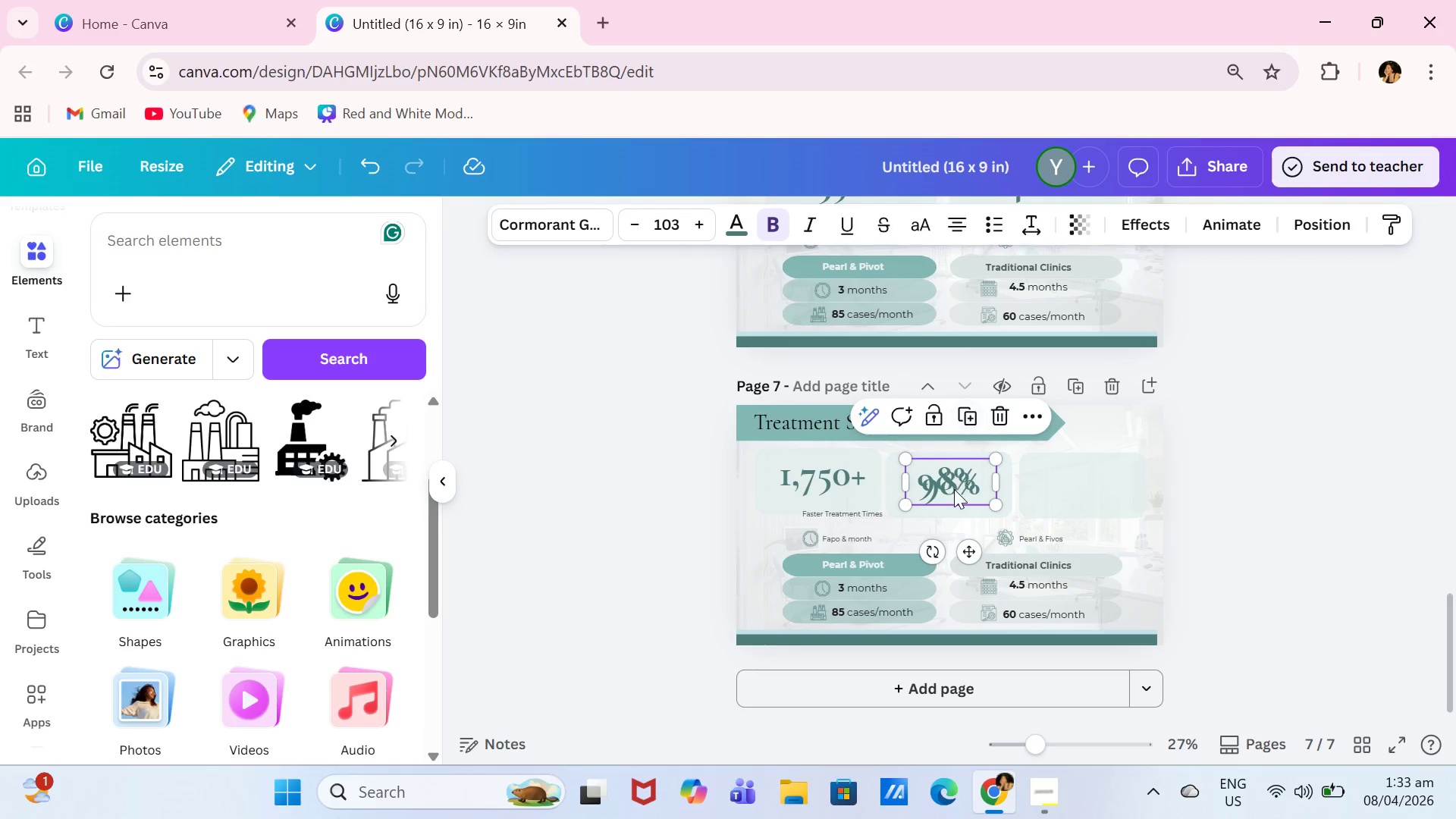 
left_click_drag(start_coordinate=[954, 489], to_coordinate=[1081, 490])
 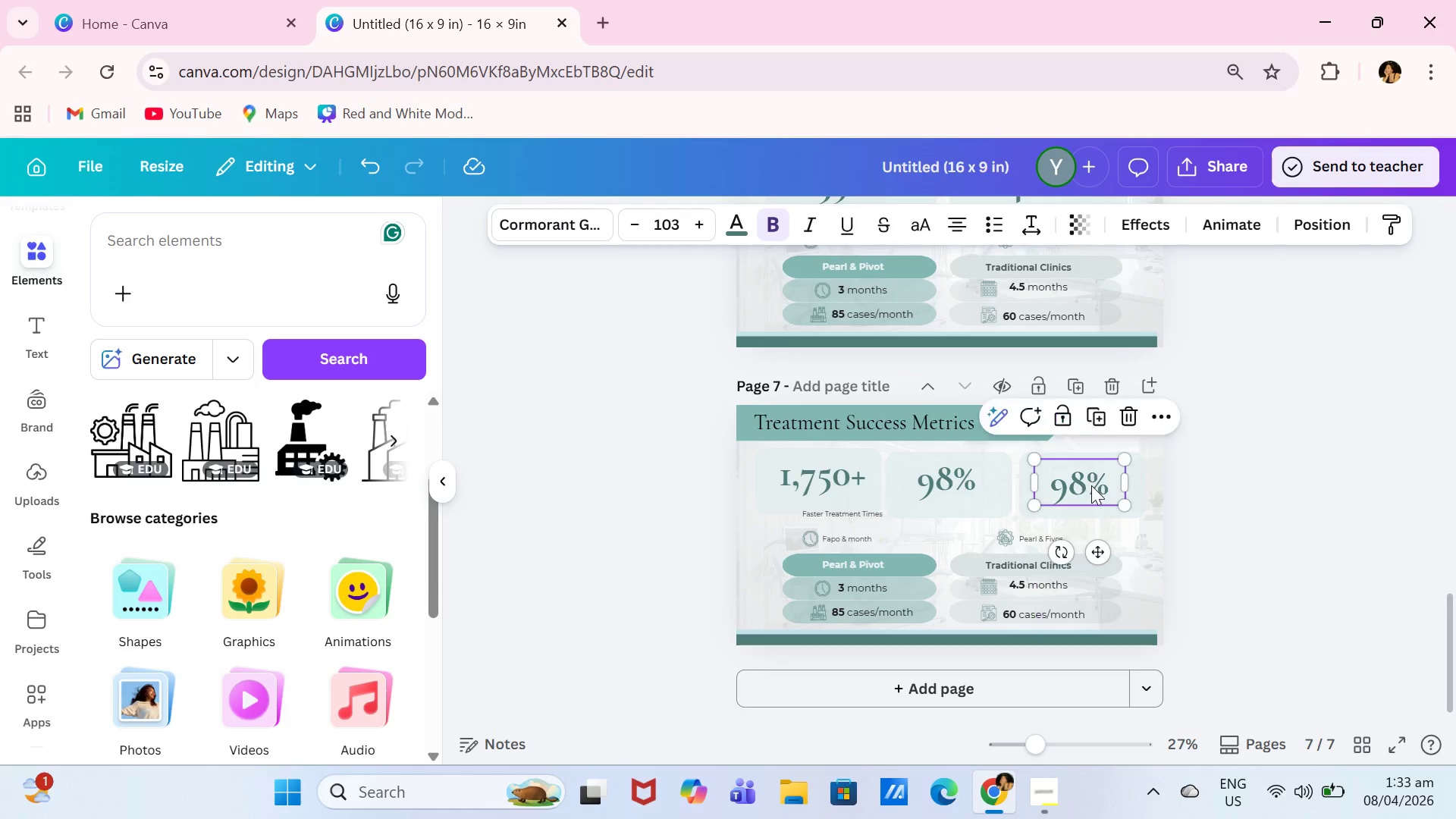 
left_click([1091, 485])
 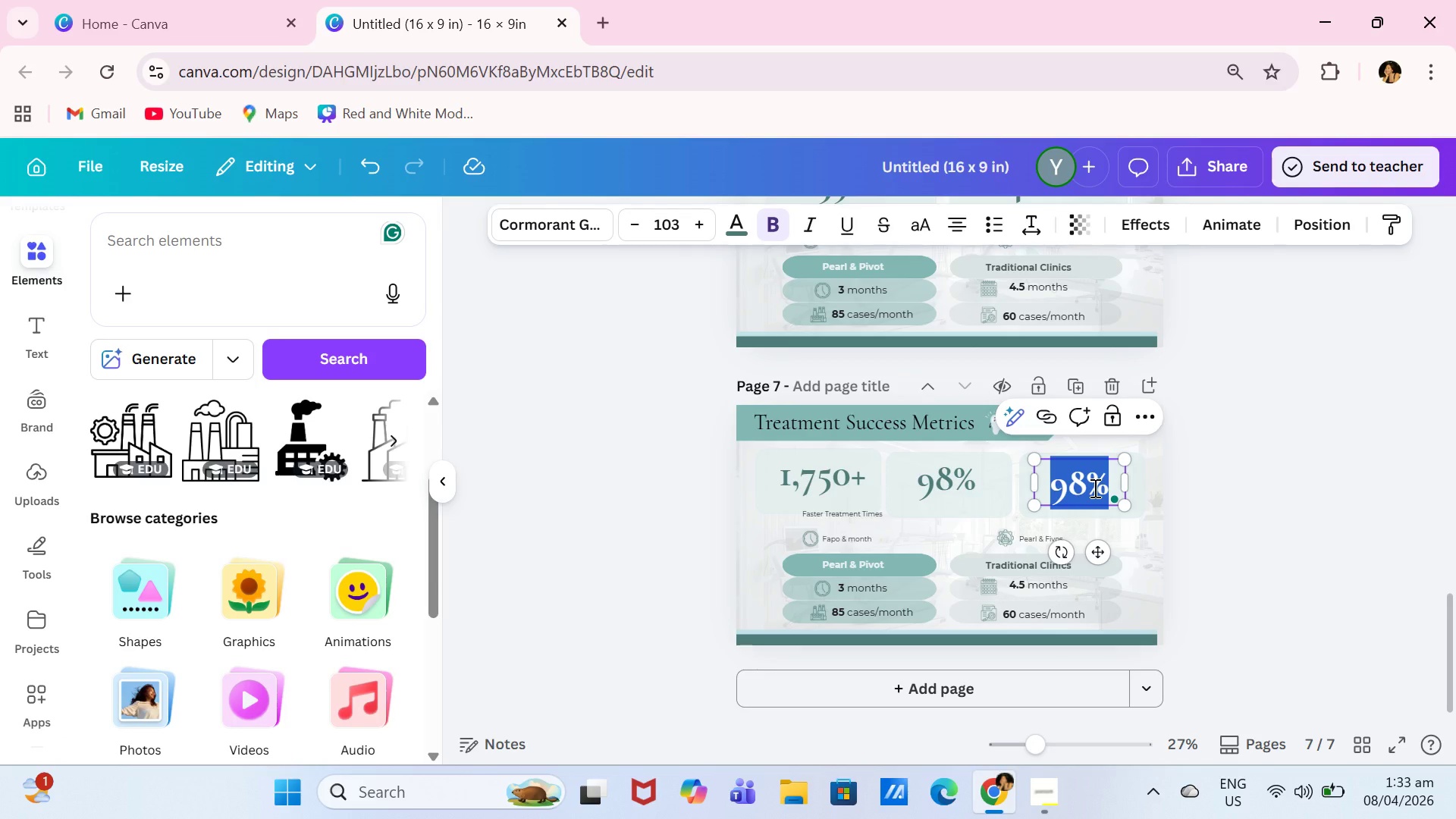 
key(2)
 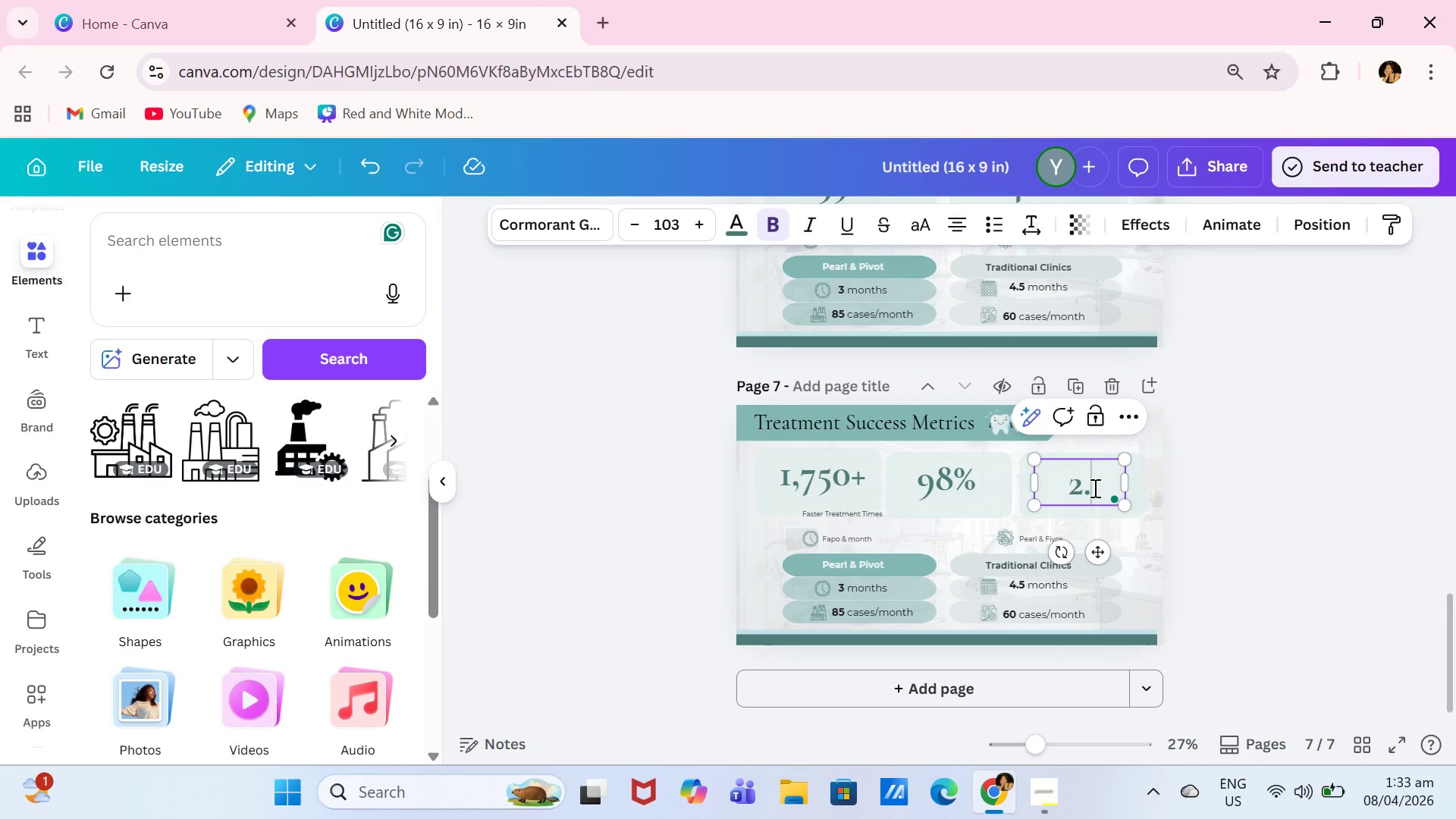 
key(Period)
 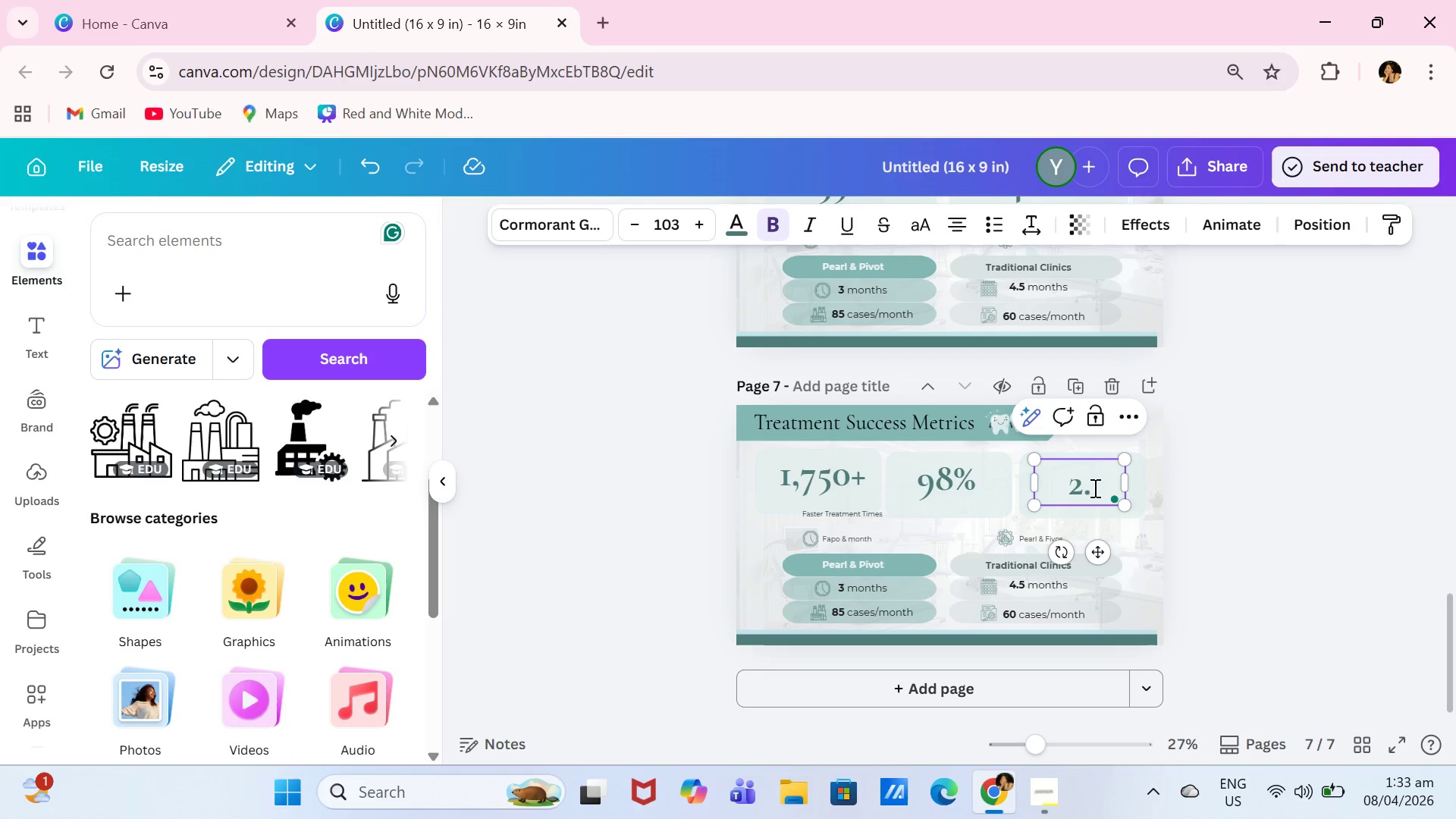 
key(4)
 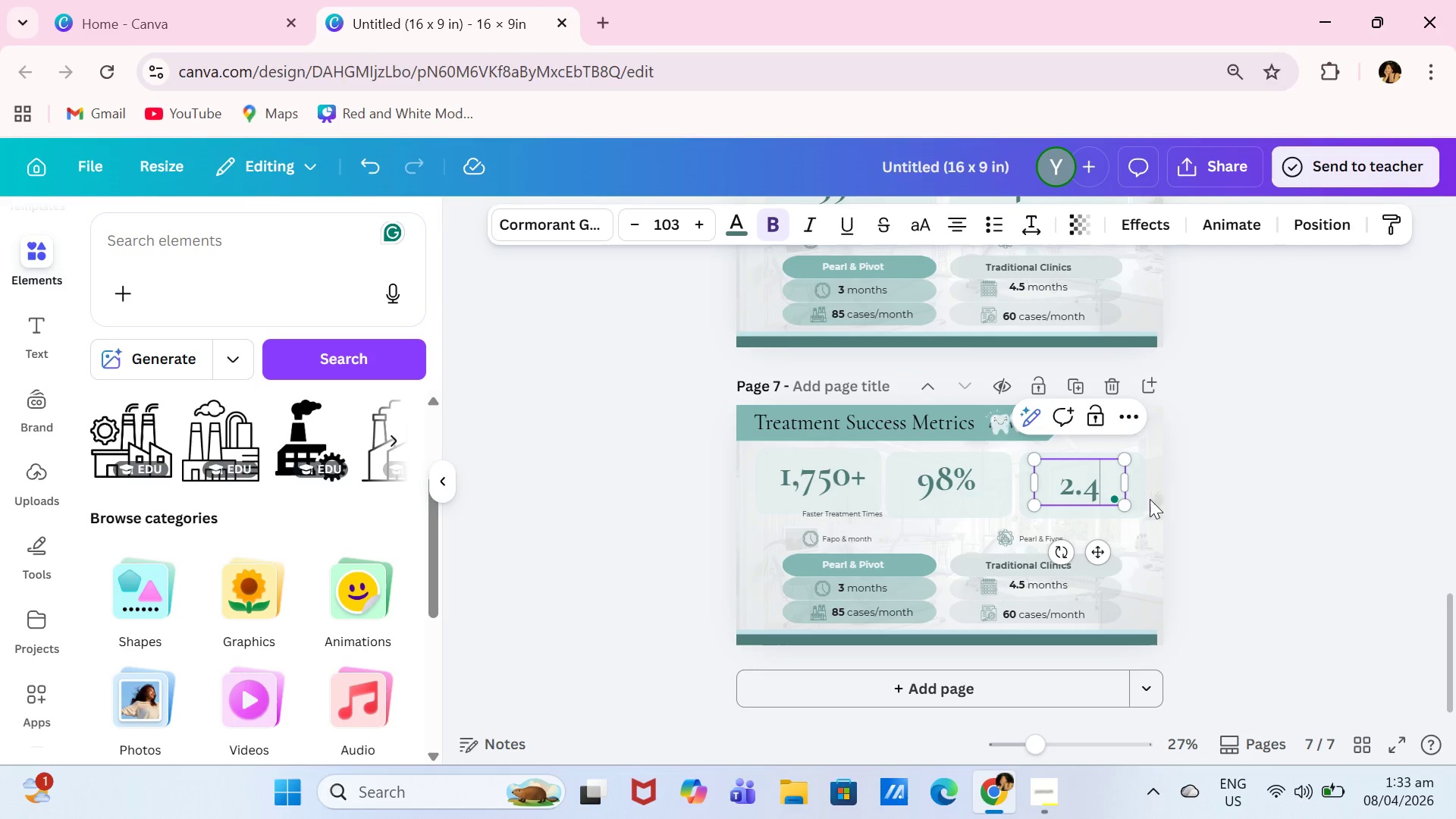 
left_click([1288, 484])
 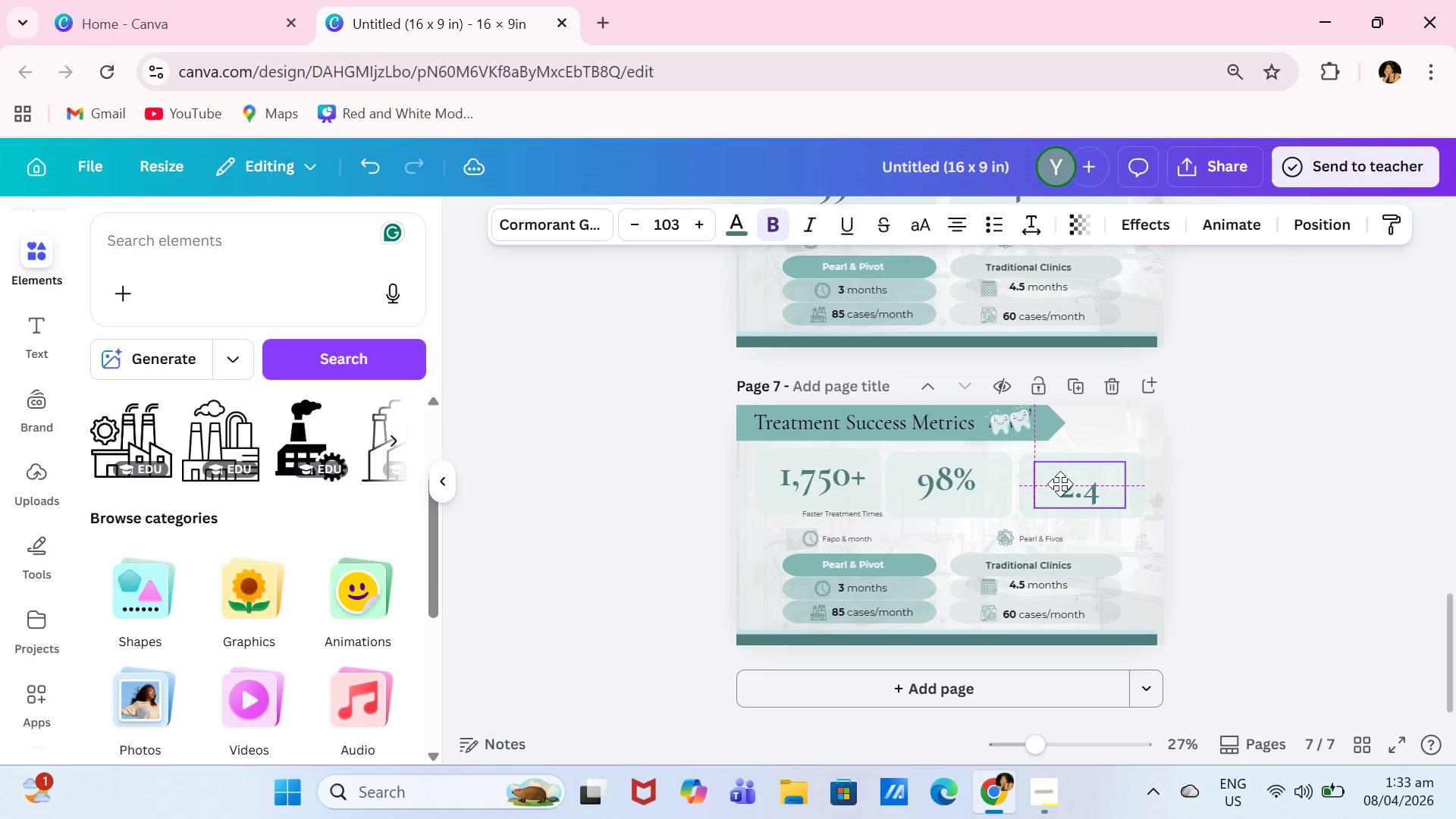 
left_click([1363, 483])
 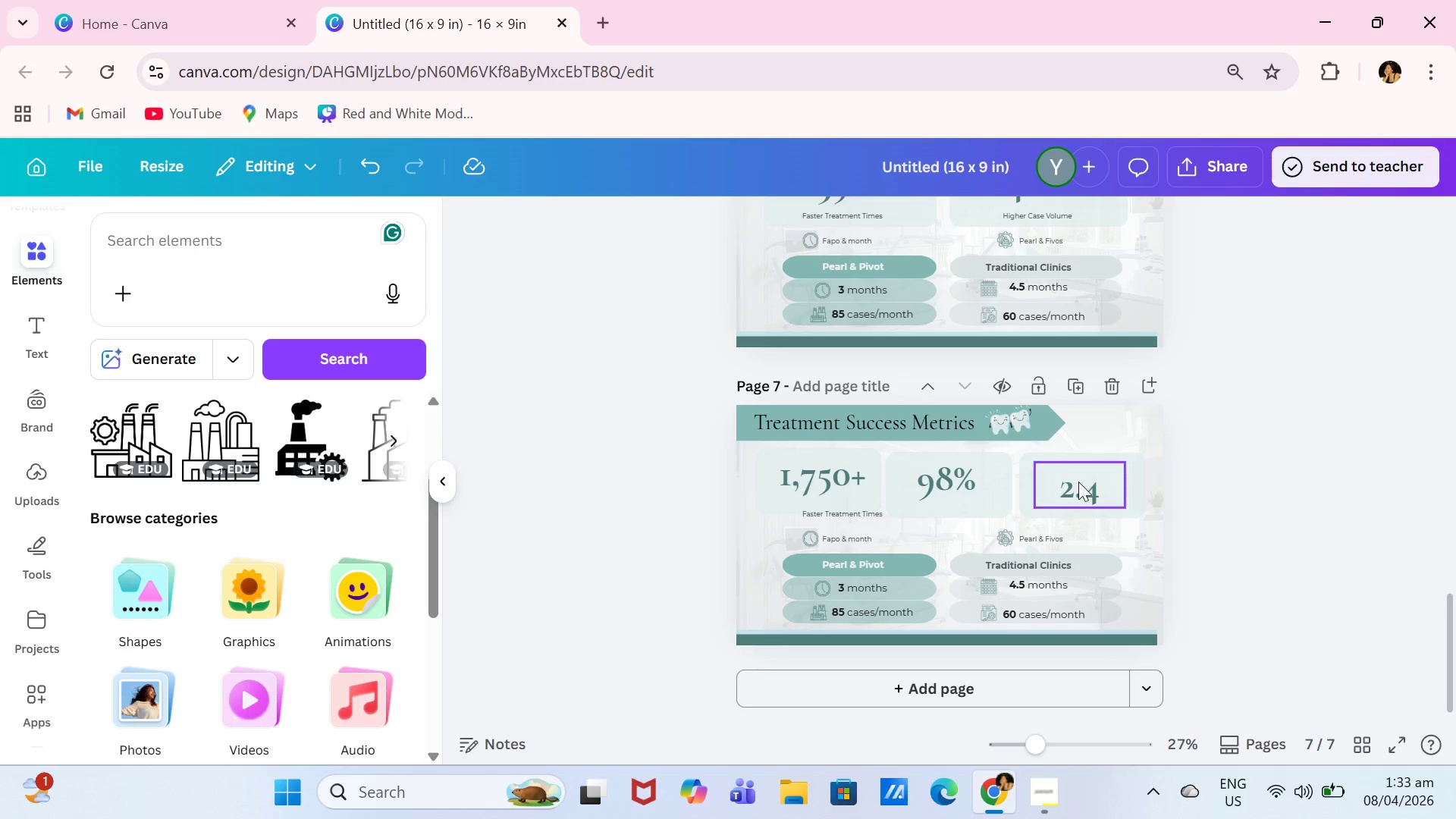 
left_click_drag(start_coordinate=[1077, 483], to_coordinate=[1077, 470])
 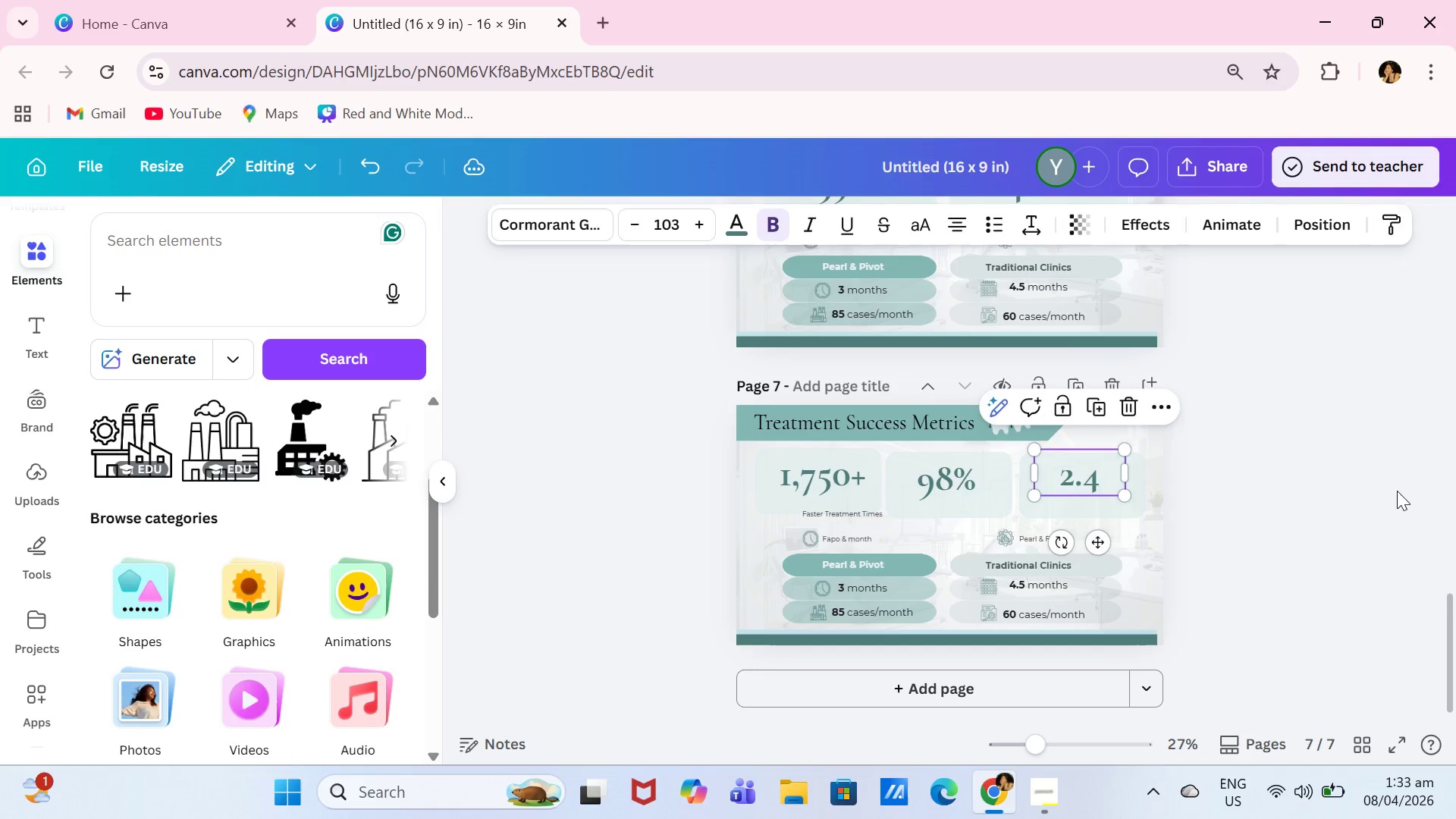 
left_click([1399, 491])
 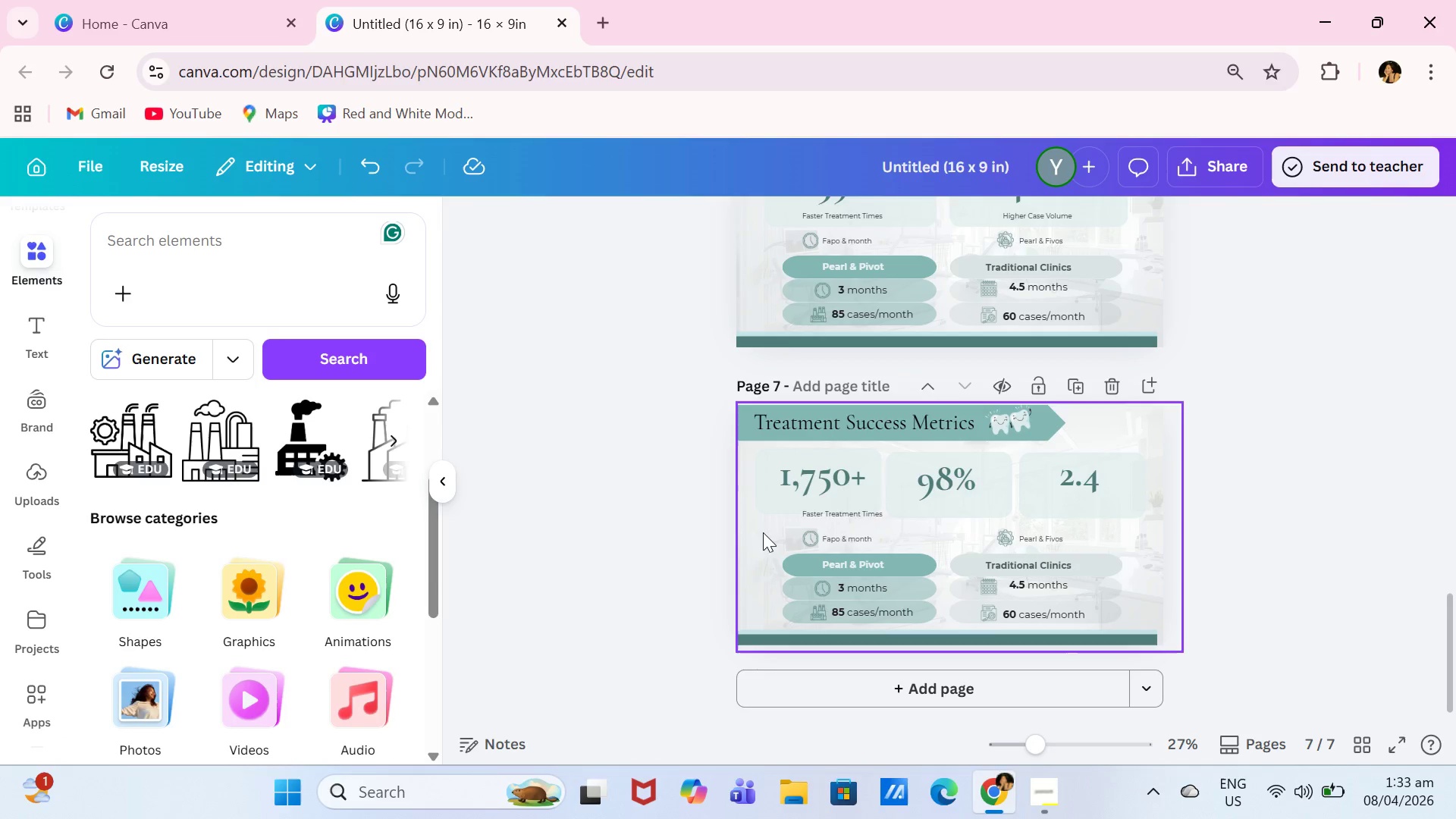 
double_click([830, 509])
 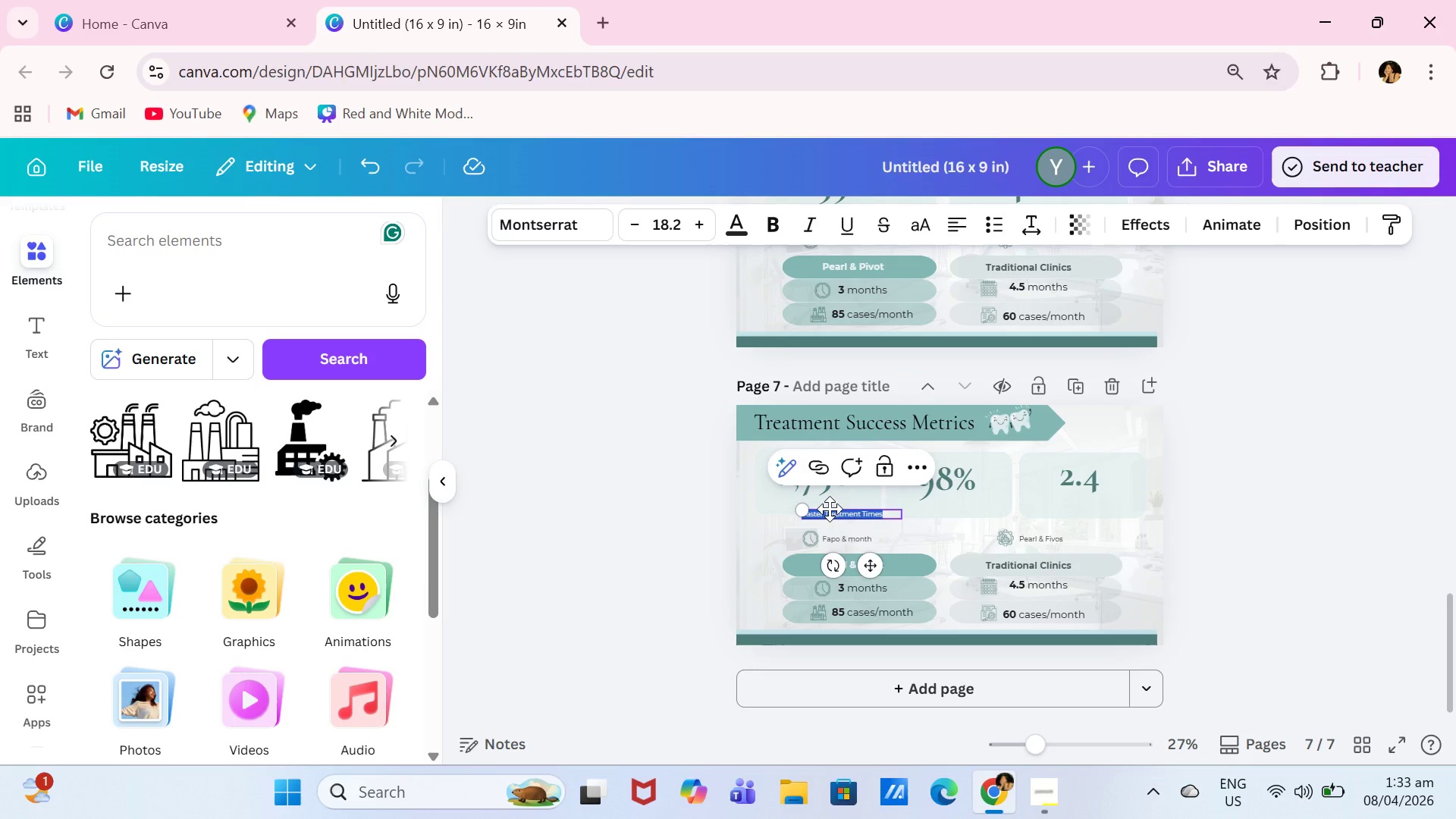 
type(Aligners e=)
 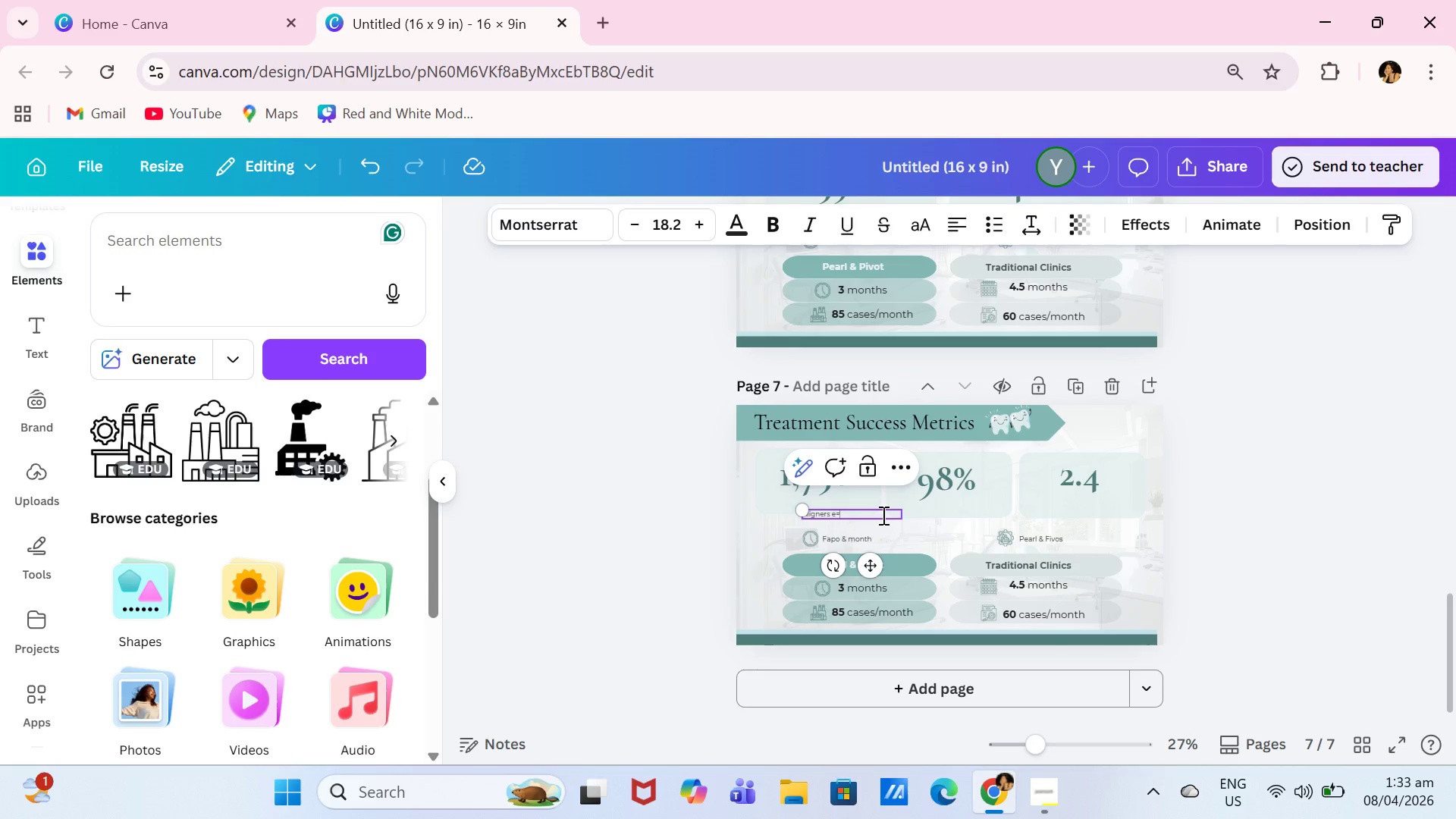 
key(Backspace)
 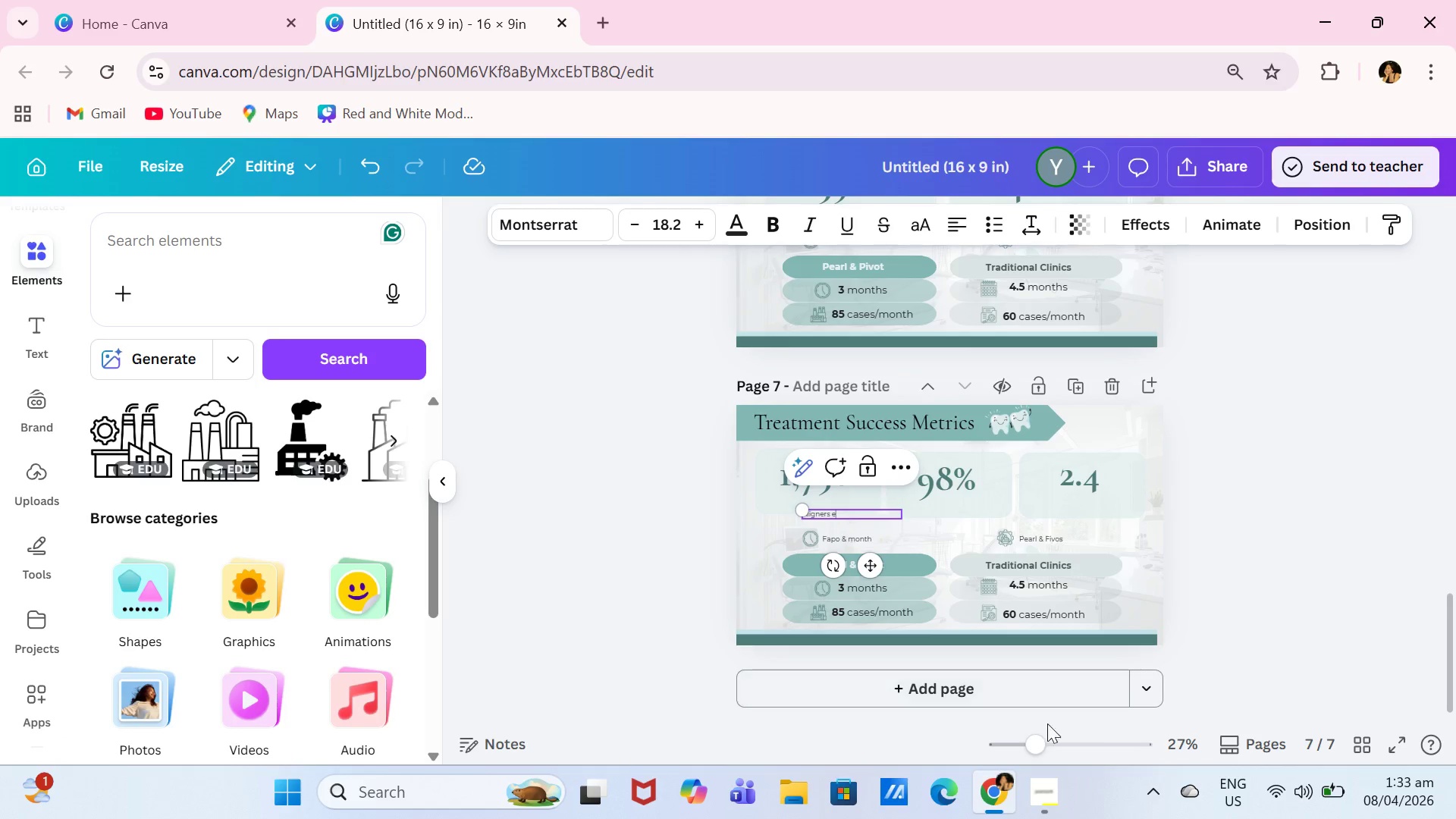 
left_click([1062, 741])
 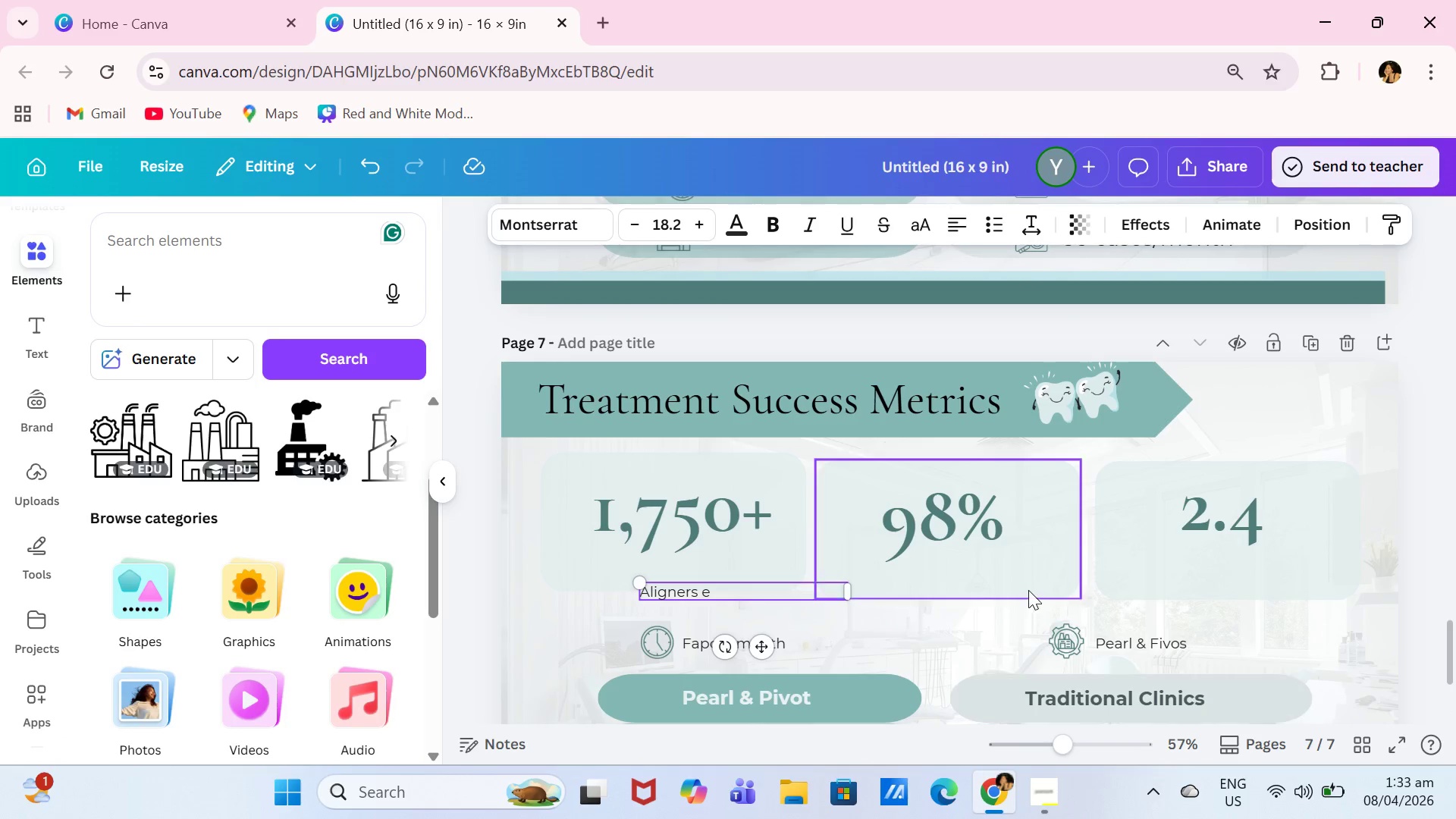 
scroll: coordinate [1034, 589], scroll_direction: down, amount: 1.0
 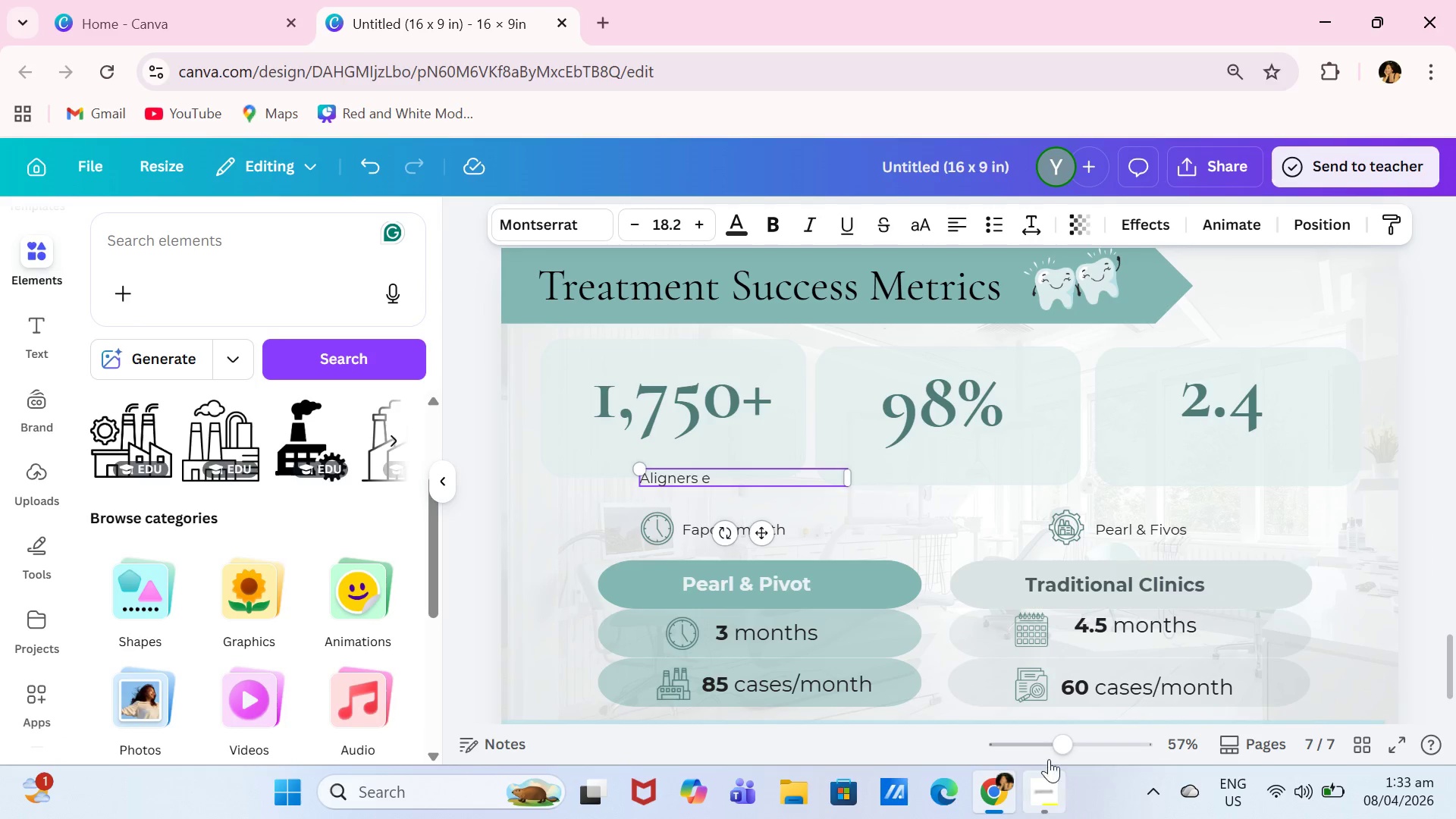 
left_click([1055, 747])
 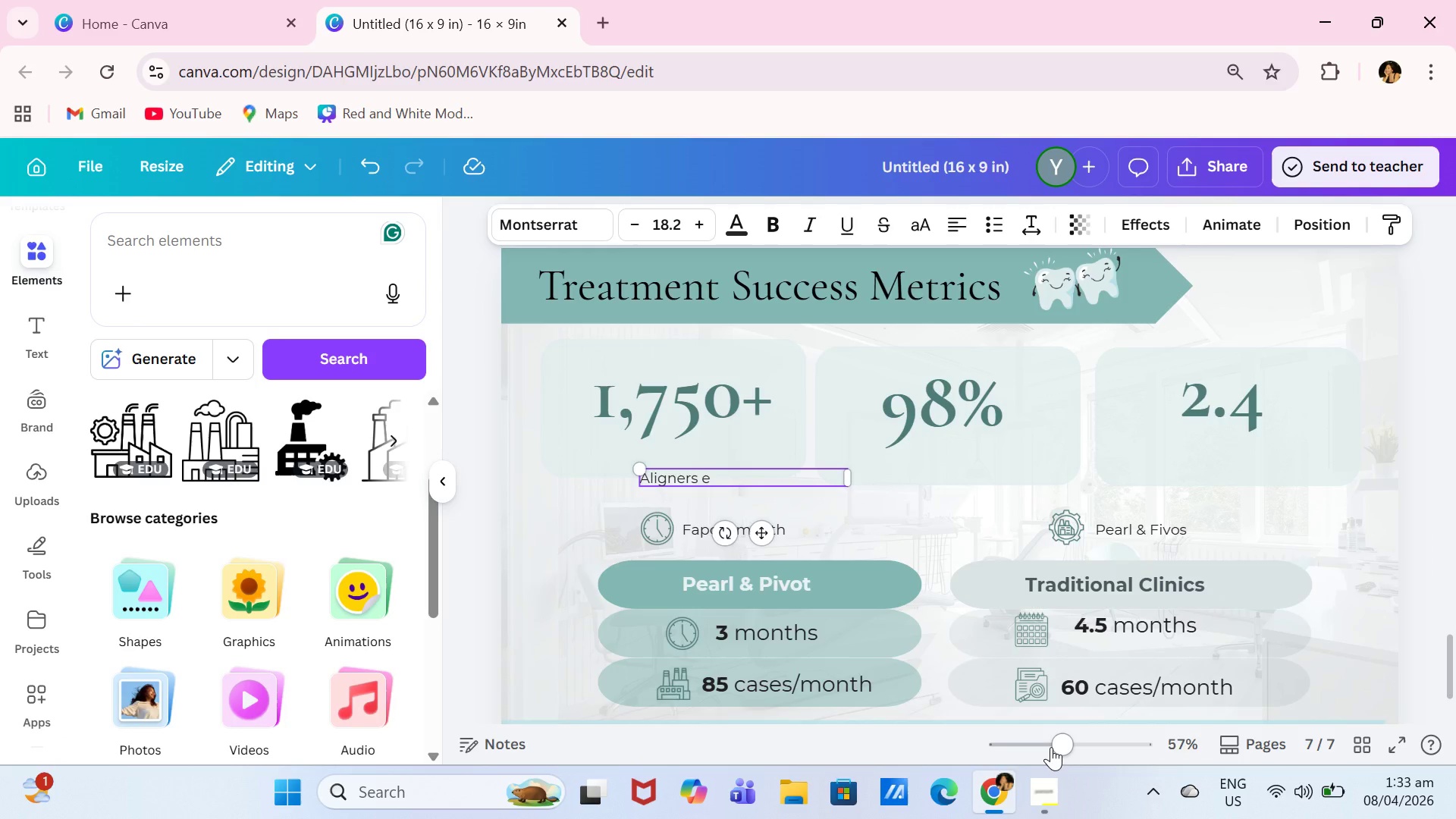 
left_click([1051, 747])
 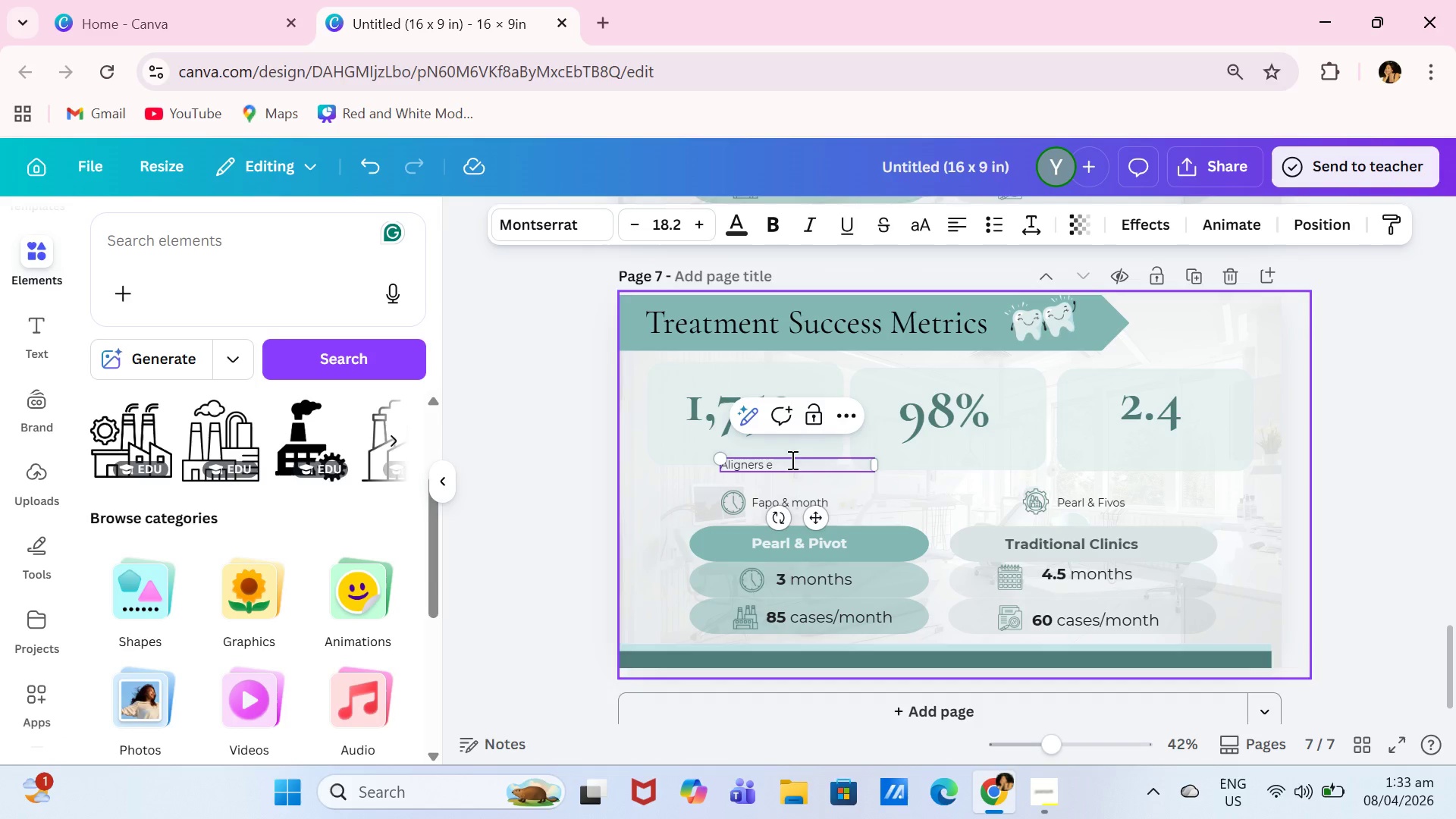 
left_click([808, 466])
 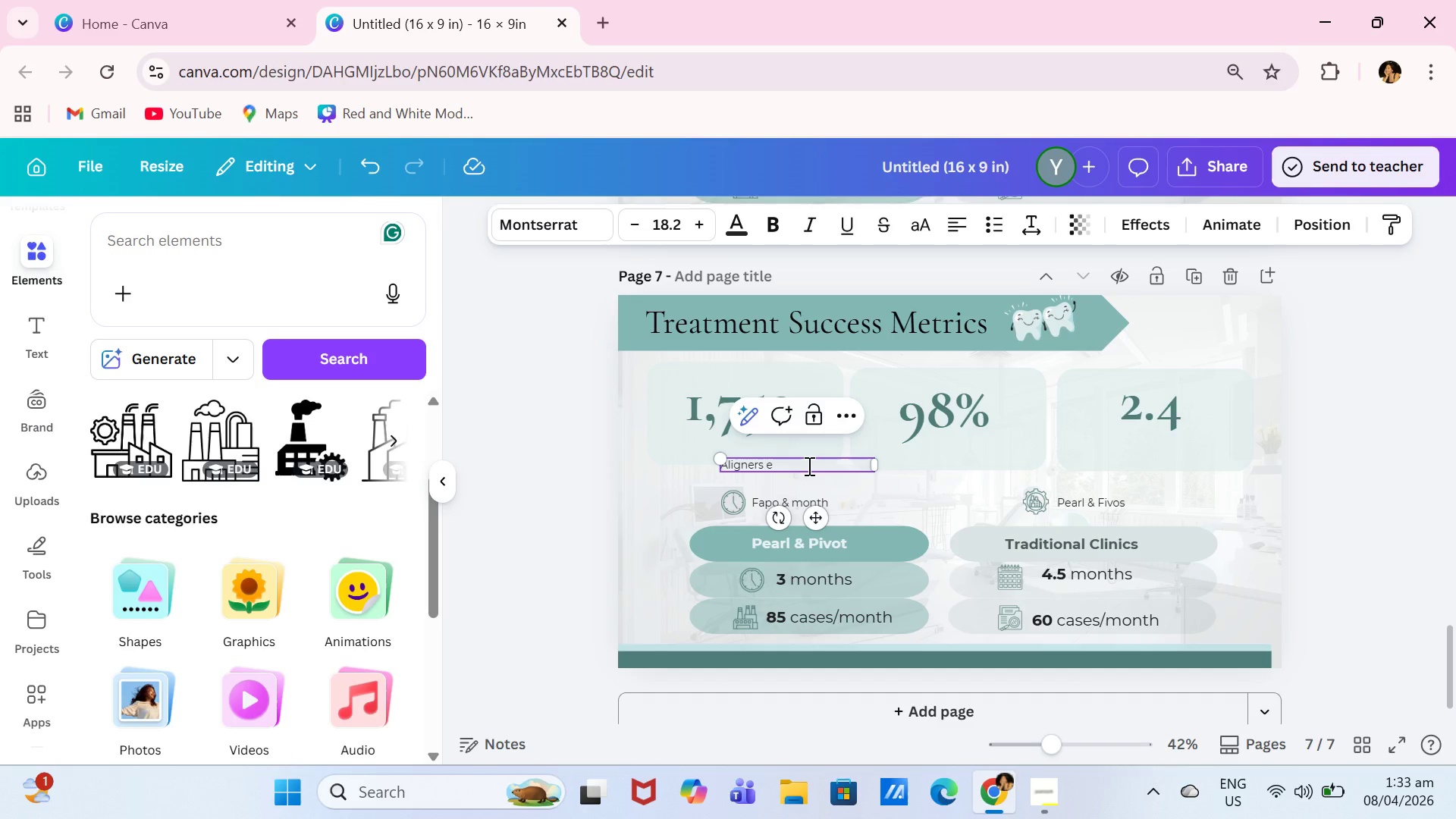 
key(Backspace)
type(Delivered)
 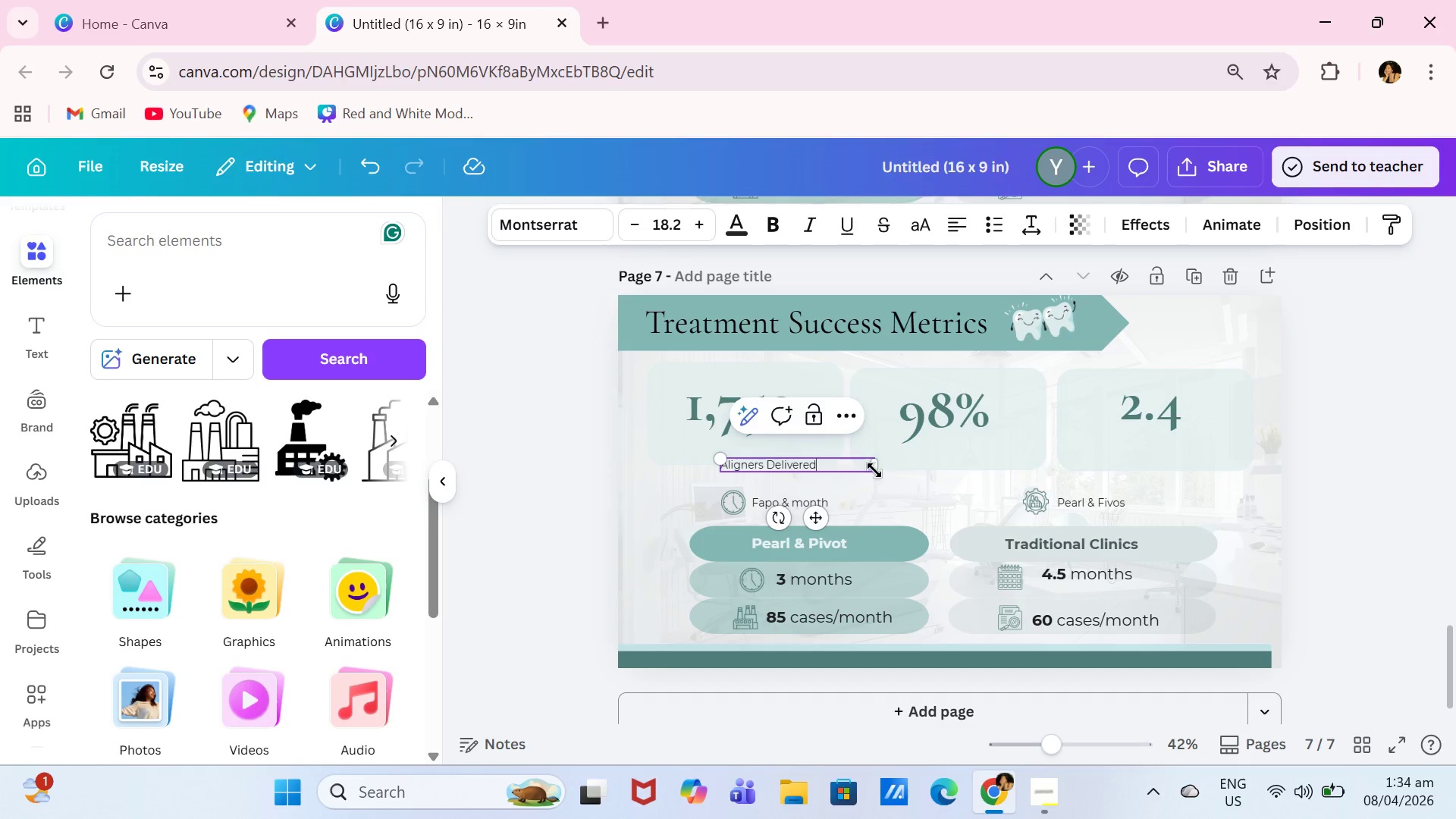 
left_click_drag(start_coordinate=[883, 468], to_coordinate=[834, 466])
 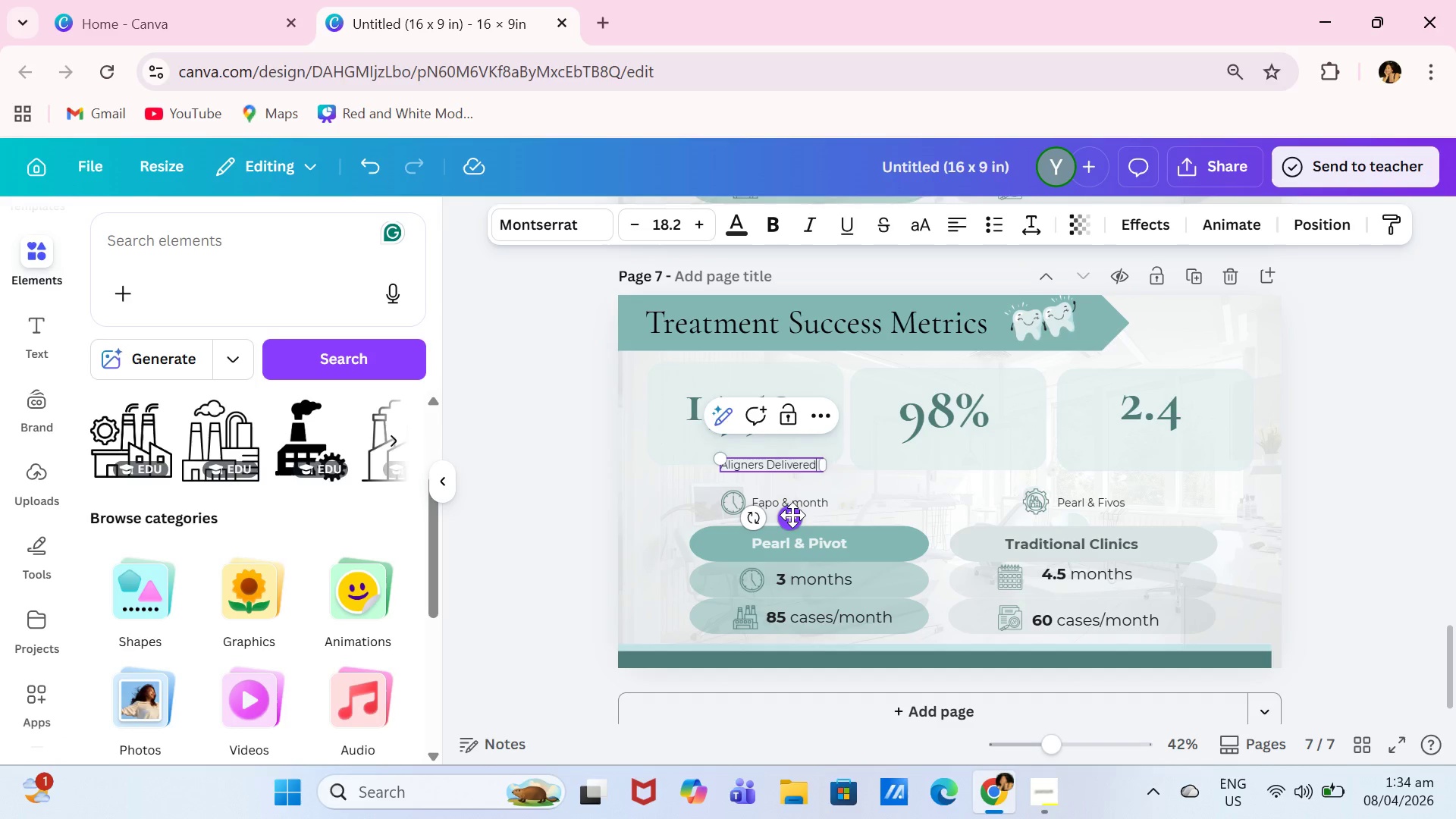 
left_click_drag(start_coordinate=[792, 522], to_coordinate=[766, 504])
 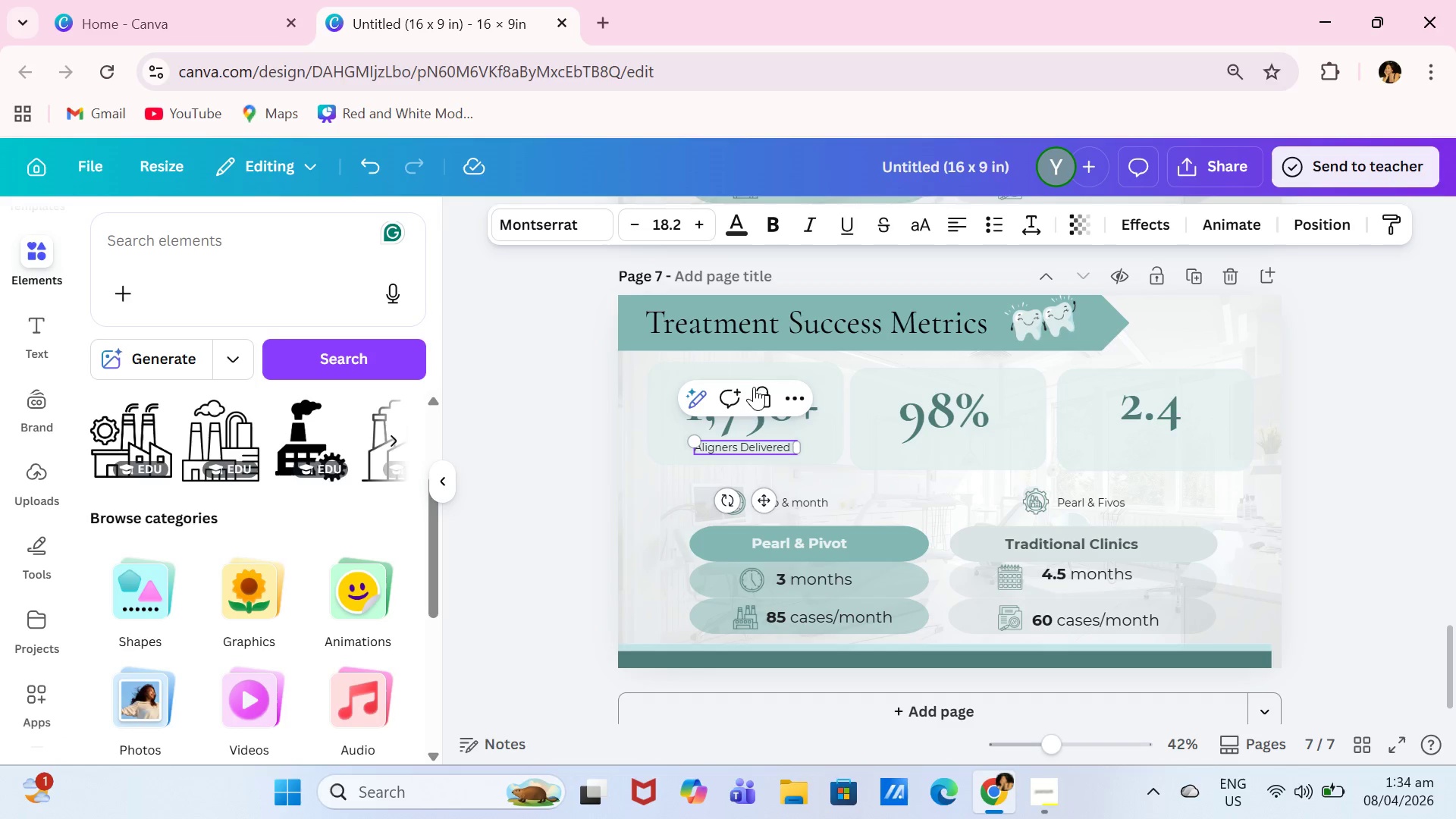 
left_click([877, 498])
 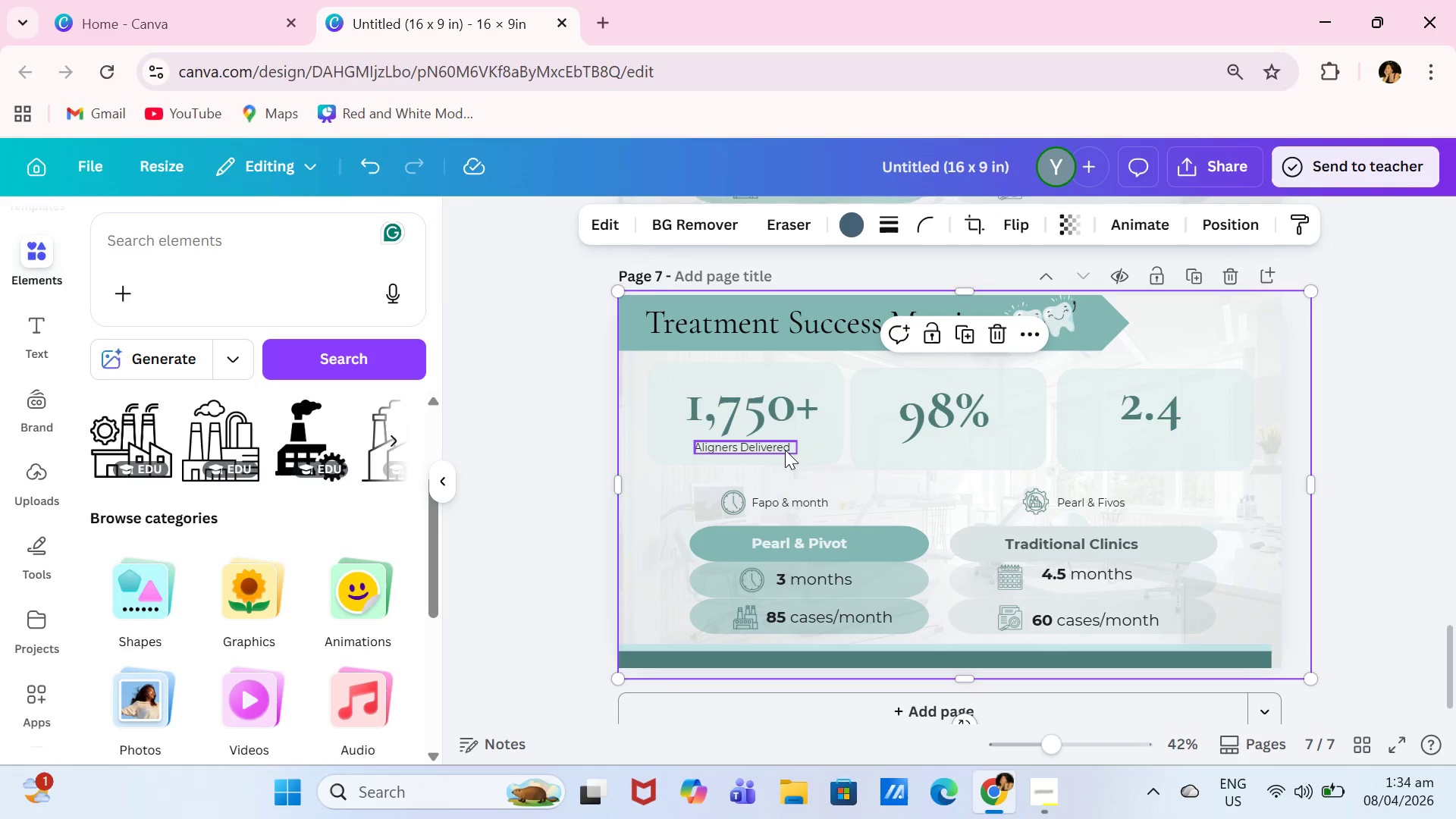 
left_click([785, 450])
 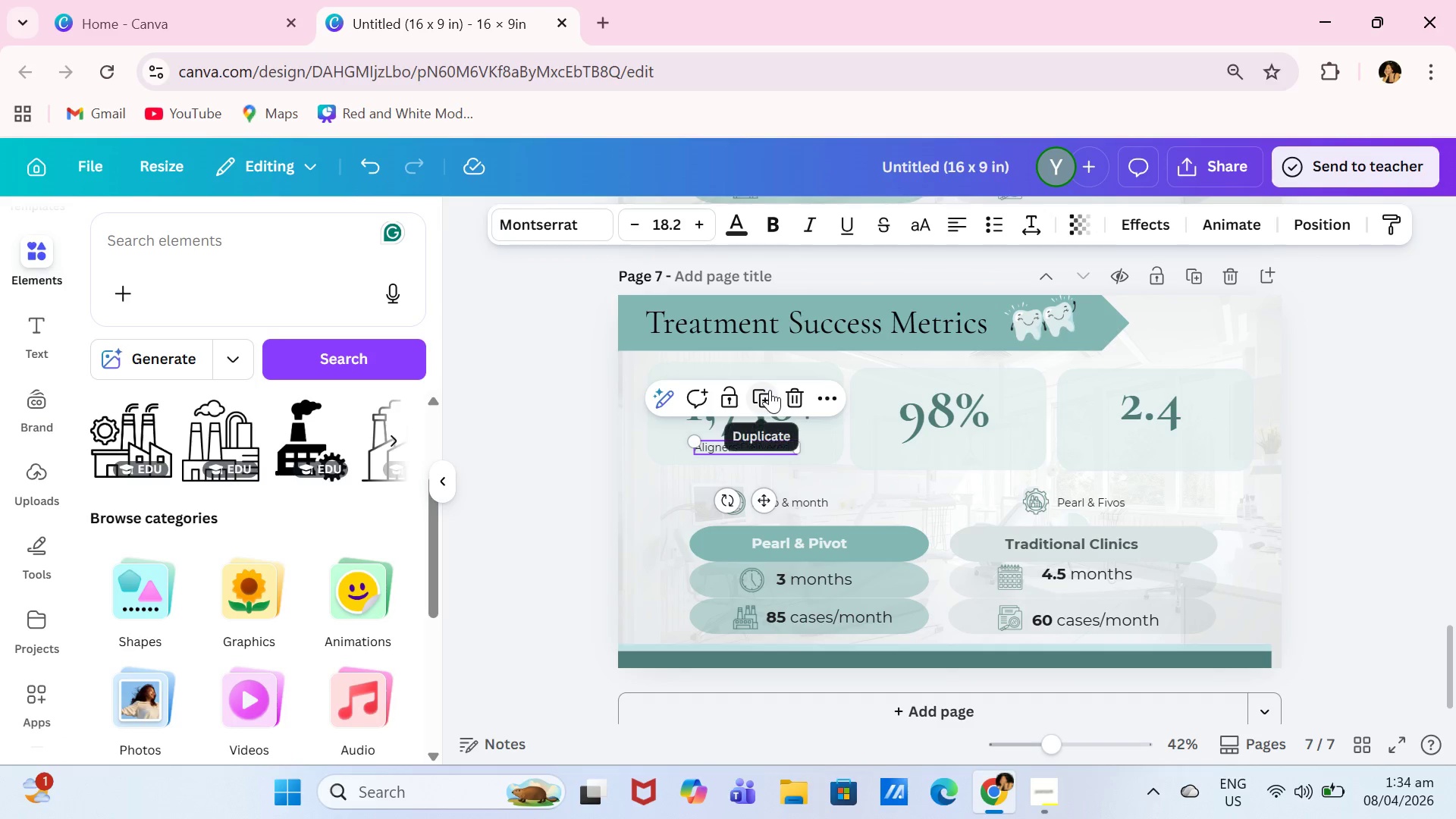 
left_click([764, 395])
 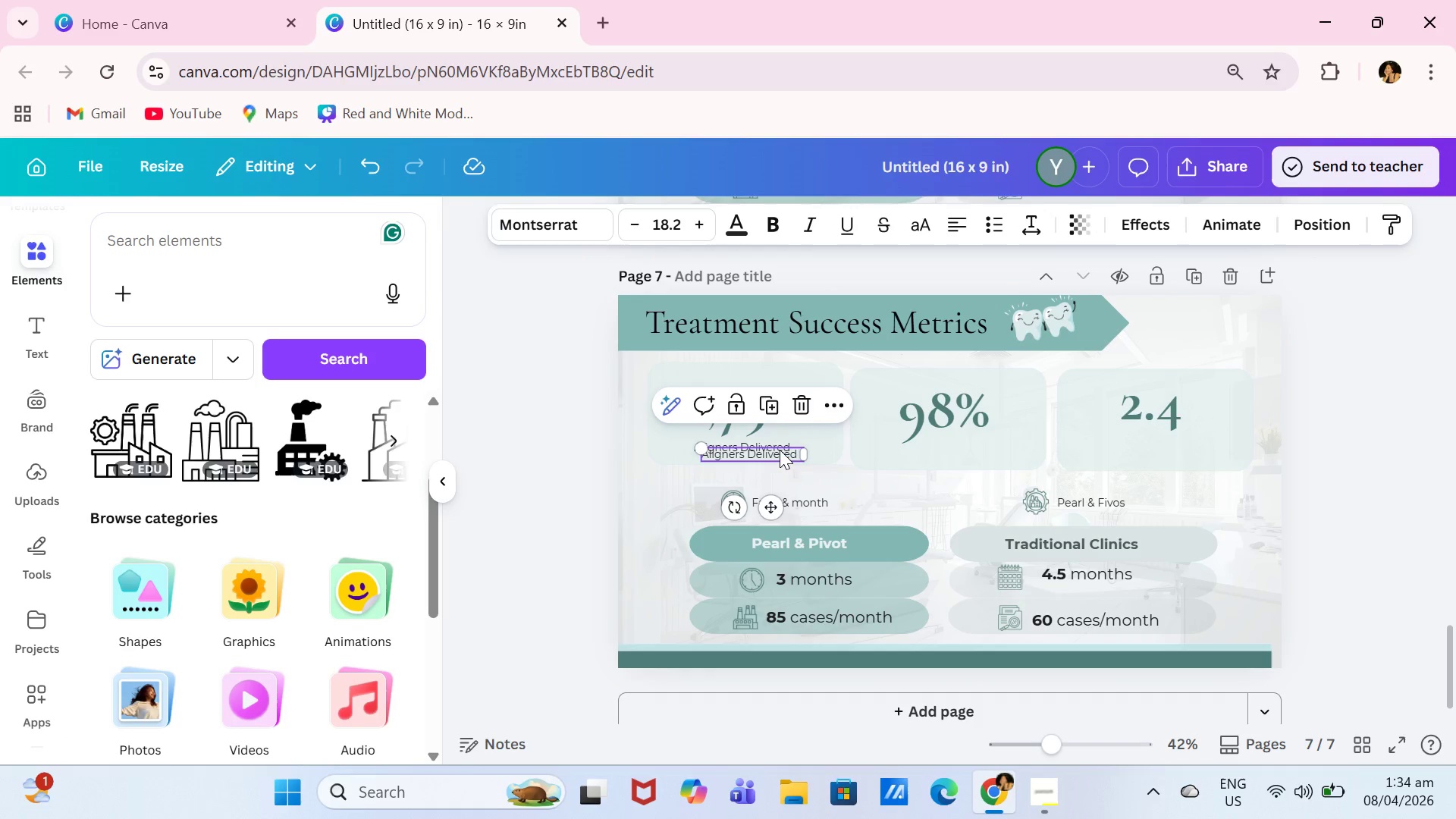 
left_click_drag(start_coordinate=[780, 450], to_coordinate=[947, 450])
 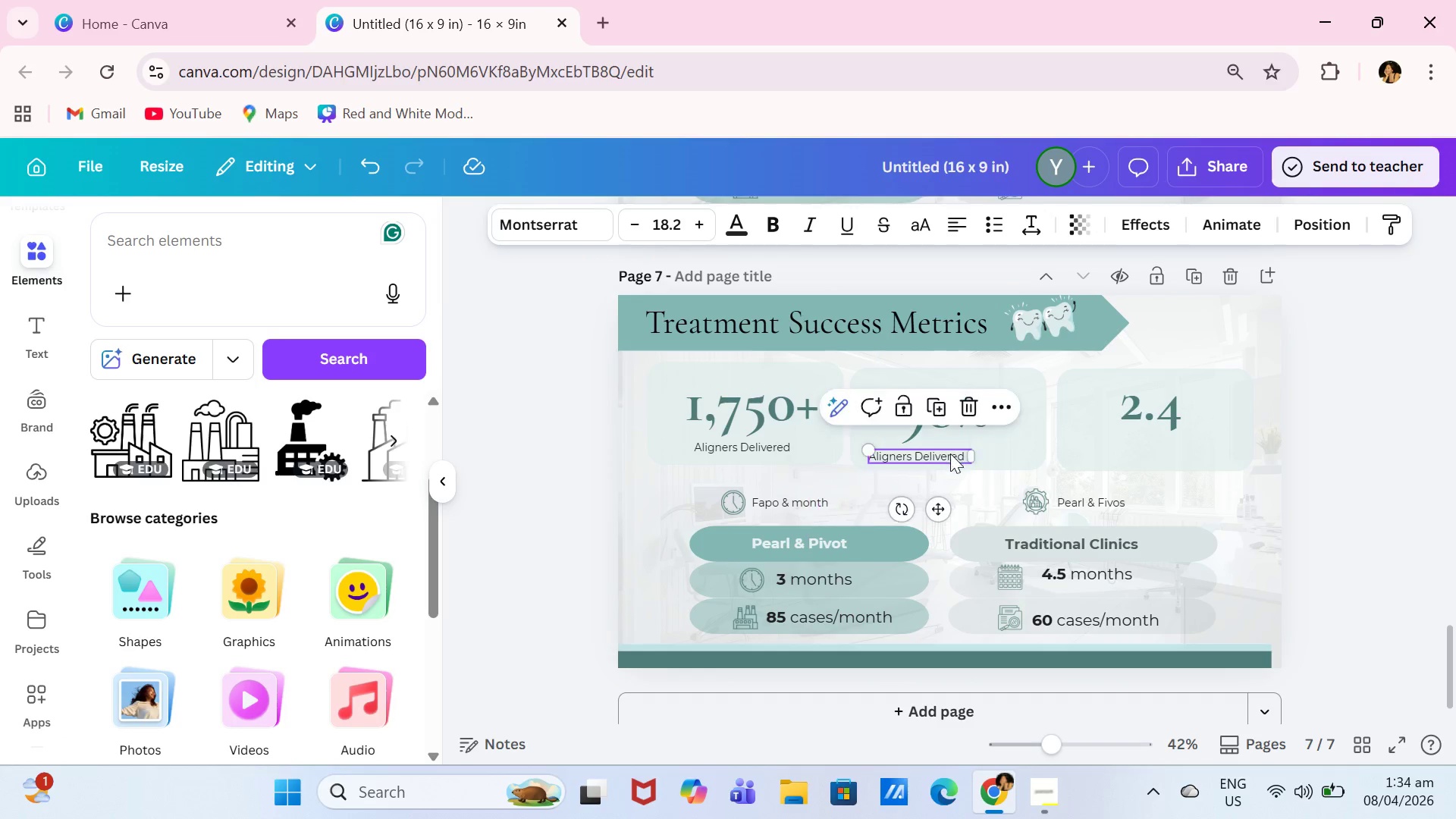 
left_click([950, 453])
 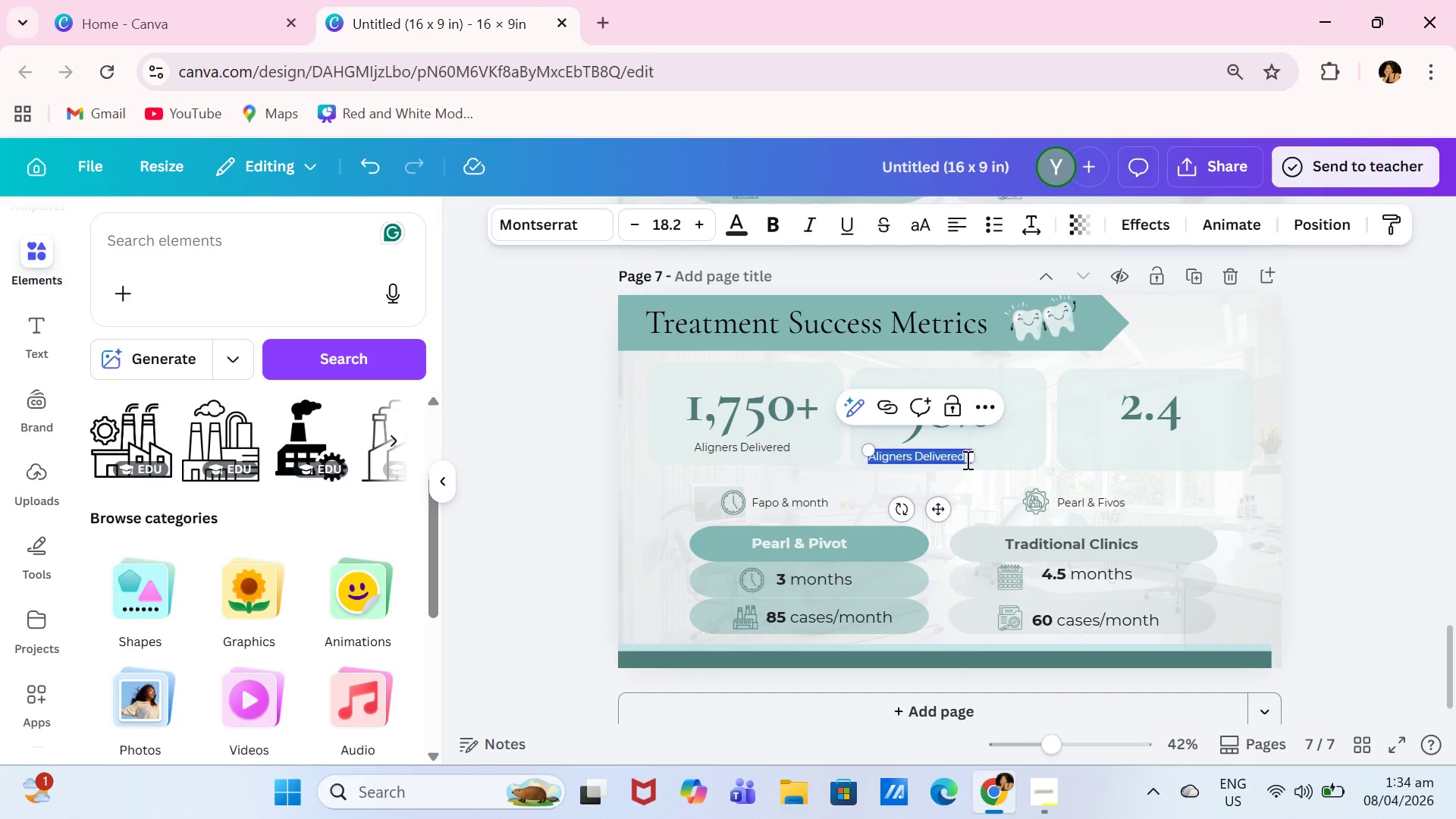 
type(c ase Satisfaction)
 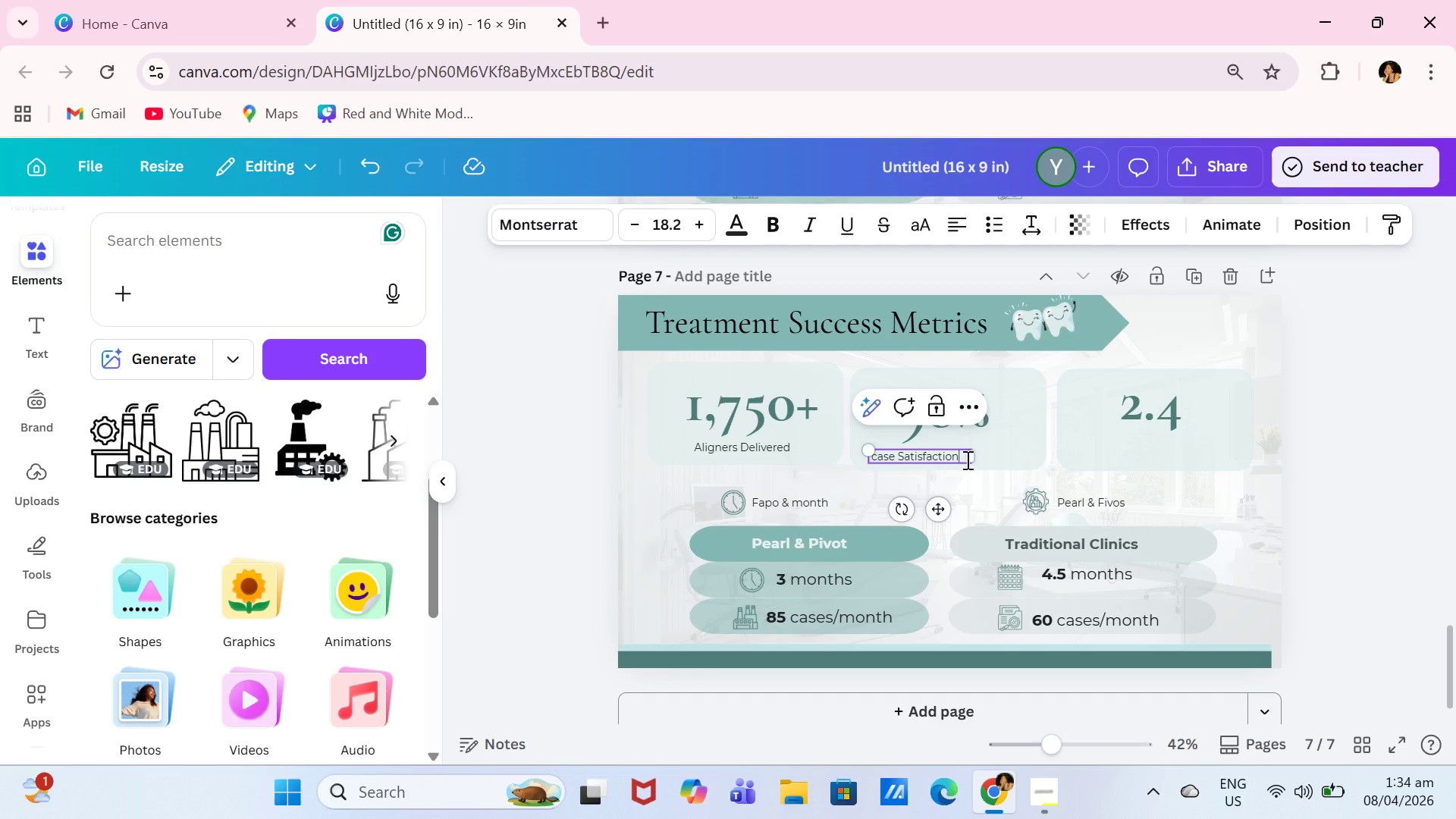 
type( Rate)
 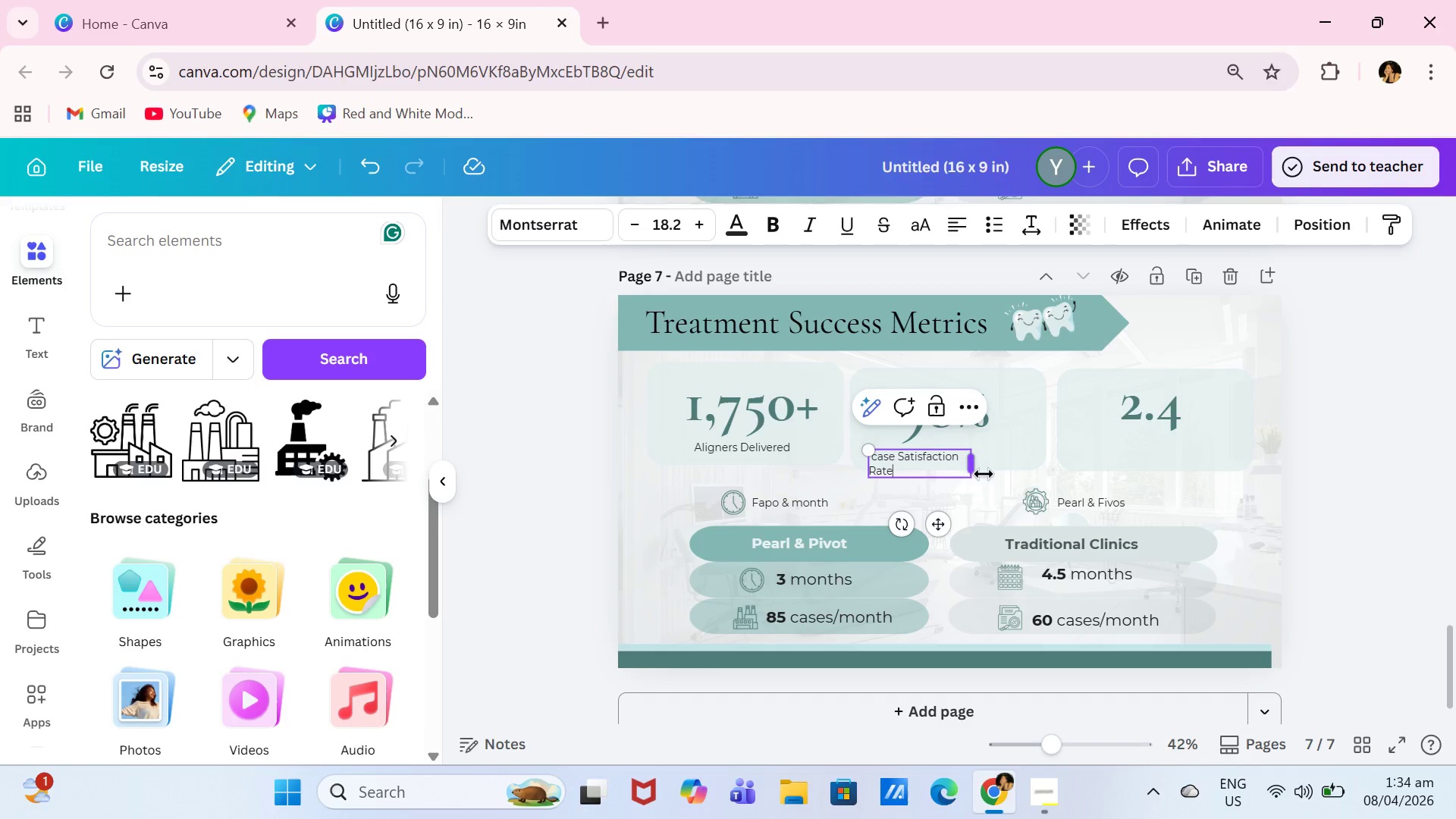 
left_click_drag(start_coordinate=[974, 474], to_coordinate=[1015, 465])
 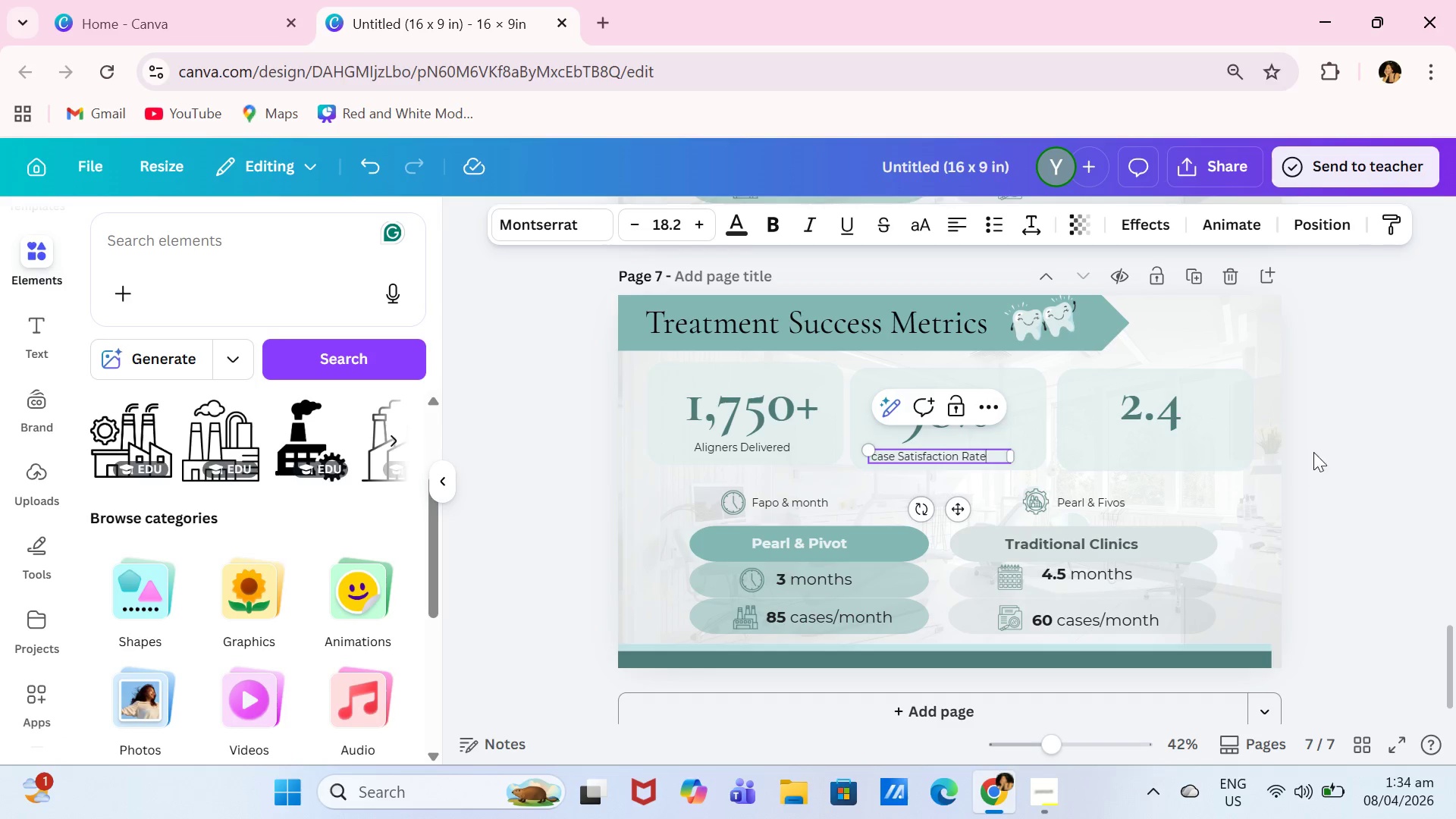 
left_click([1376, 450])
 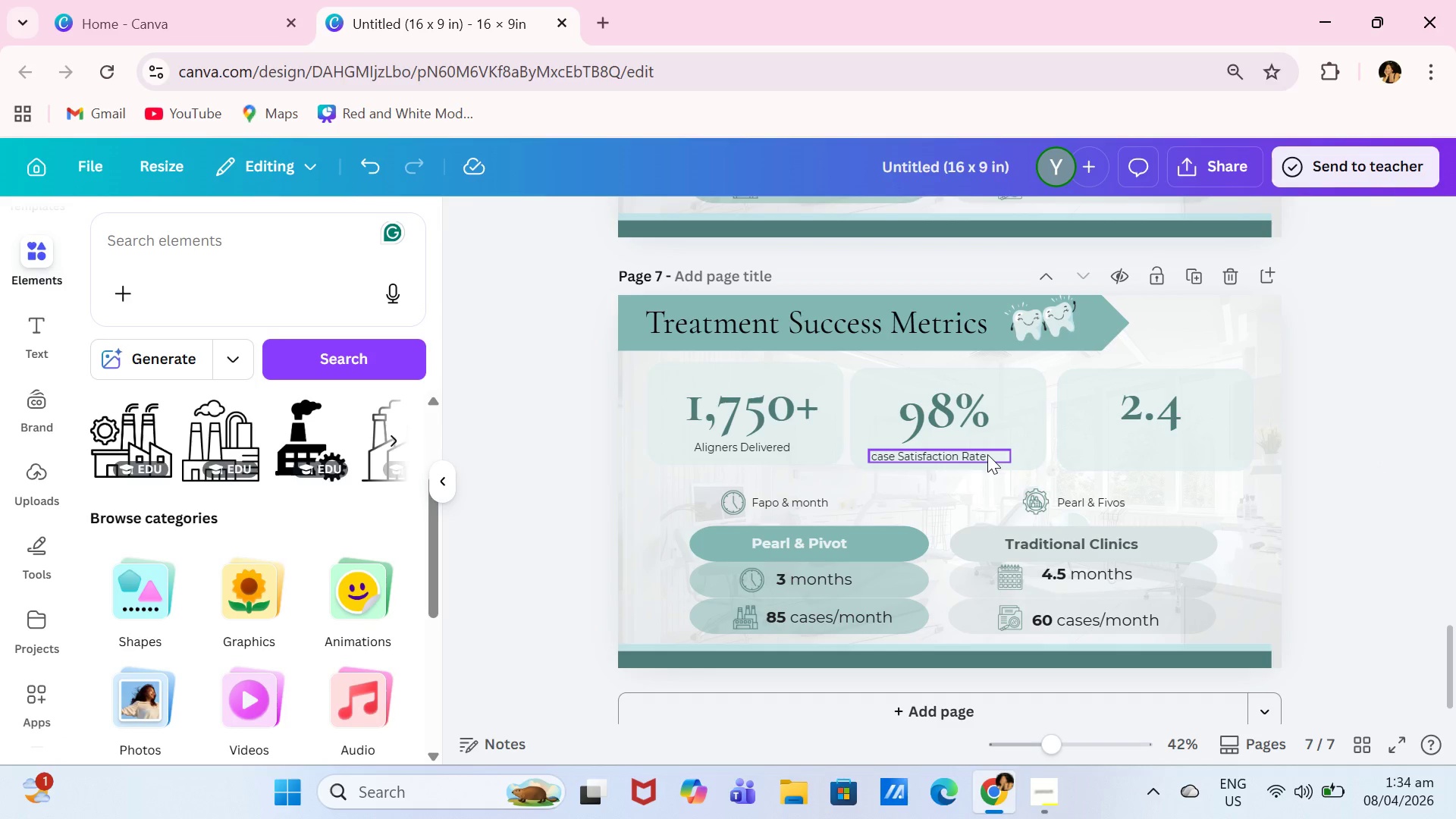 
left_click_drag(start_coordinate=[987, 454], to_coordinate=[1006, 447])
 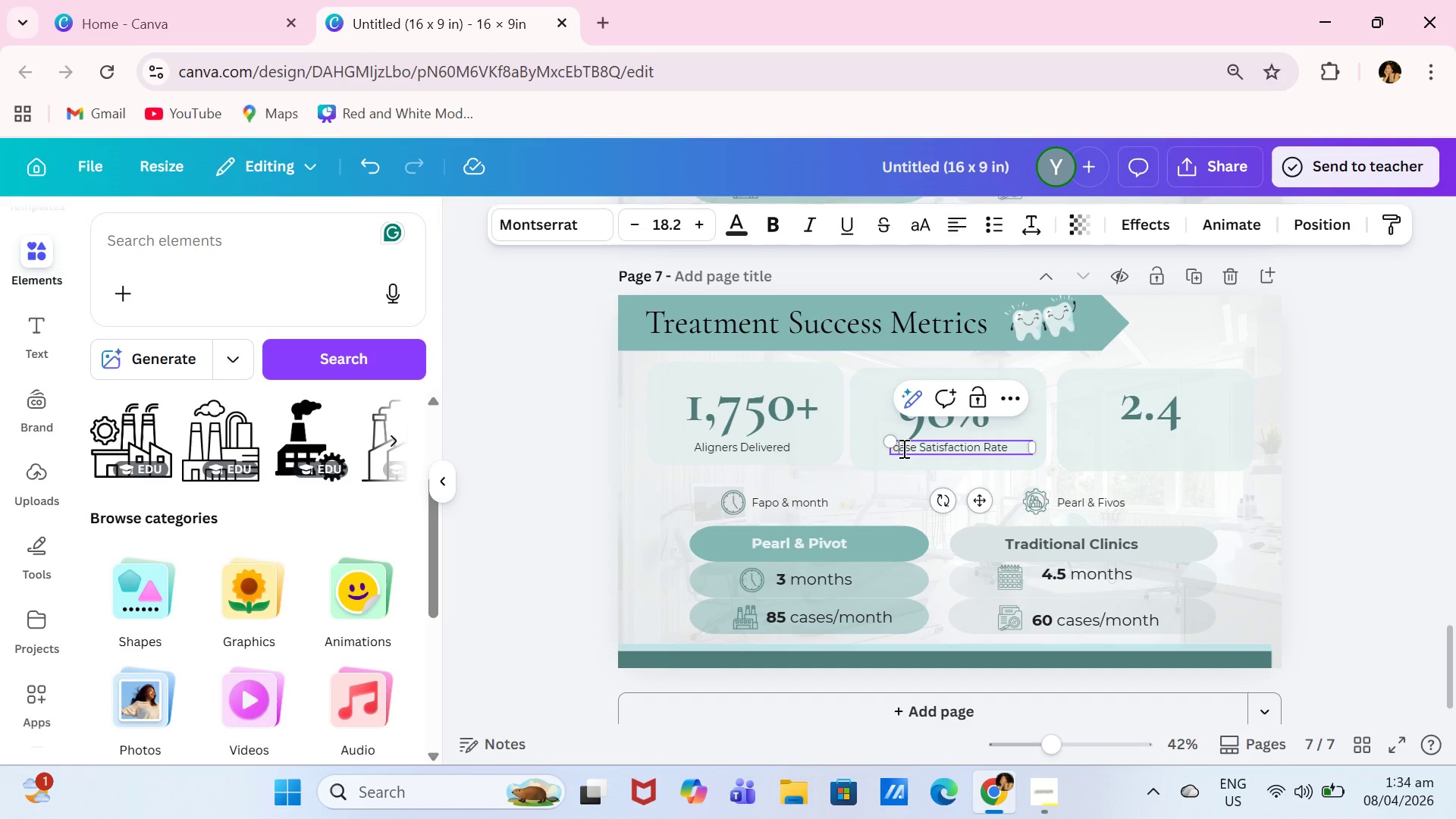 
double_click([902, 447])
 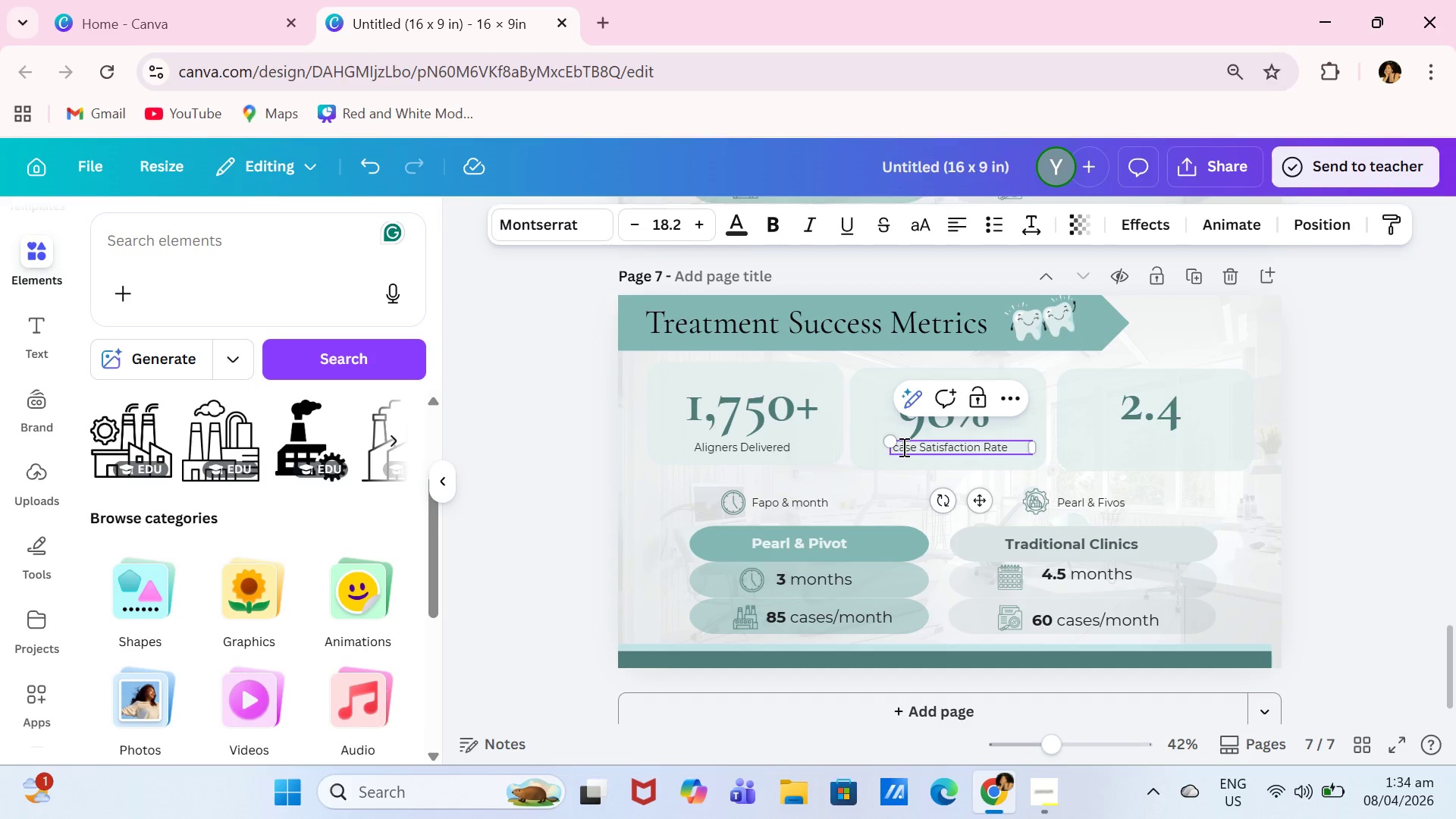 
key(Backspace)
 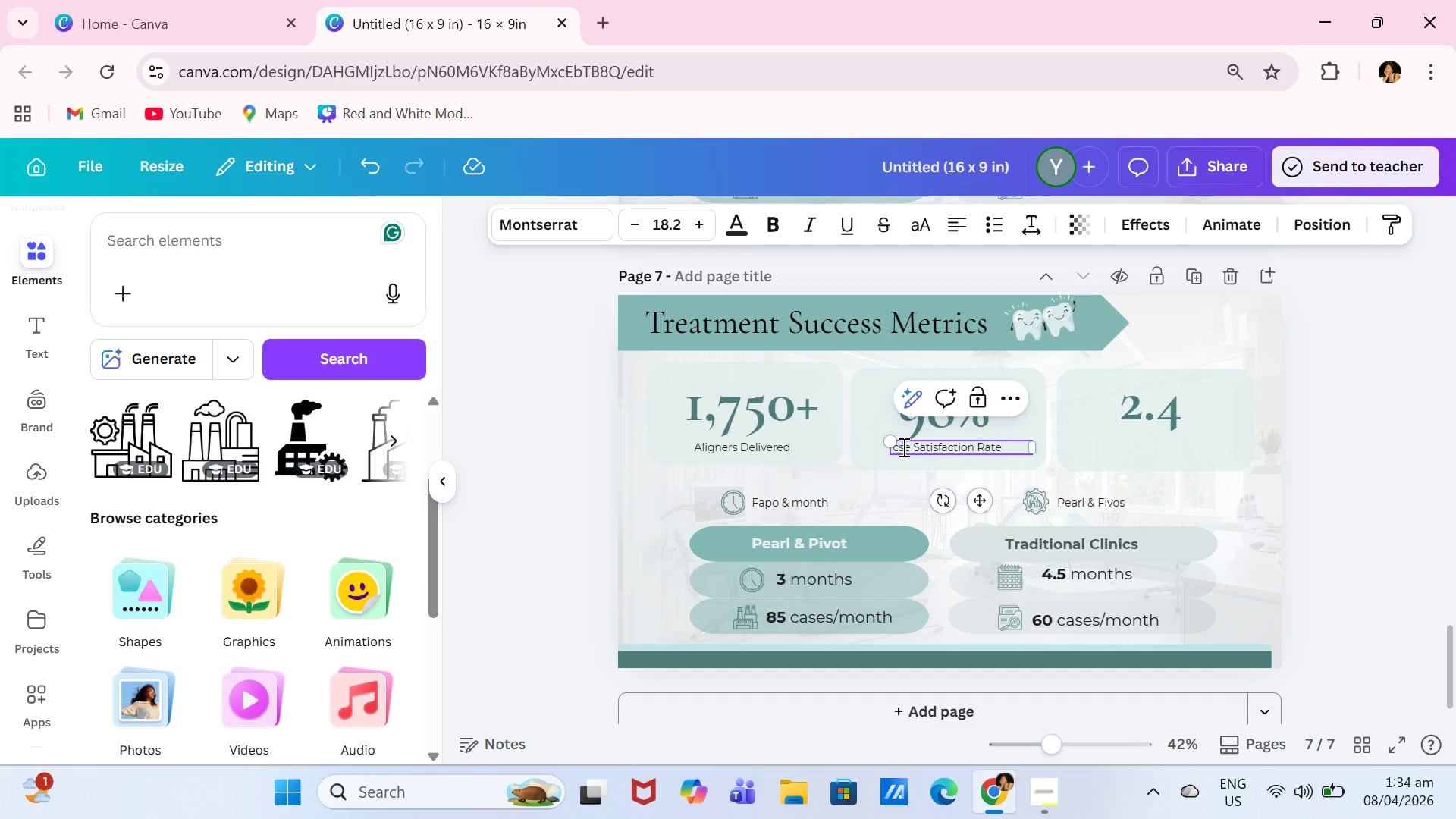 
key(Shift+ShiftLeft)
 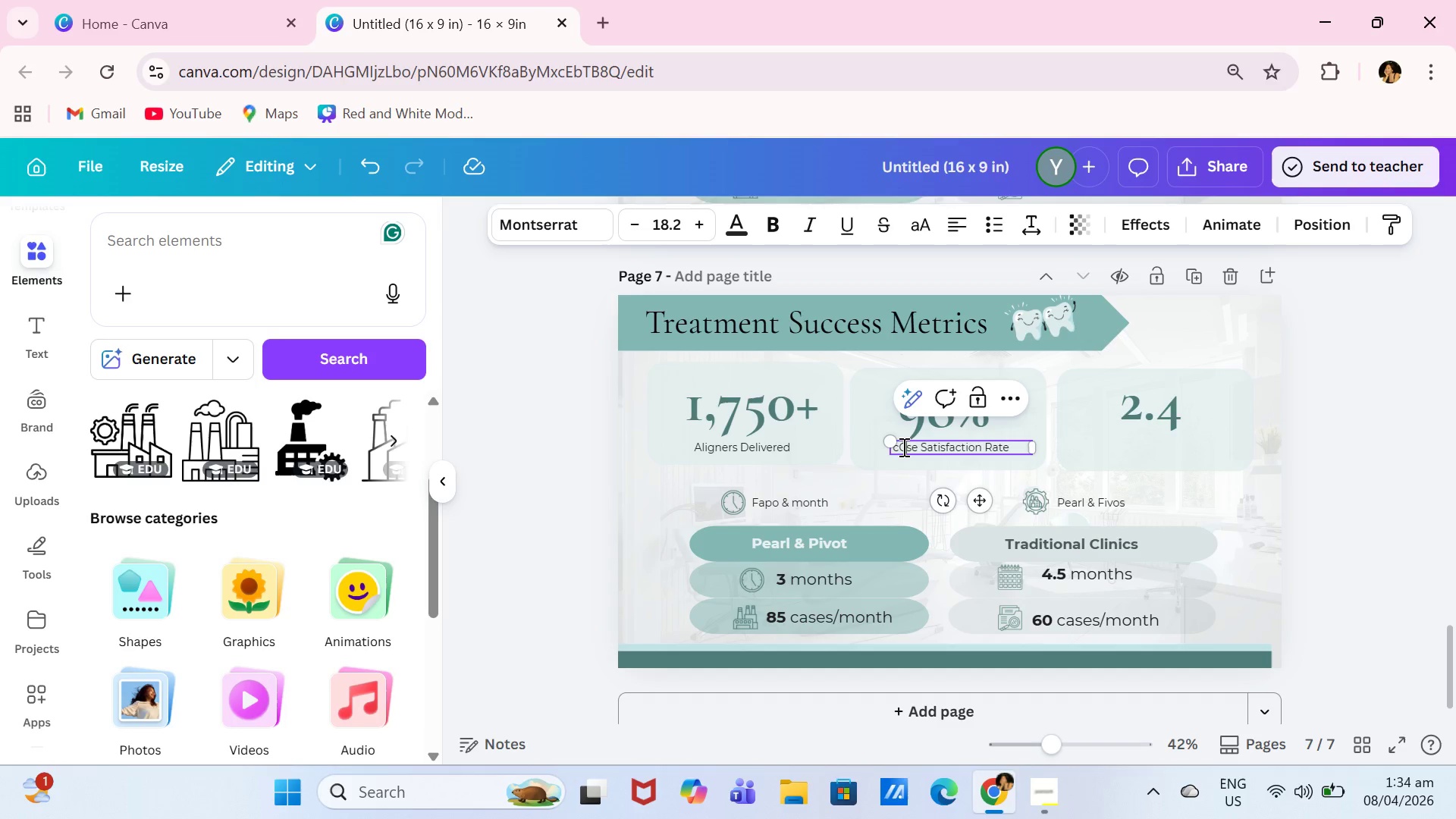 
key(Shift+C)
 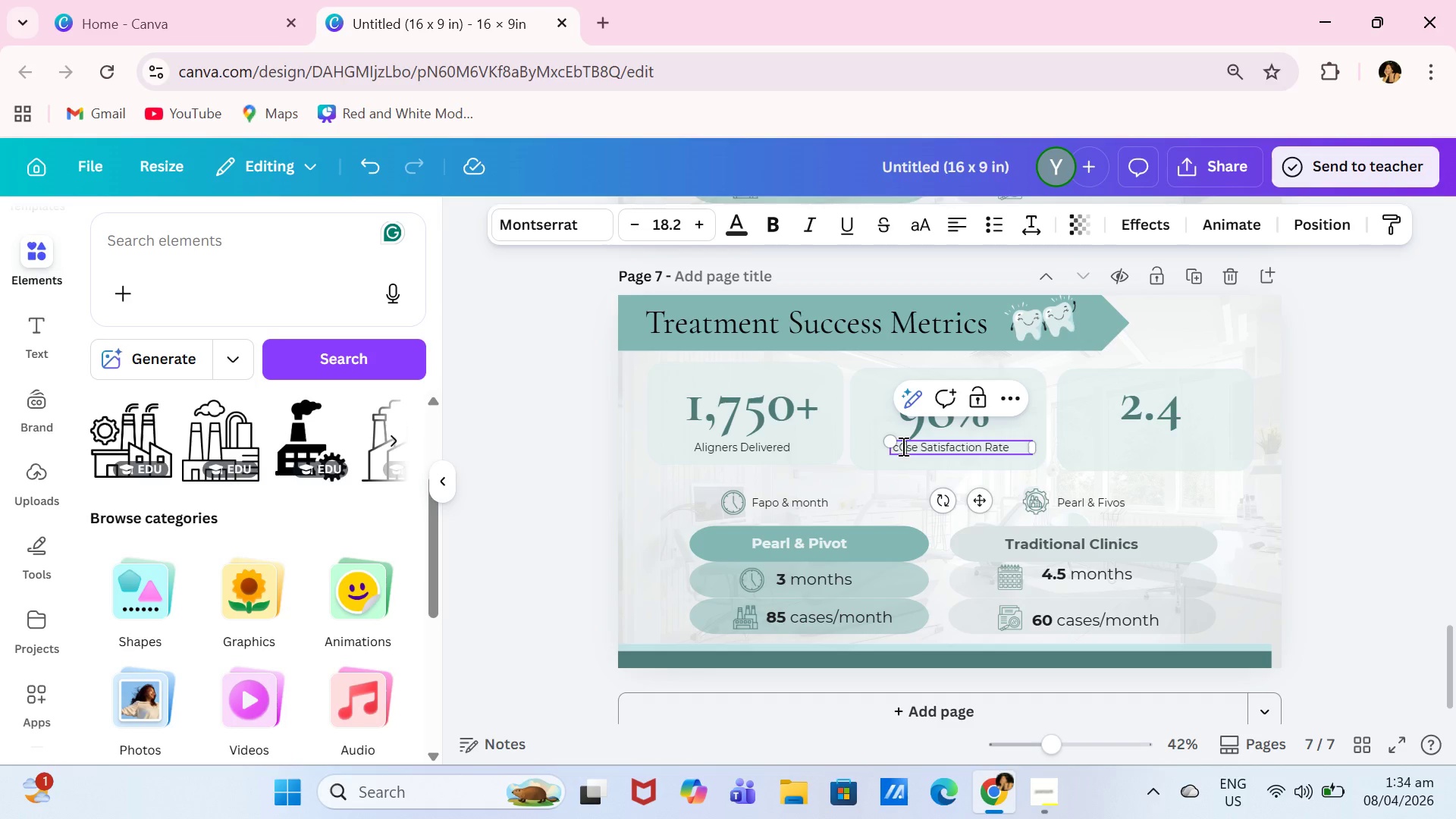 
key(Backspace)
 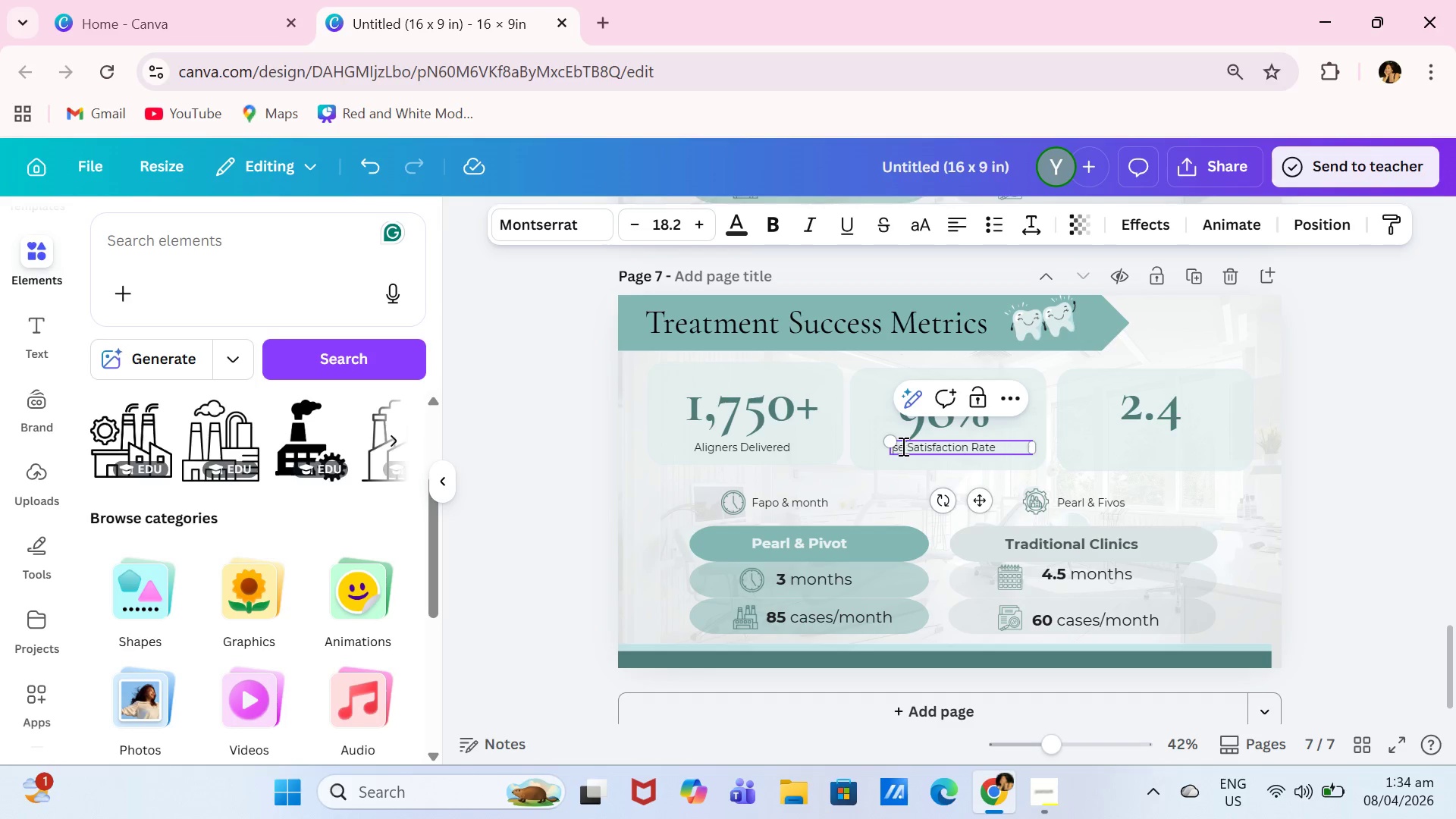 
key(Backspace)
 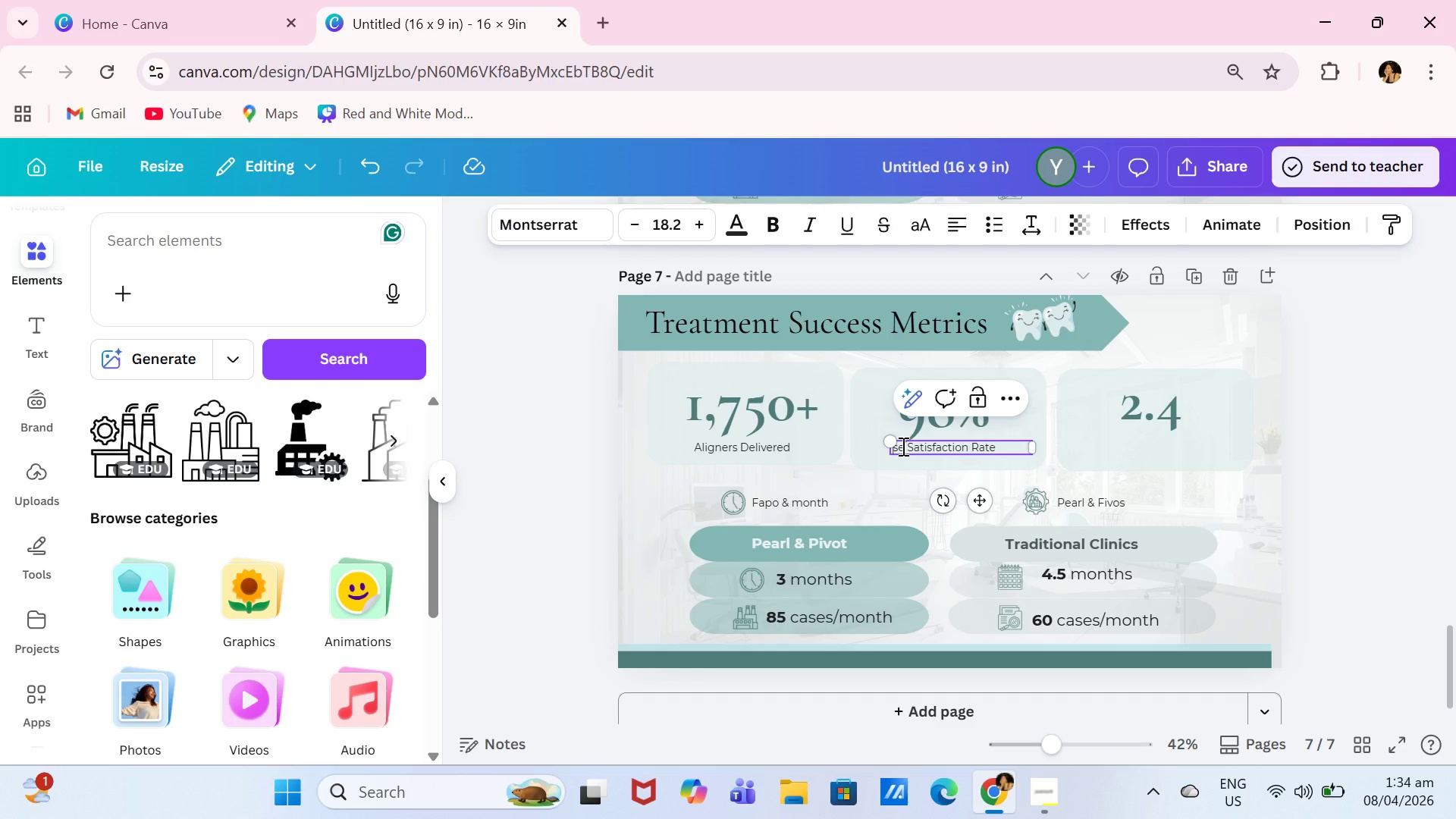 
key(Shift+ShiftLeft)
 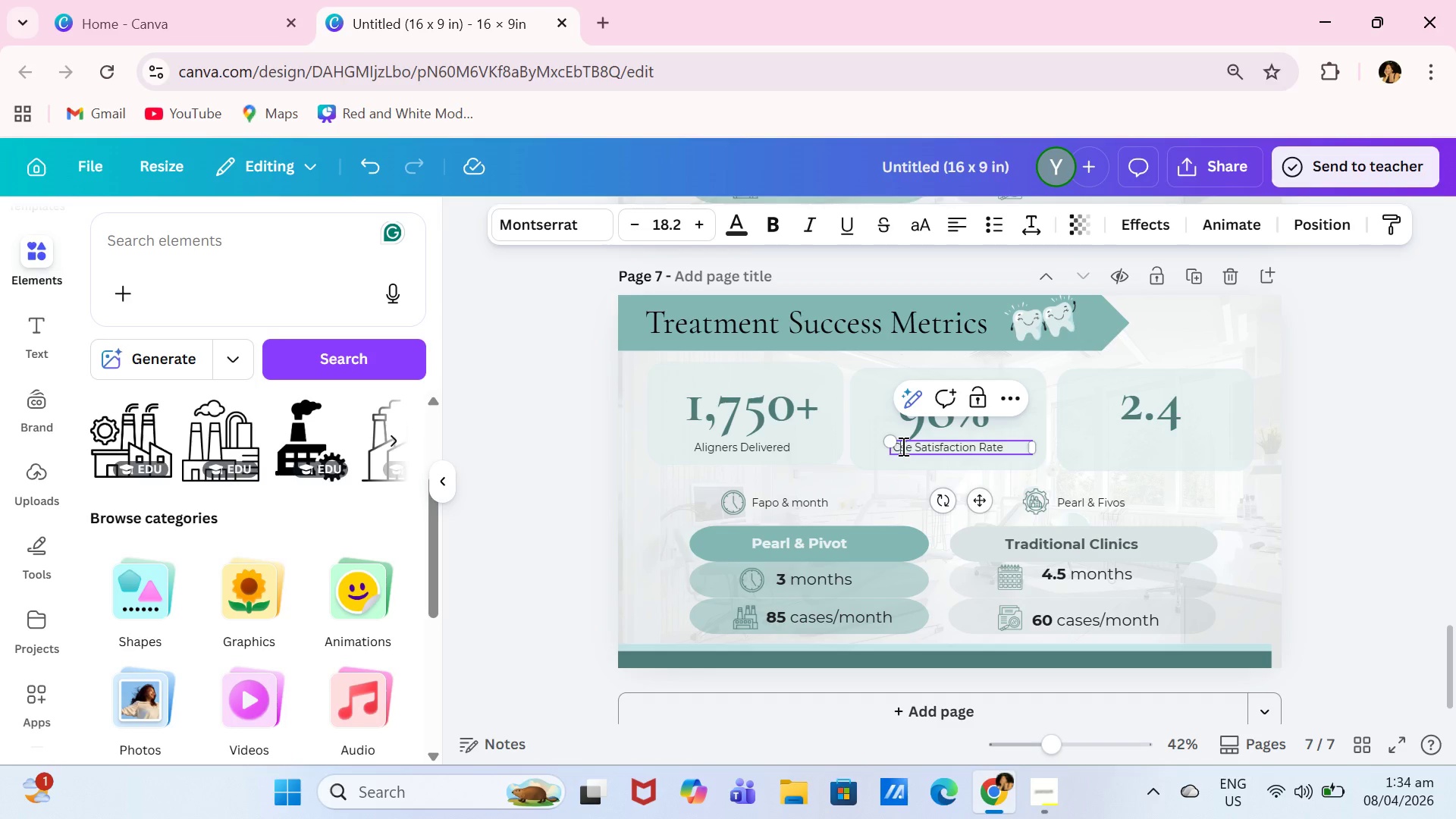 
key(Shift+C)
 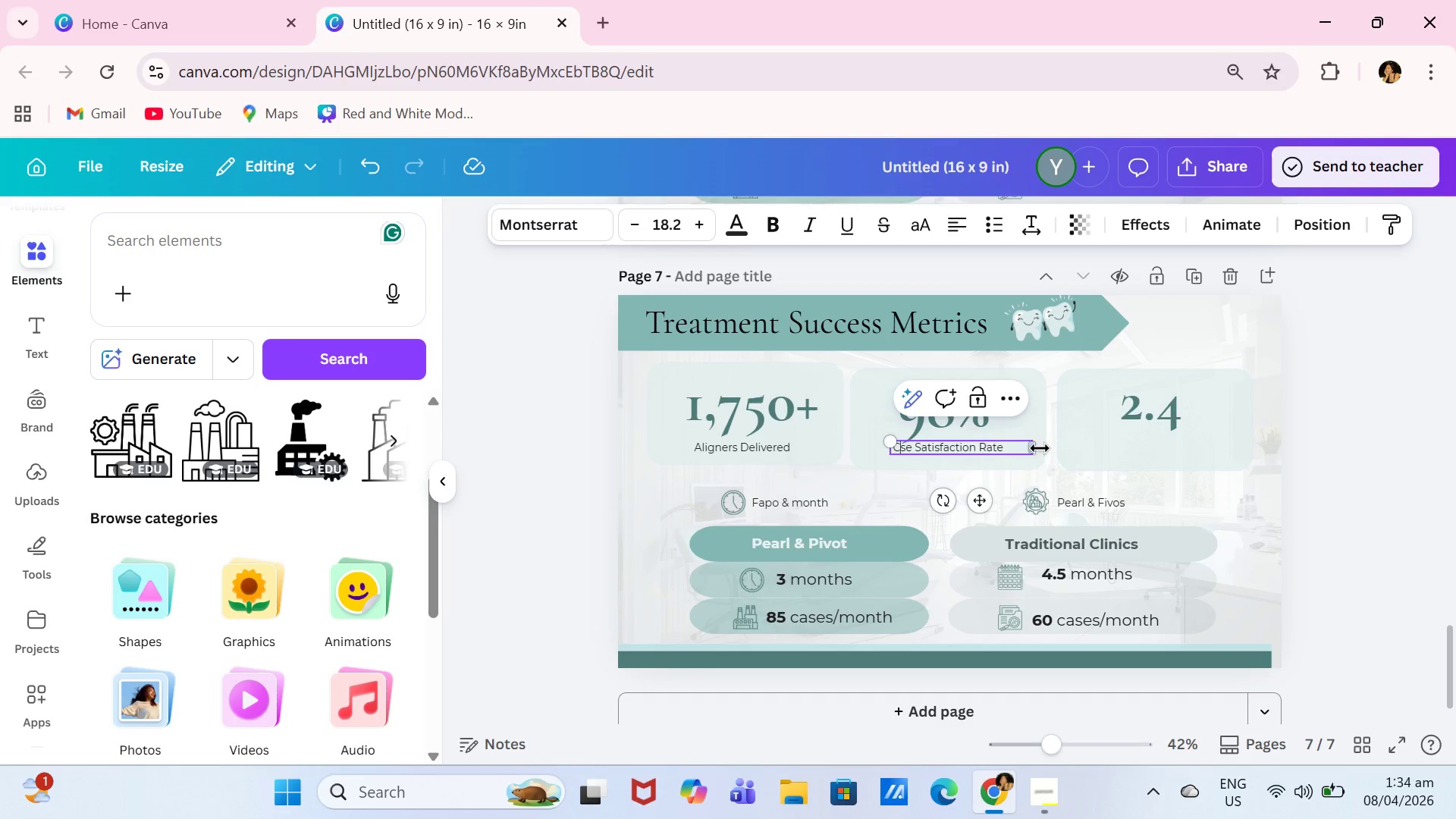 
key(A)
 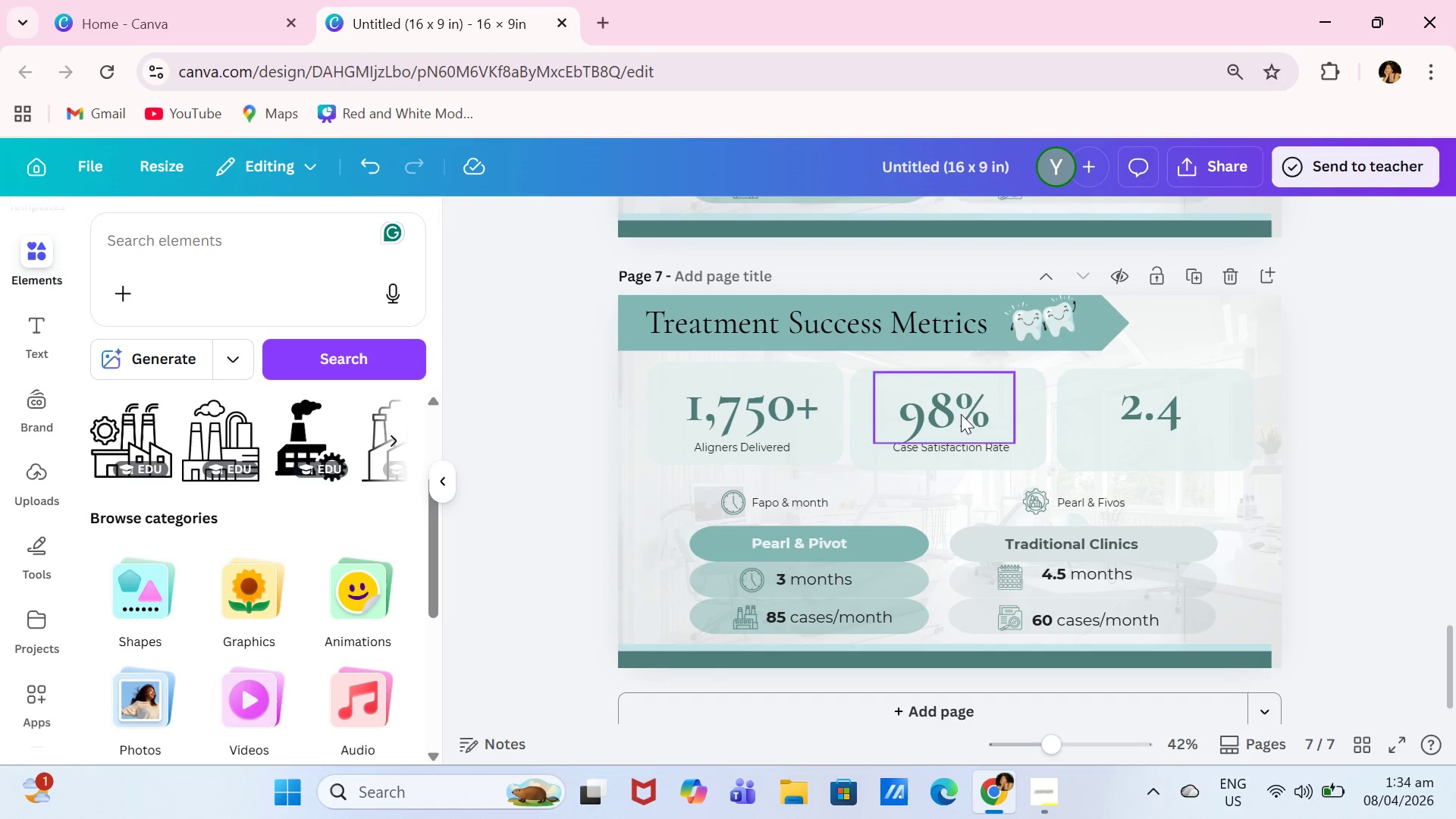 
left_click_drag(start_coordinate=[962, 443], to_coordinate=[954, 441])
 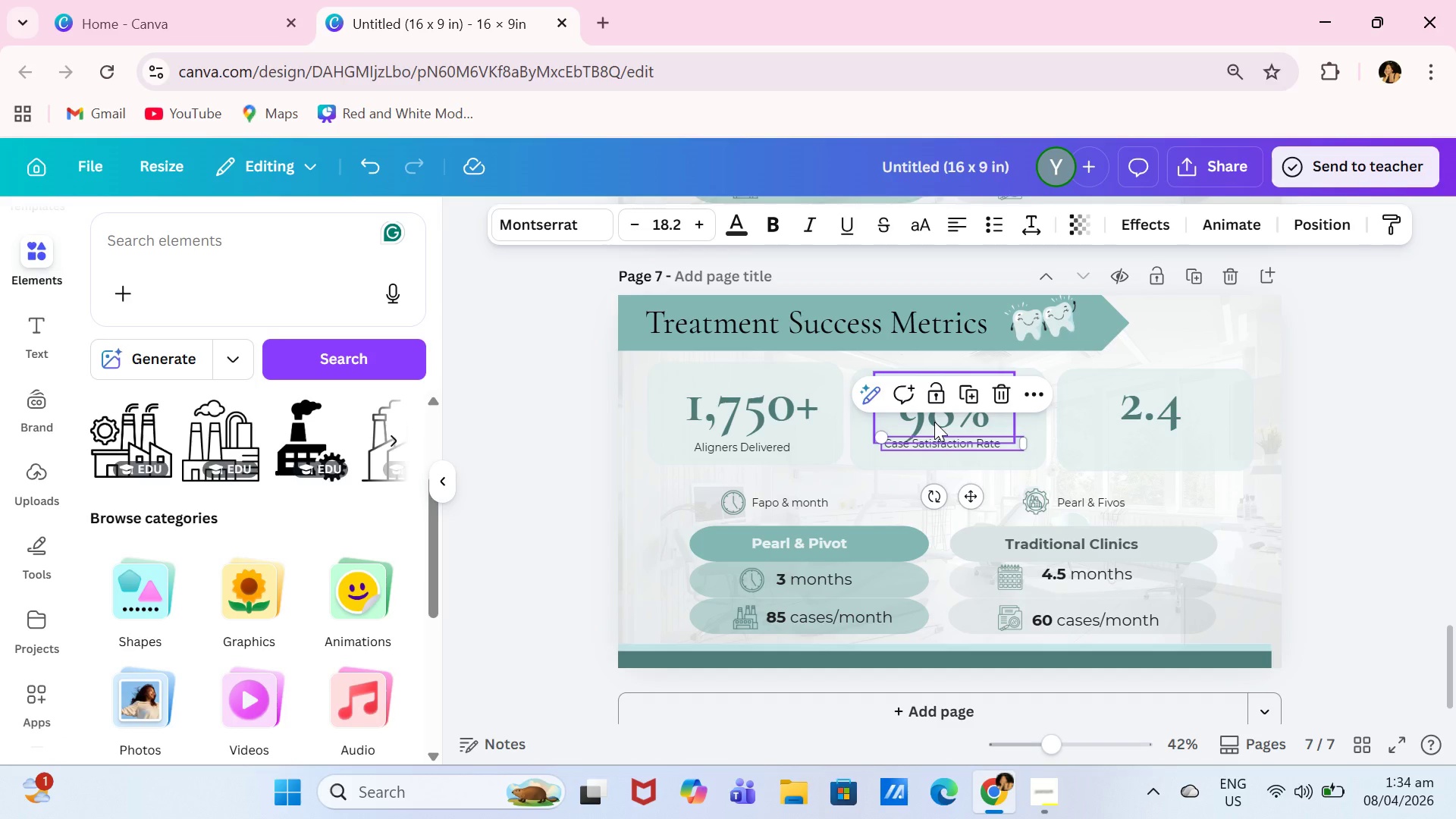 
left_click_drag(start_coordinate=[781, 423], to_coordinate=[780, 412])
 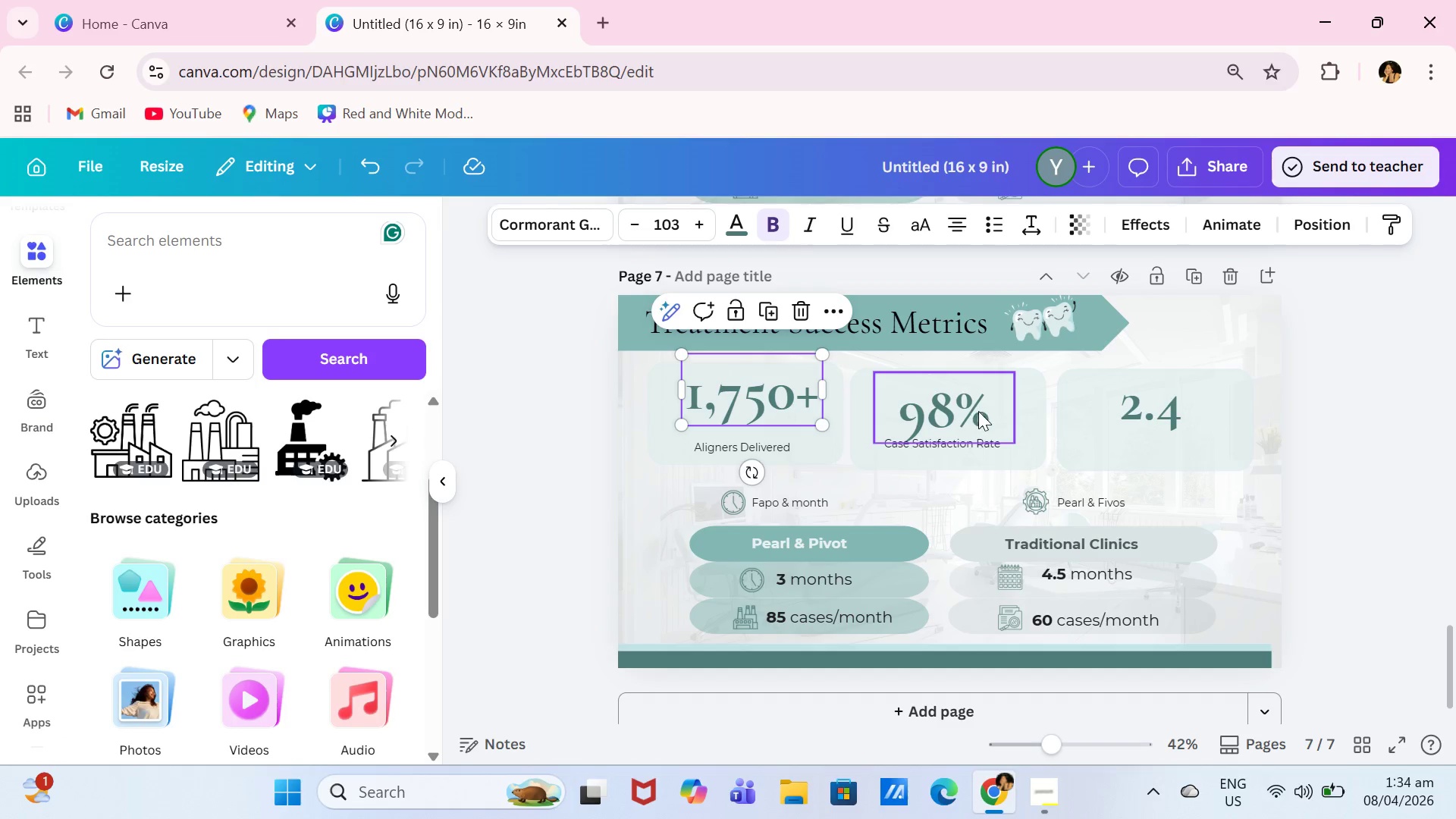 
left_click_drag(start_coordinate=[978, 411], to_coordinate=[985, 399])
 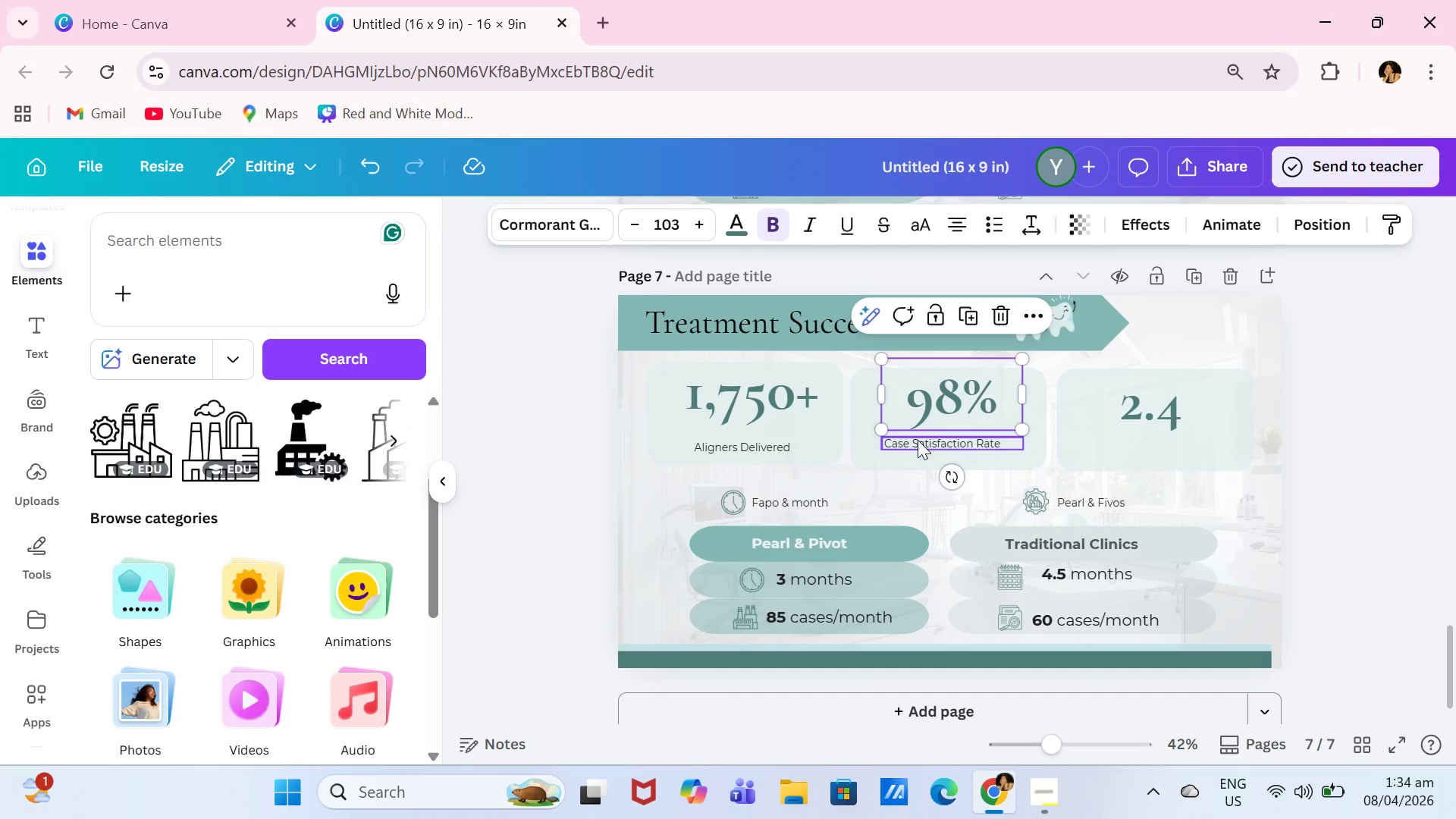 
left_click_drag(start_coordinate=[958, 383], to_coordinate=[958, 388])
 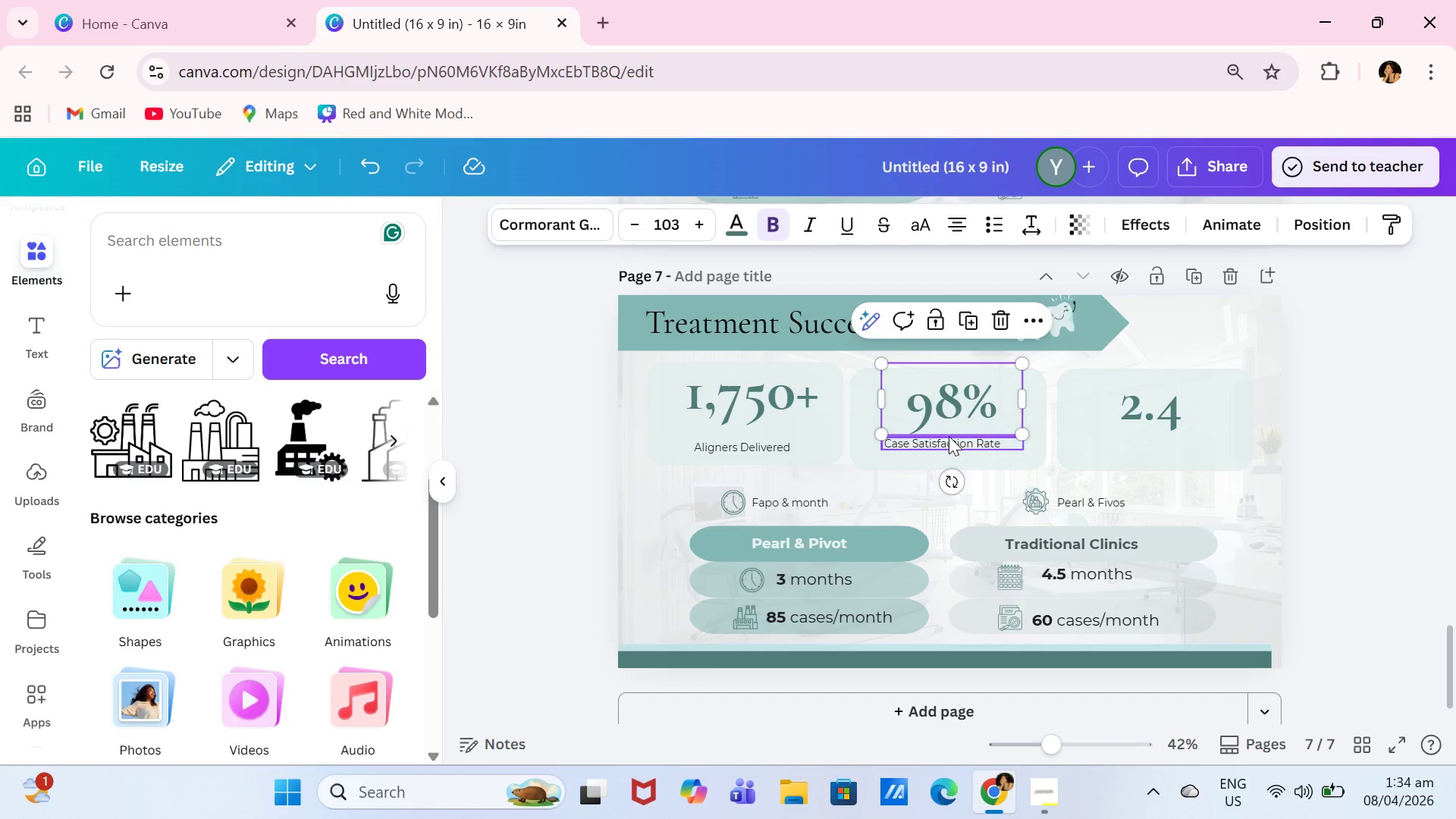 
left_click([949, 437])
 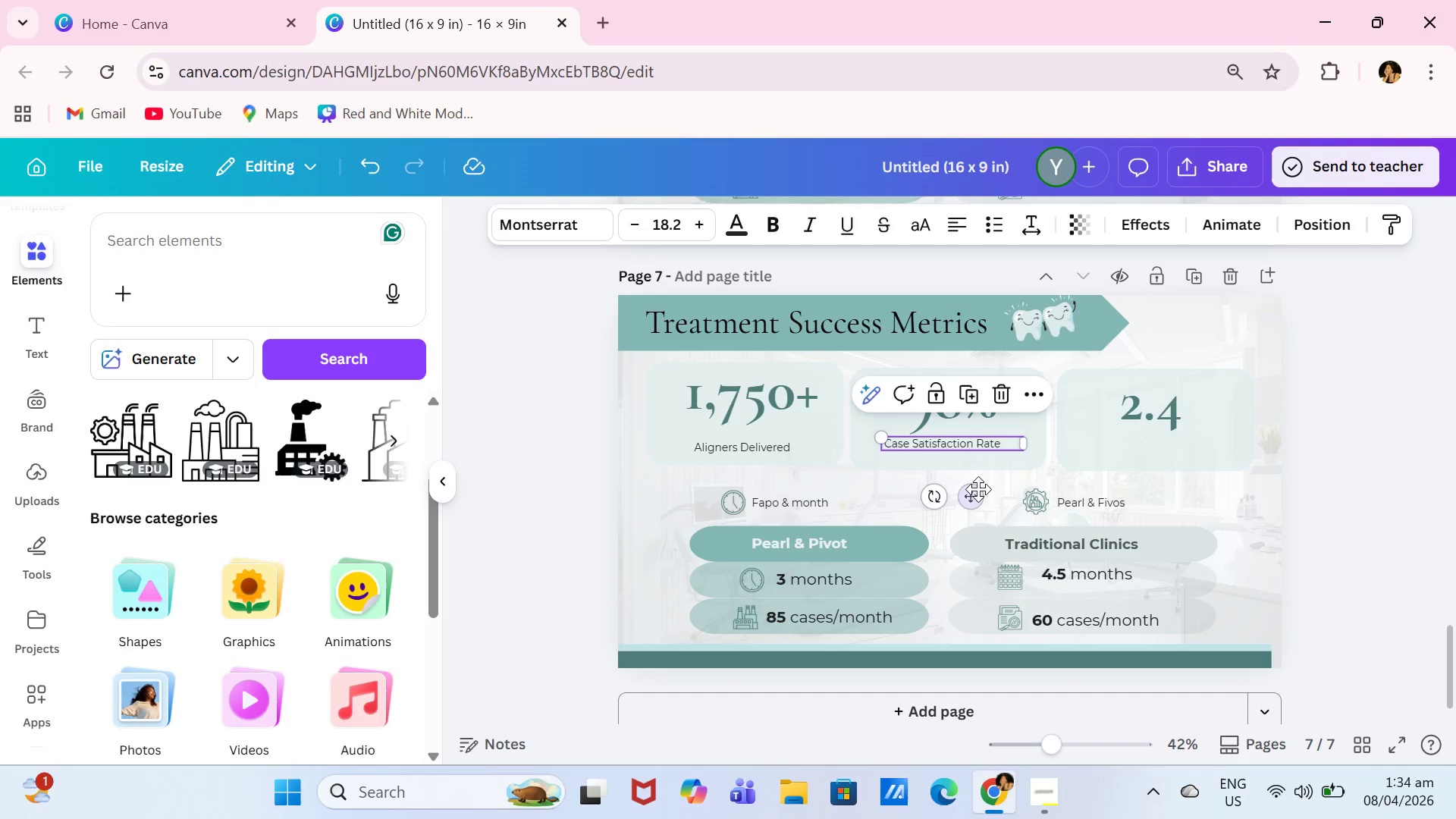 
left_click_drag(start_coordinate=[977, 492], to_coordinate=[976, 496])
 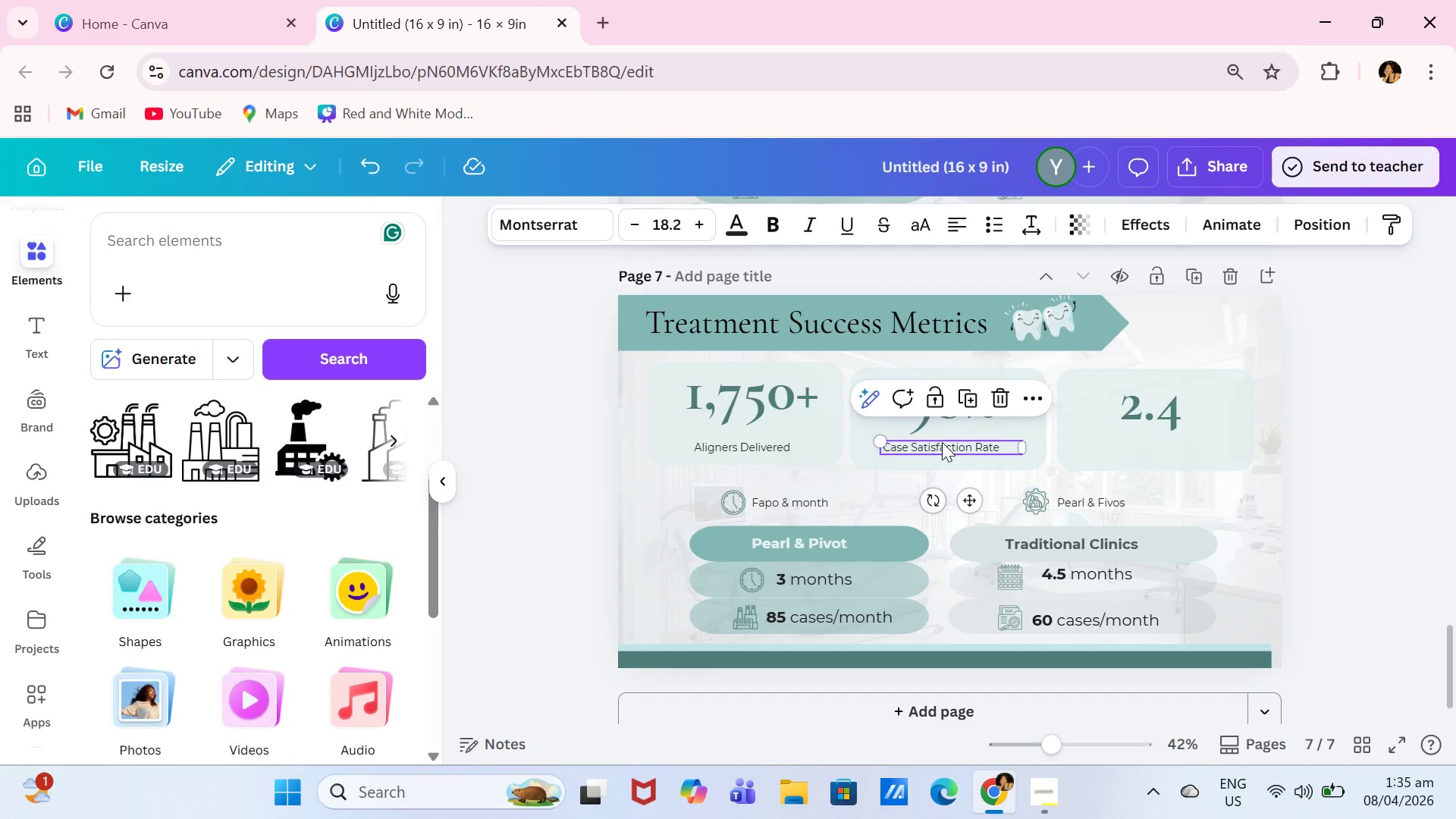 
wait(18.92)
 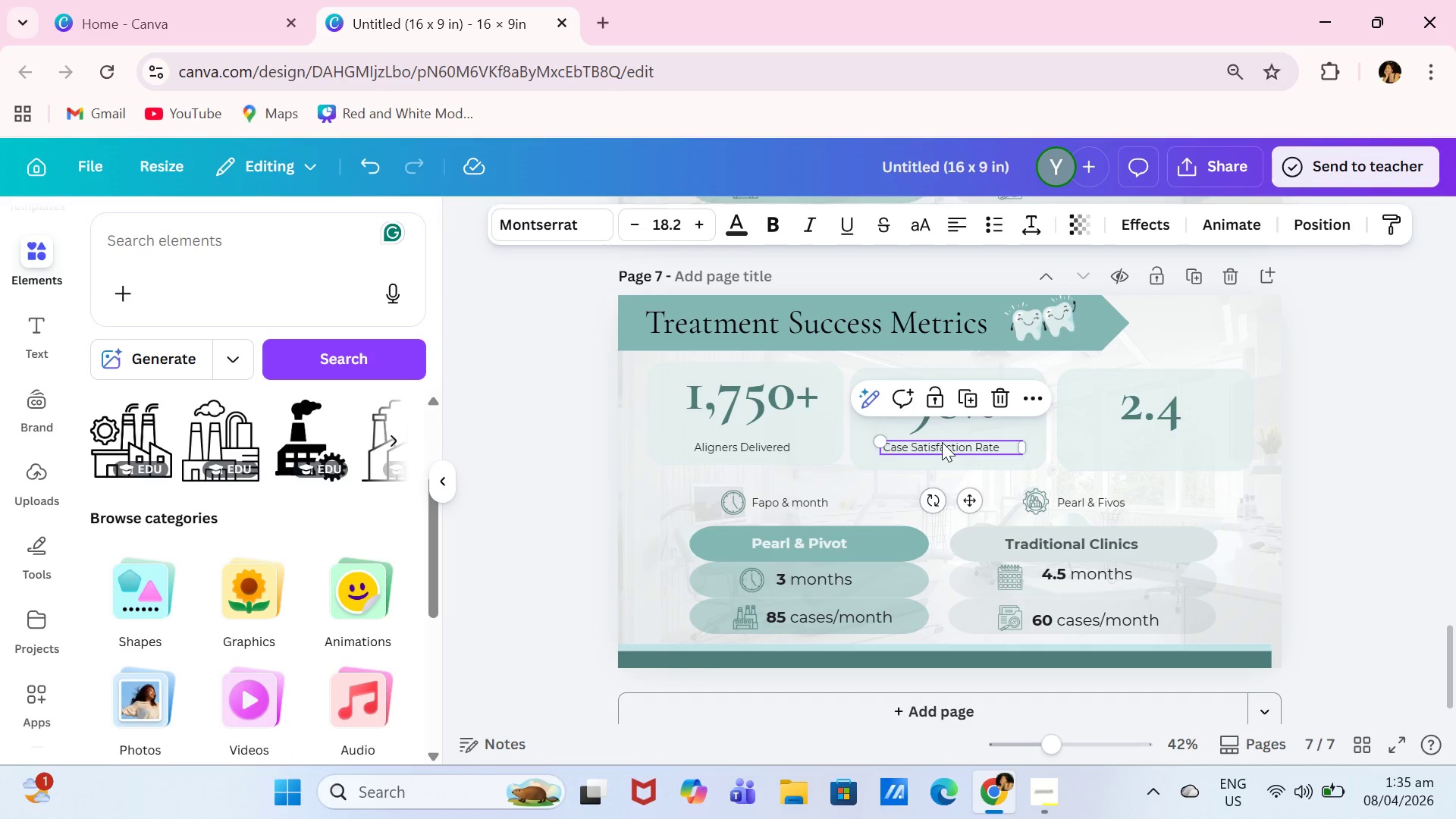 
left_click([965, 394])
 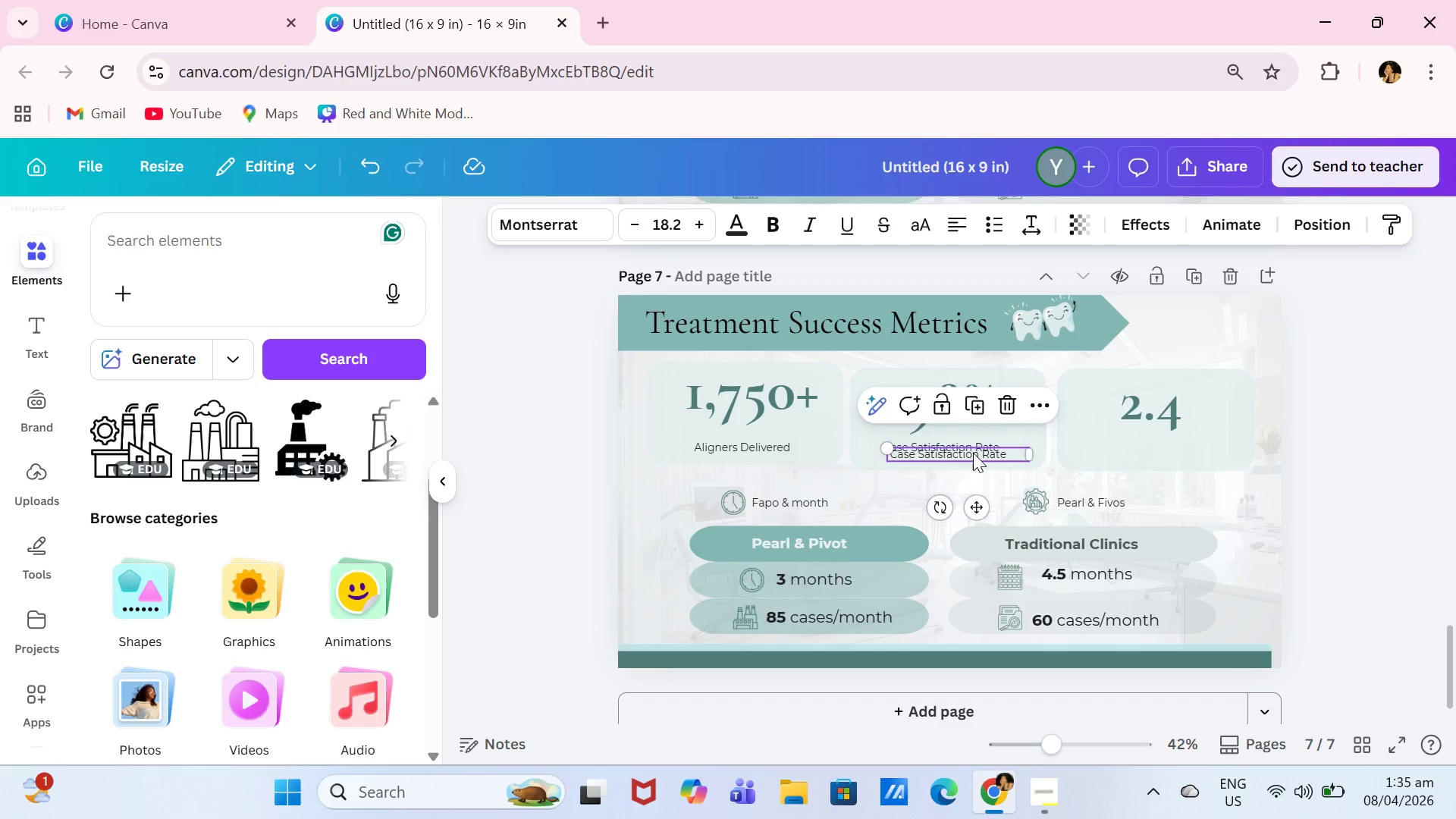 
left_click_drag(start_coordinate=[973, 453], to_coordinate=[1131, 453])
 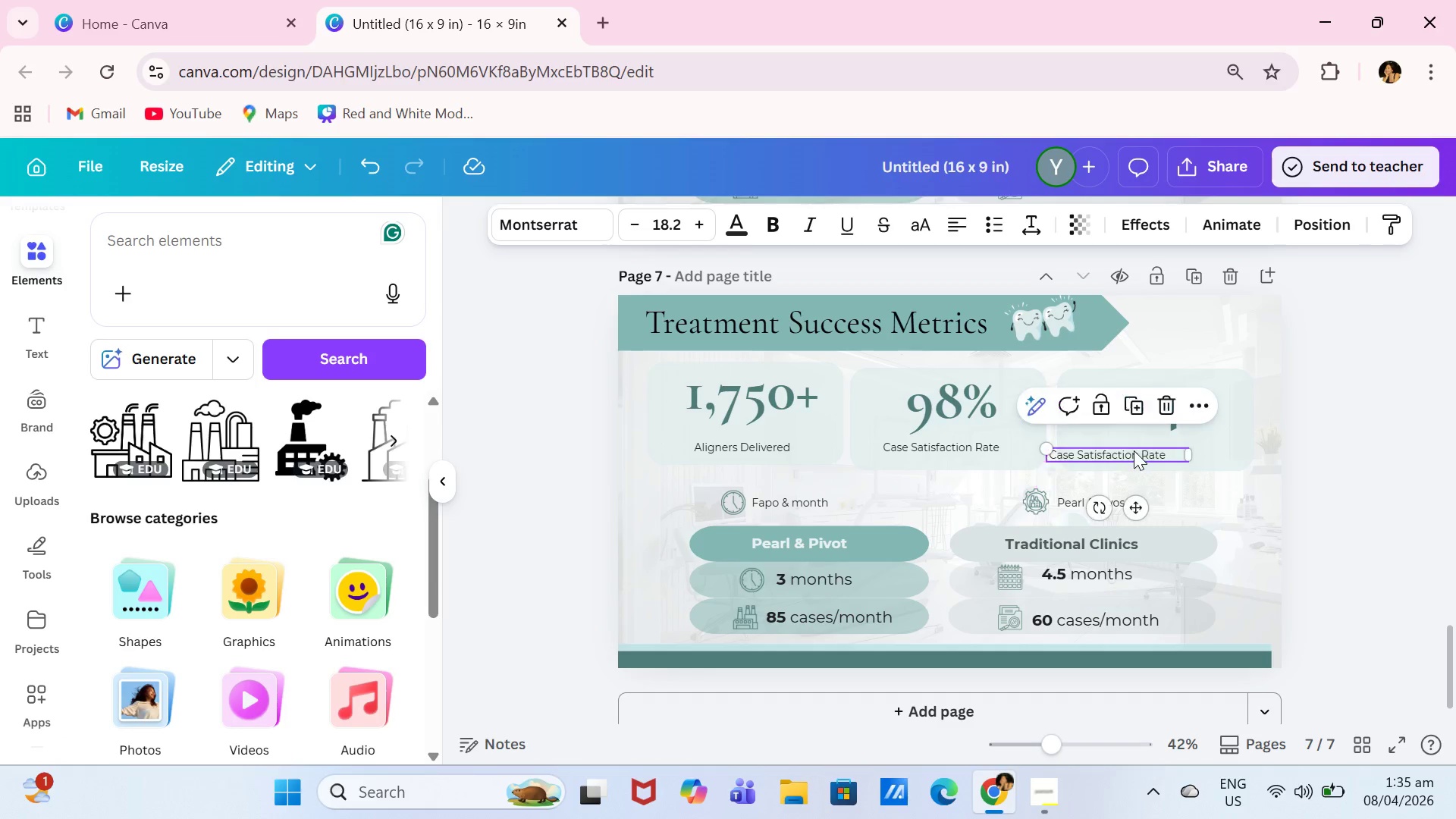 
double_click([1133, 450])
 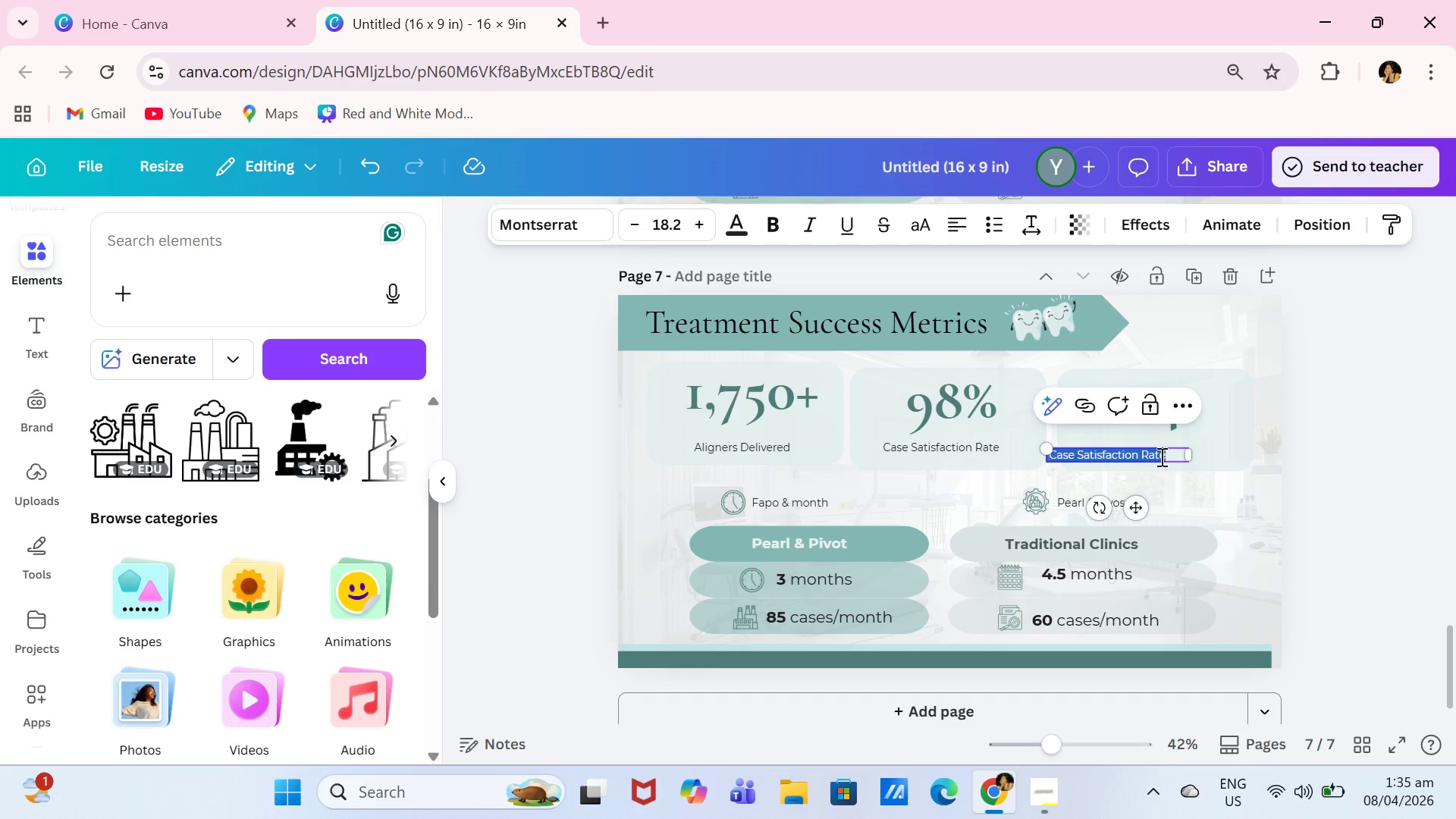 
type(Average Treatment Time)
 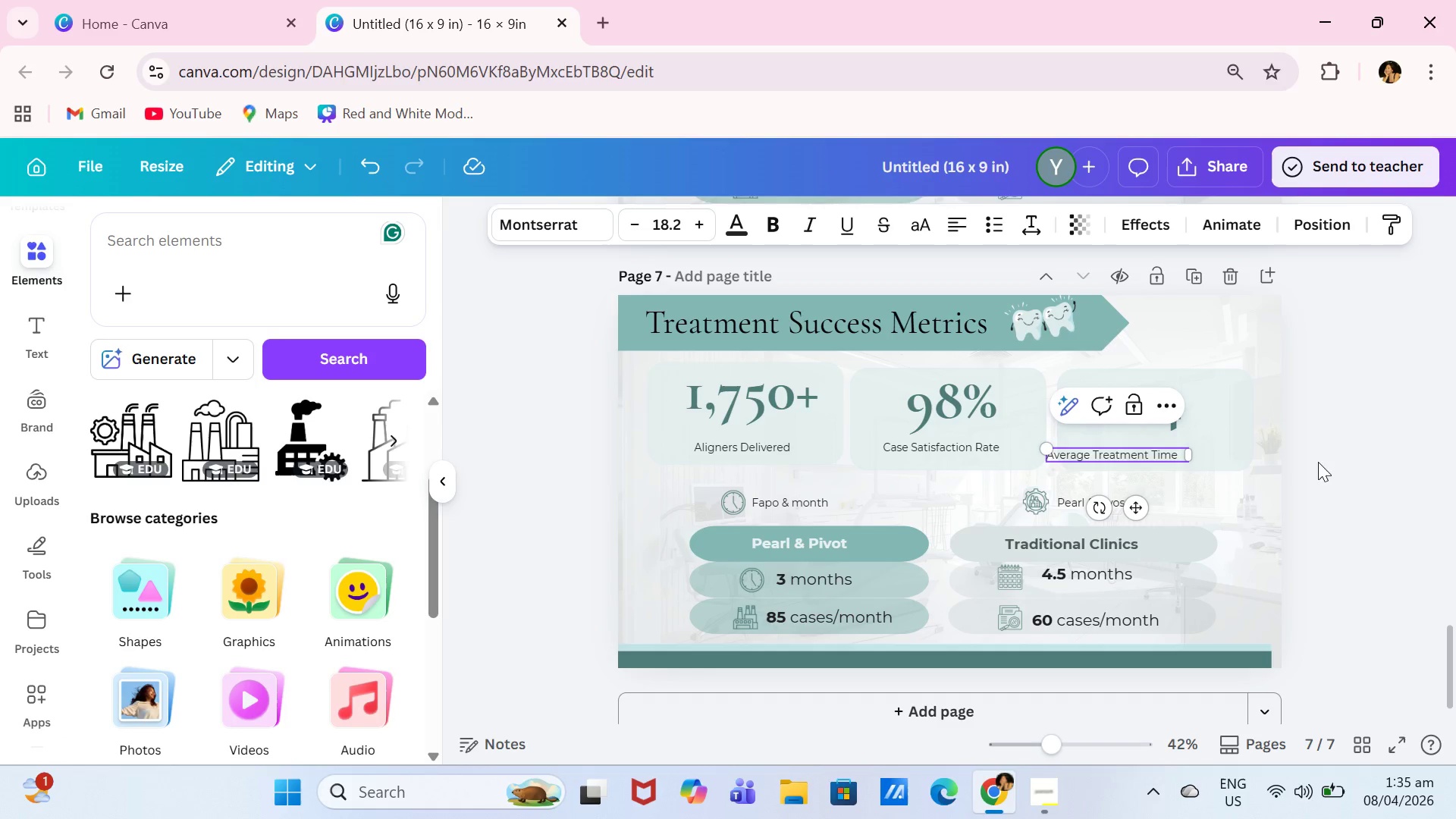 
left_click([1365, 469])
 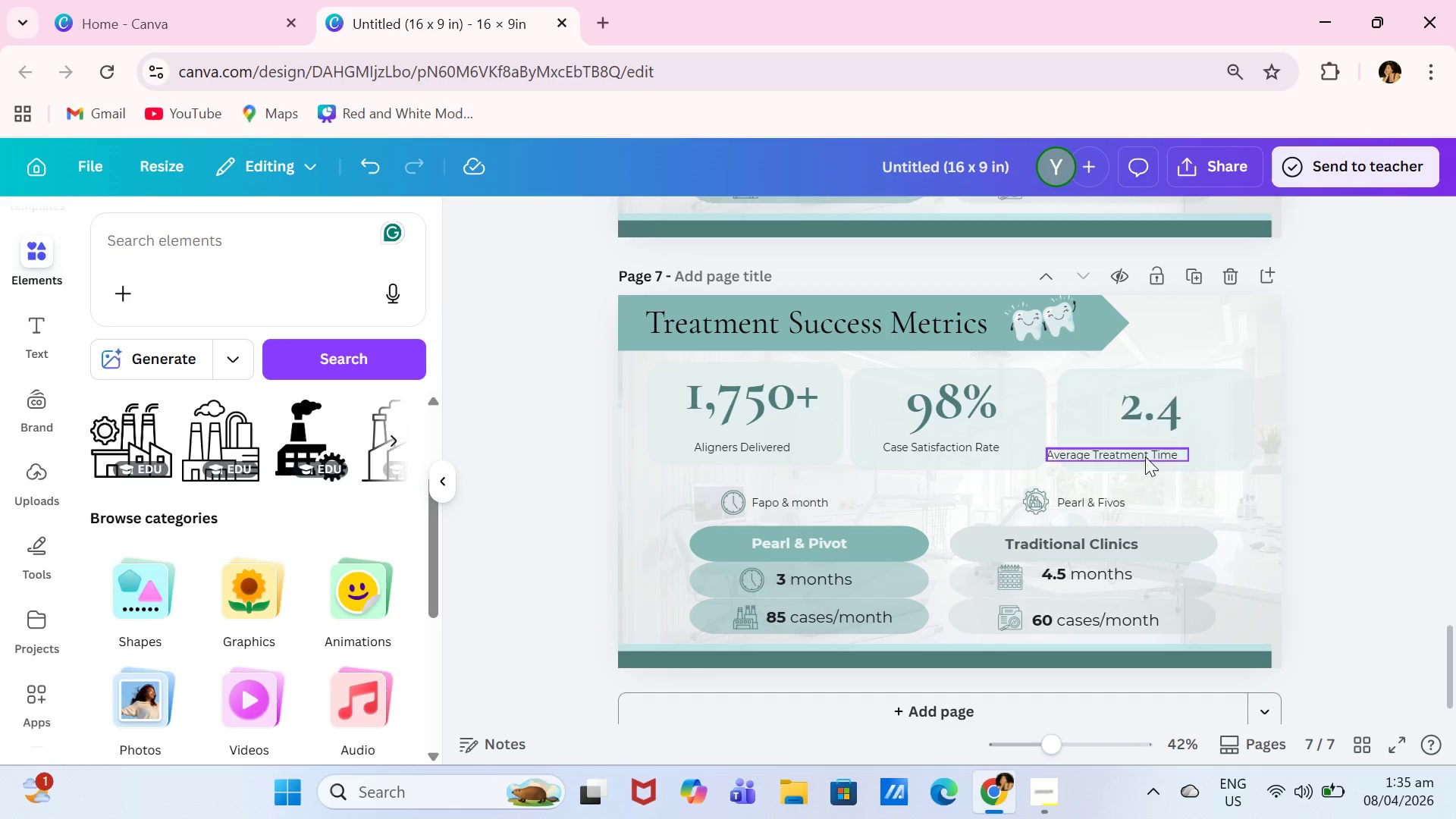 
left_click_drag(start_coordinate=[1145, 457], to_coordinate=[1195, 450])
 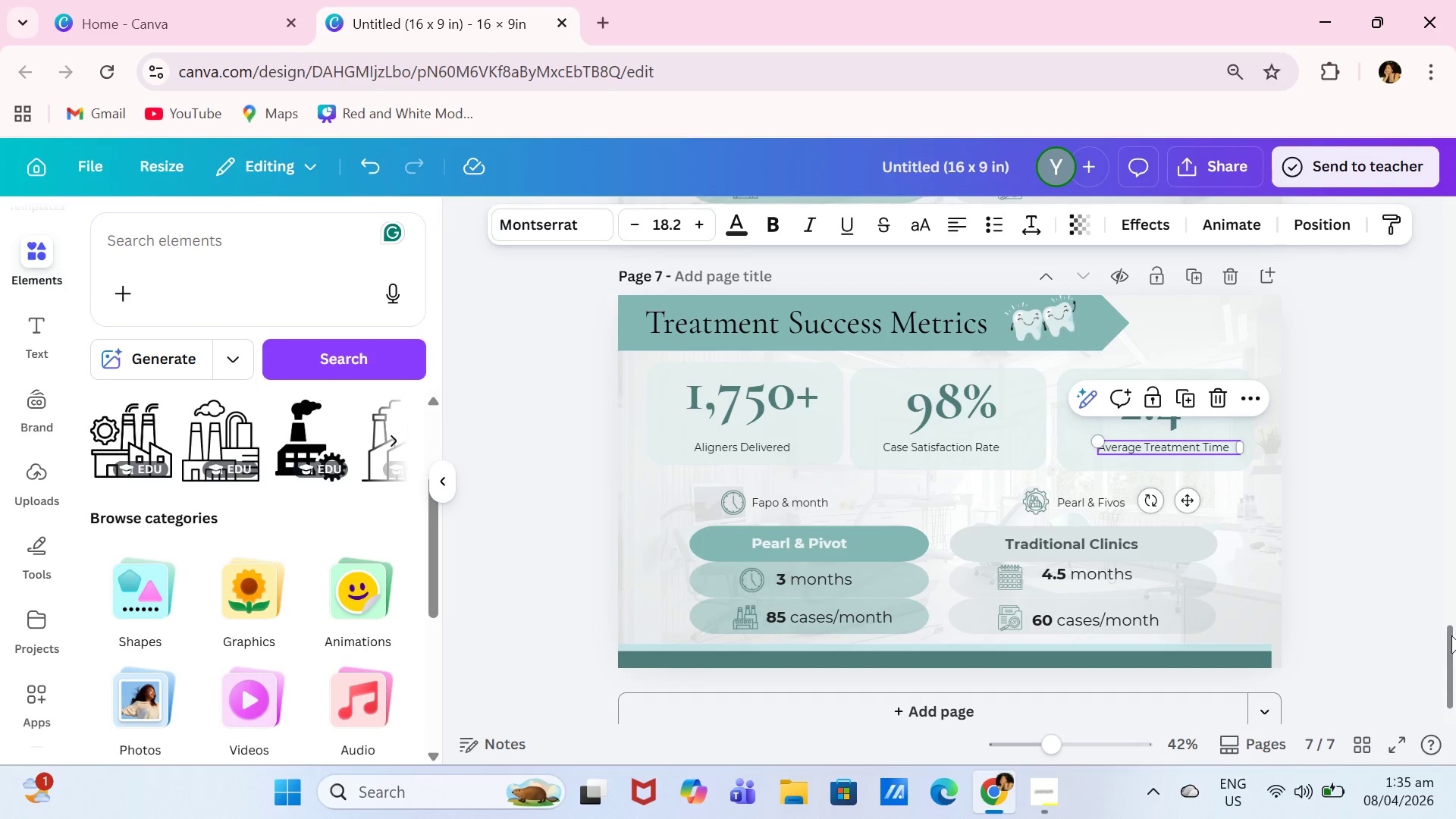 
left_click([1388, 523])
 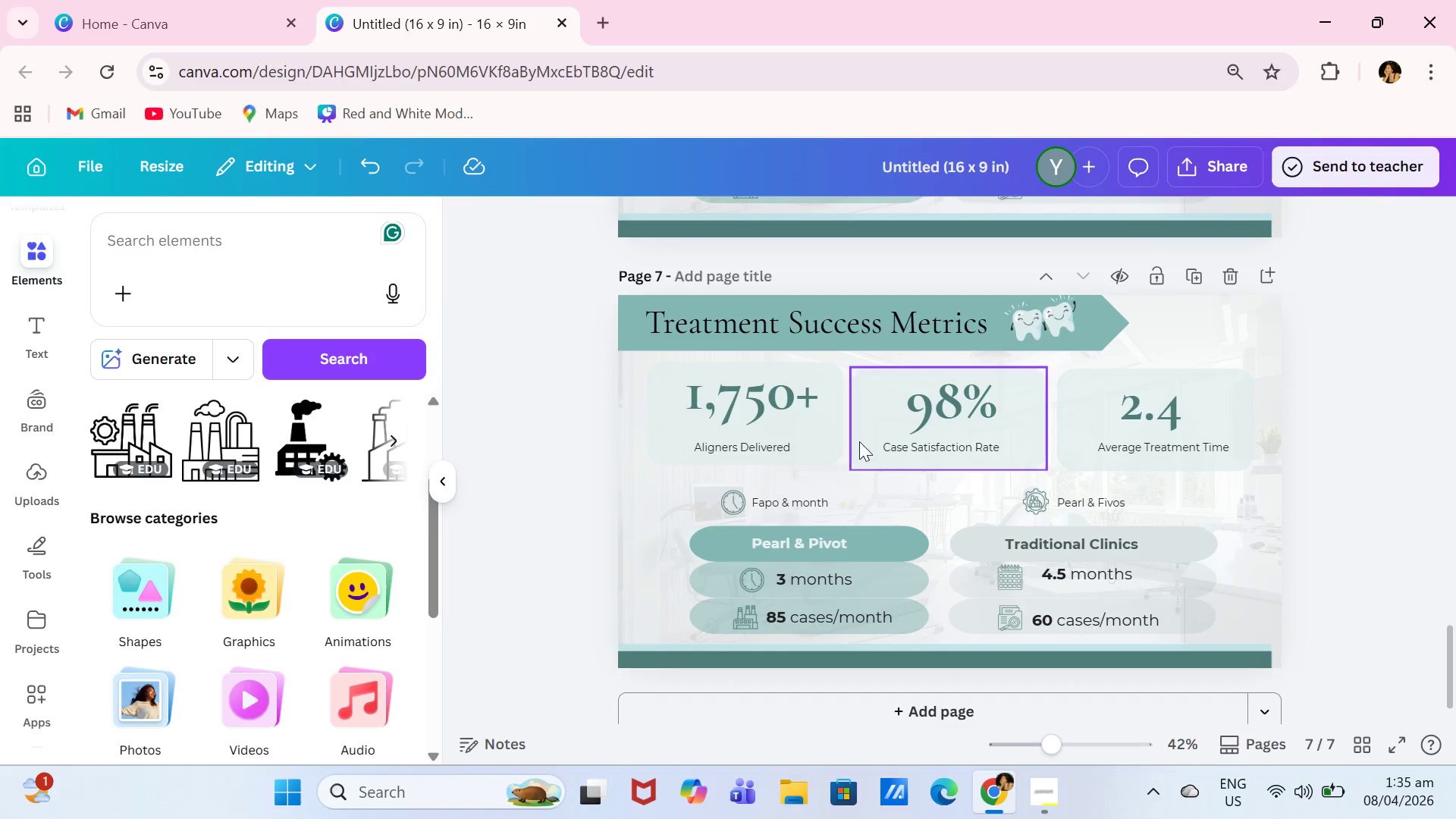 
wait(14.73)
 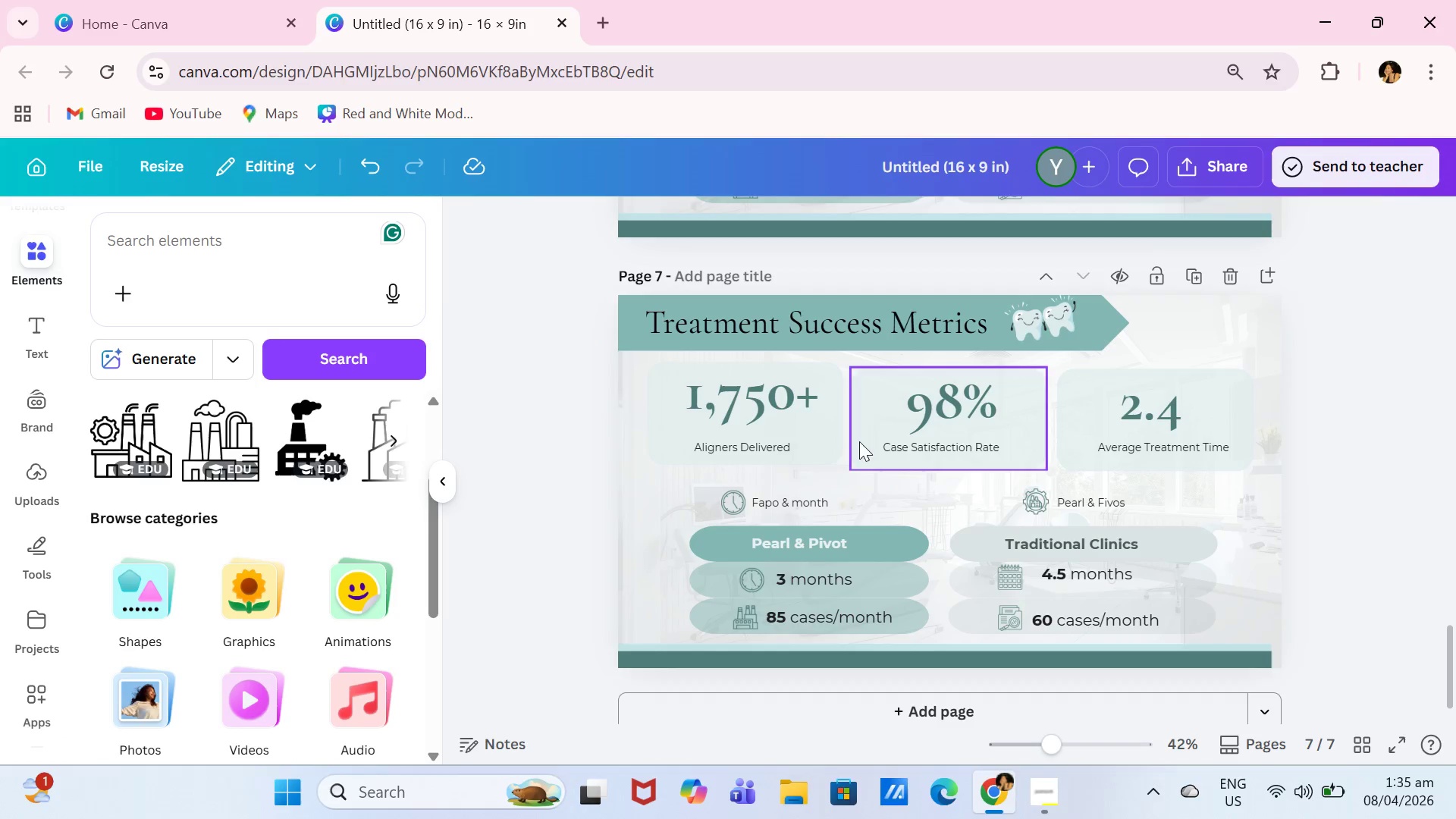 
left_click([880, 559])
 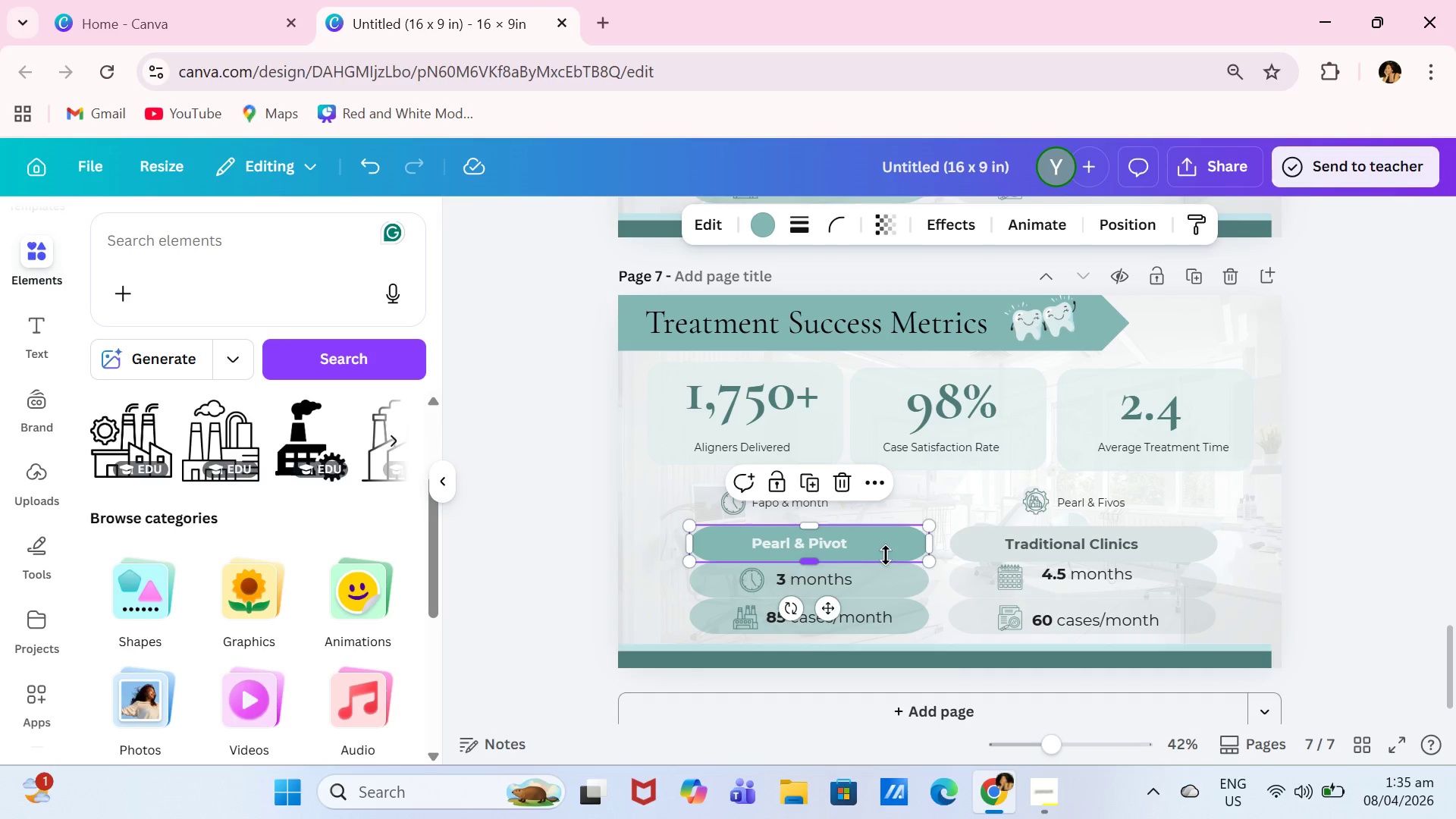 
key(Backspace)
 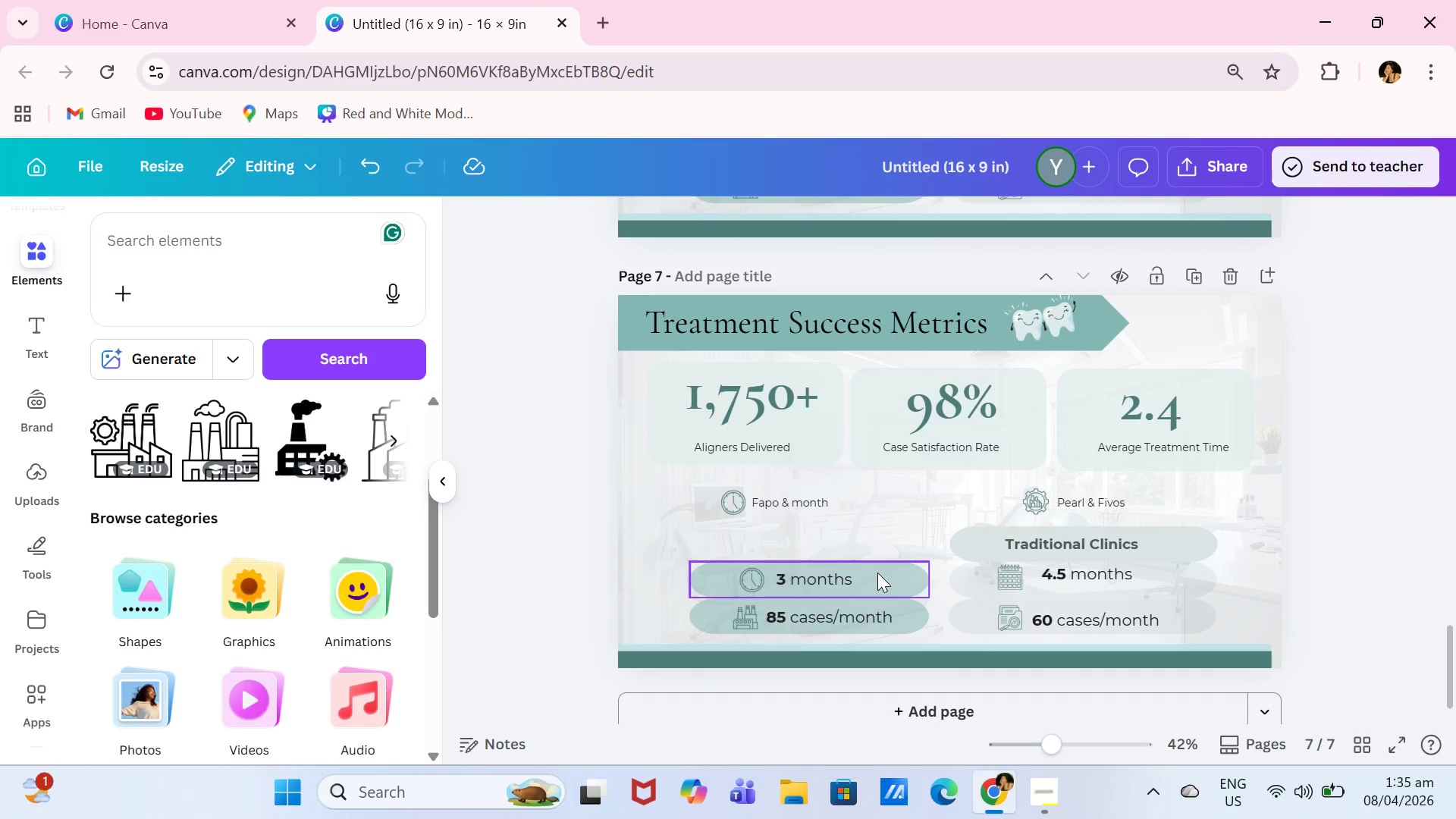 
left_click([877, 573])
 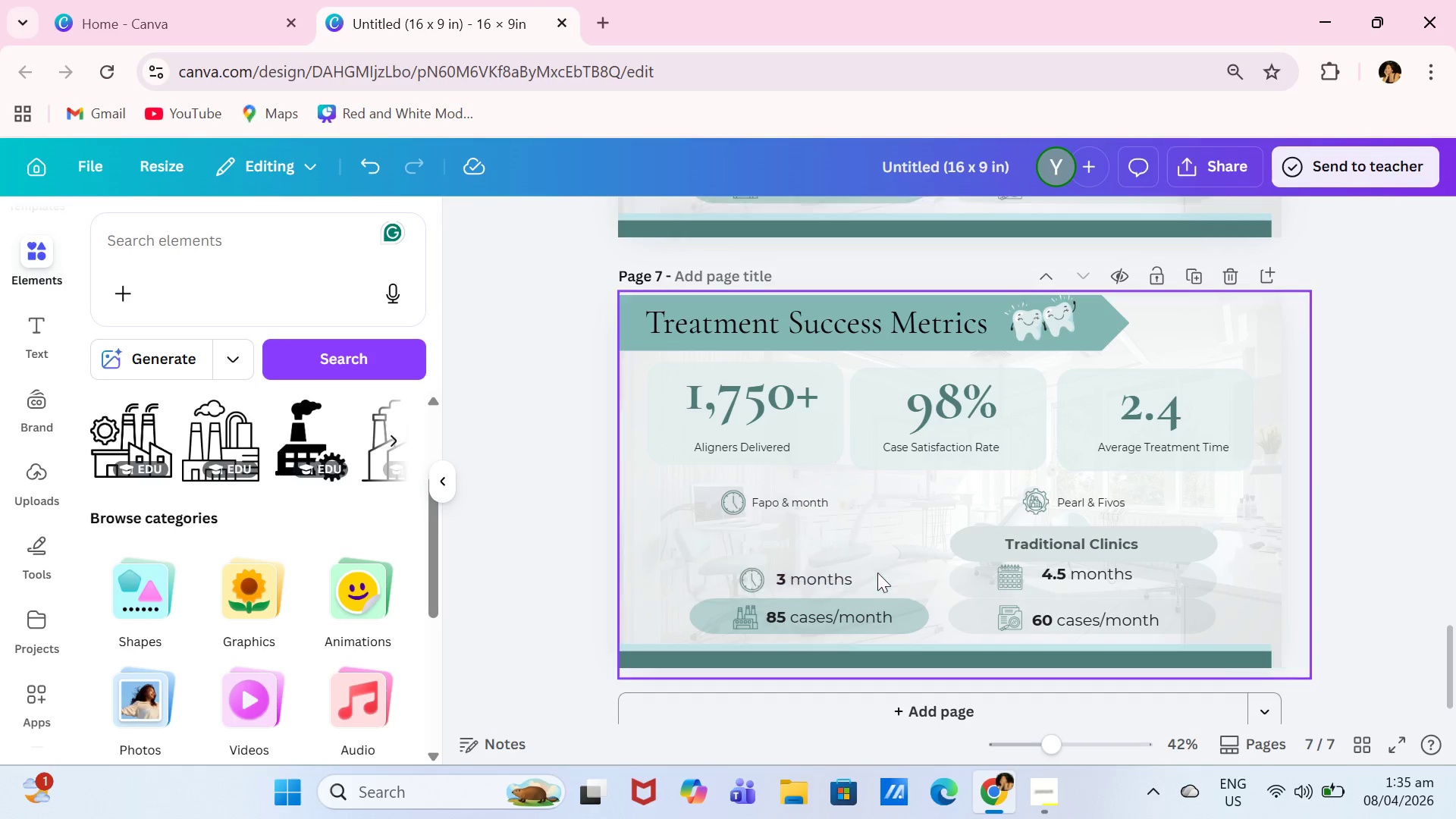 
key(Backspace)
 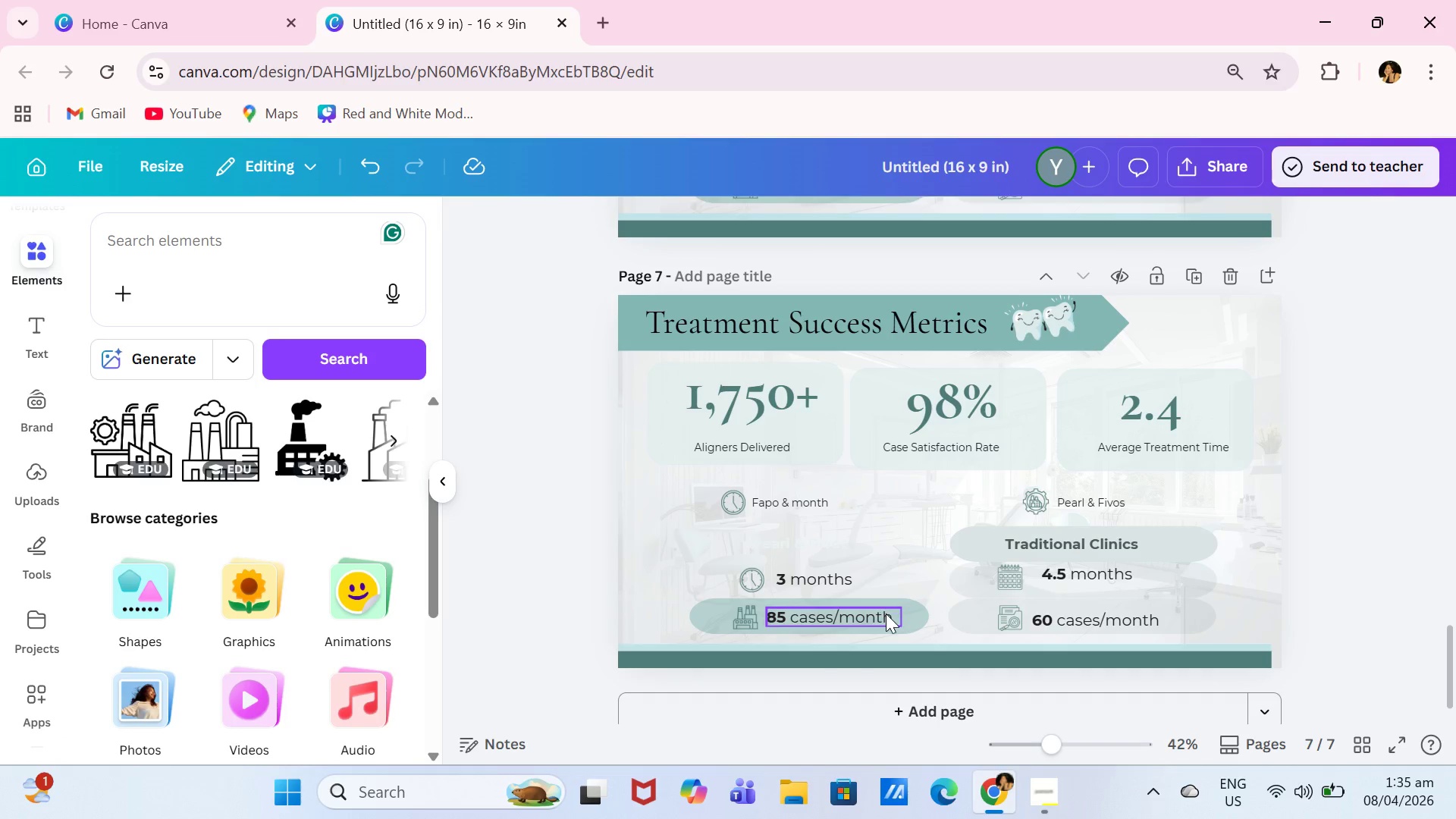 
left_click([886, 613])
 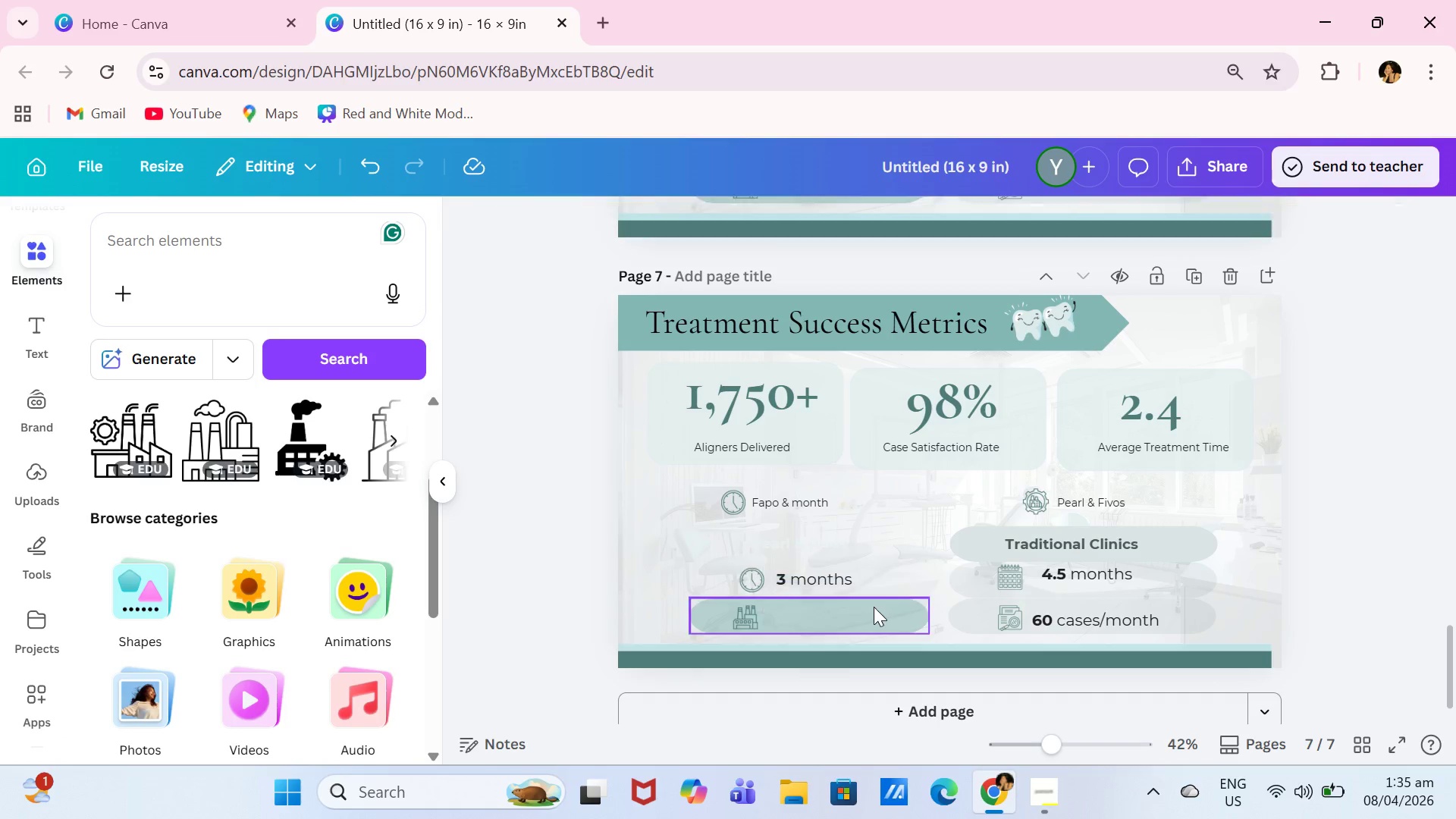 
key(Backspace)
 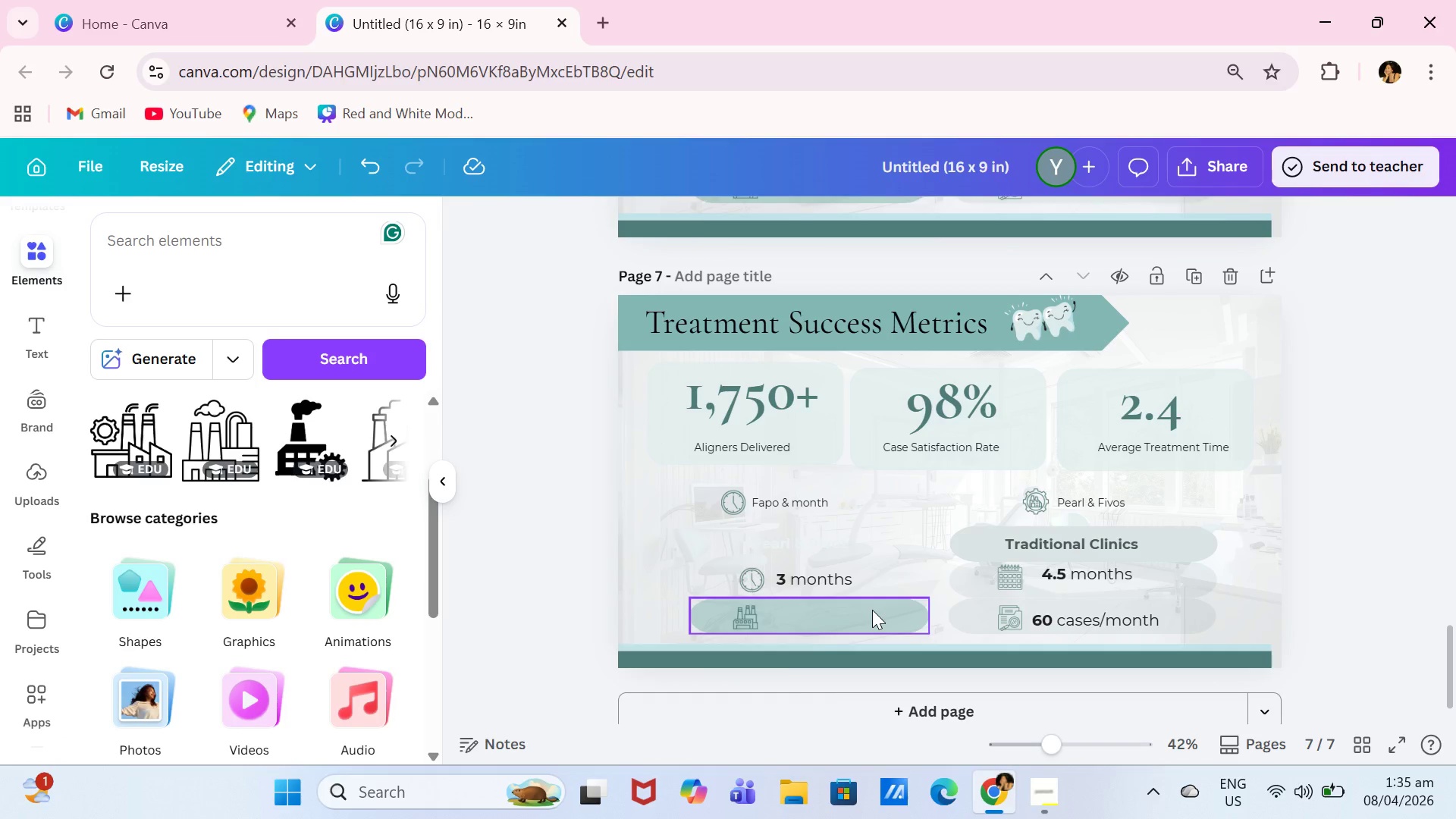 
left_click([872, 610])
 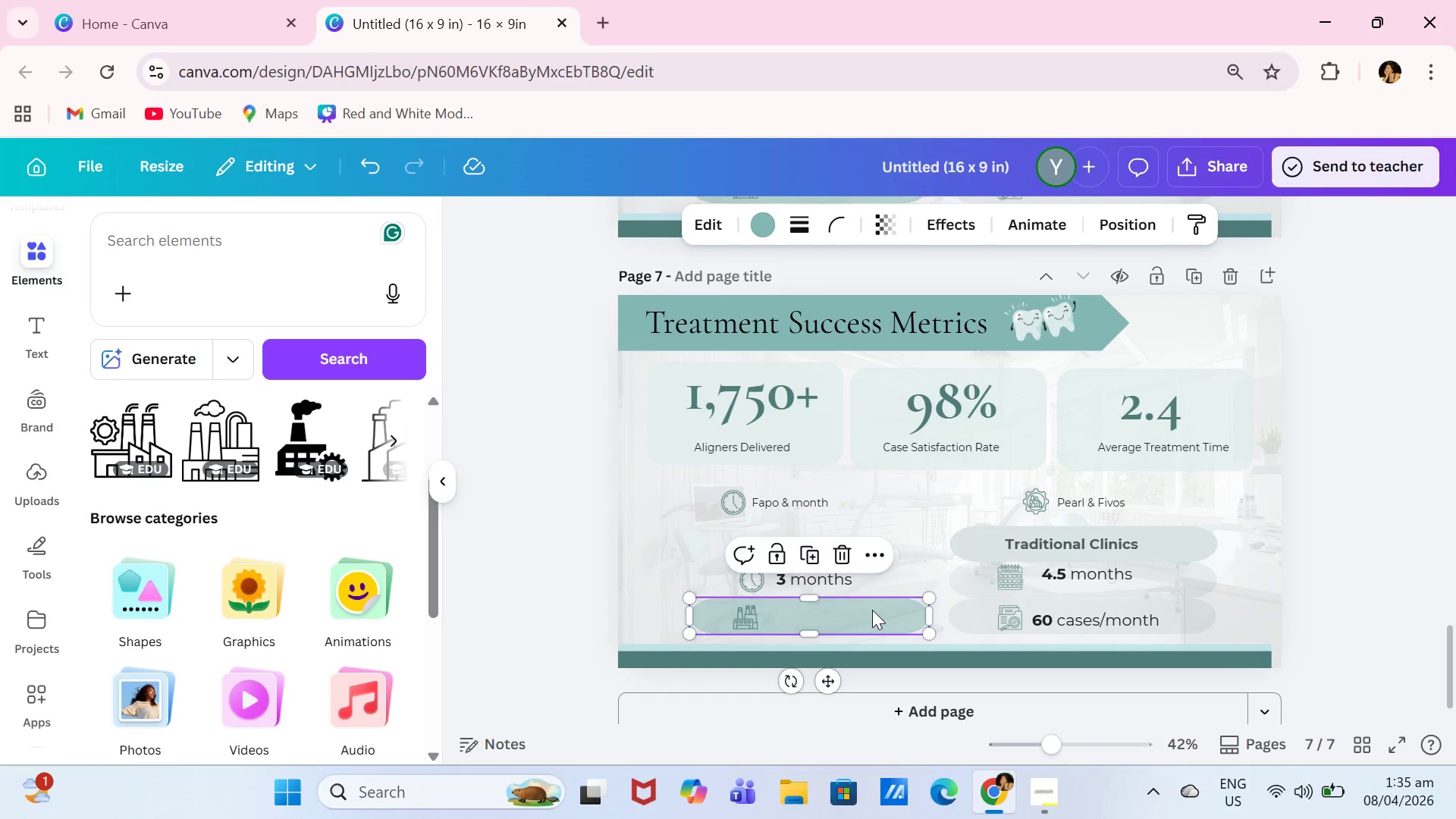 
key(Backspace)
 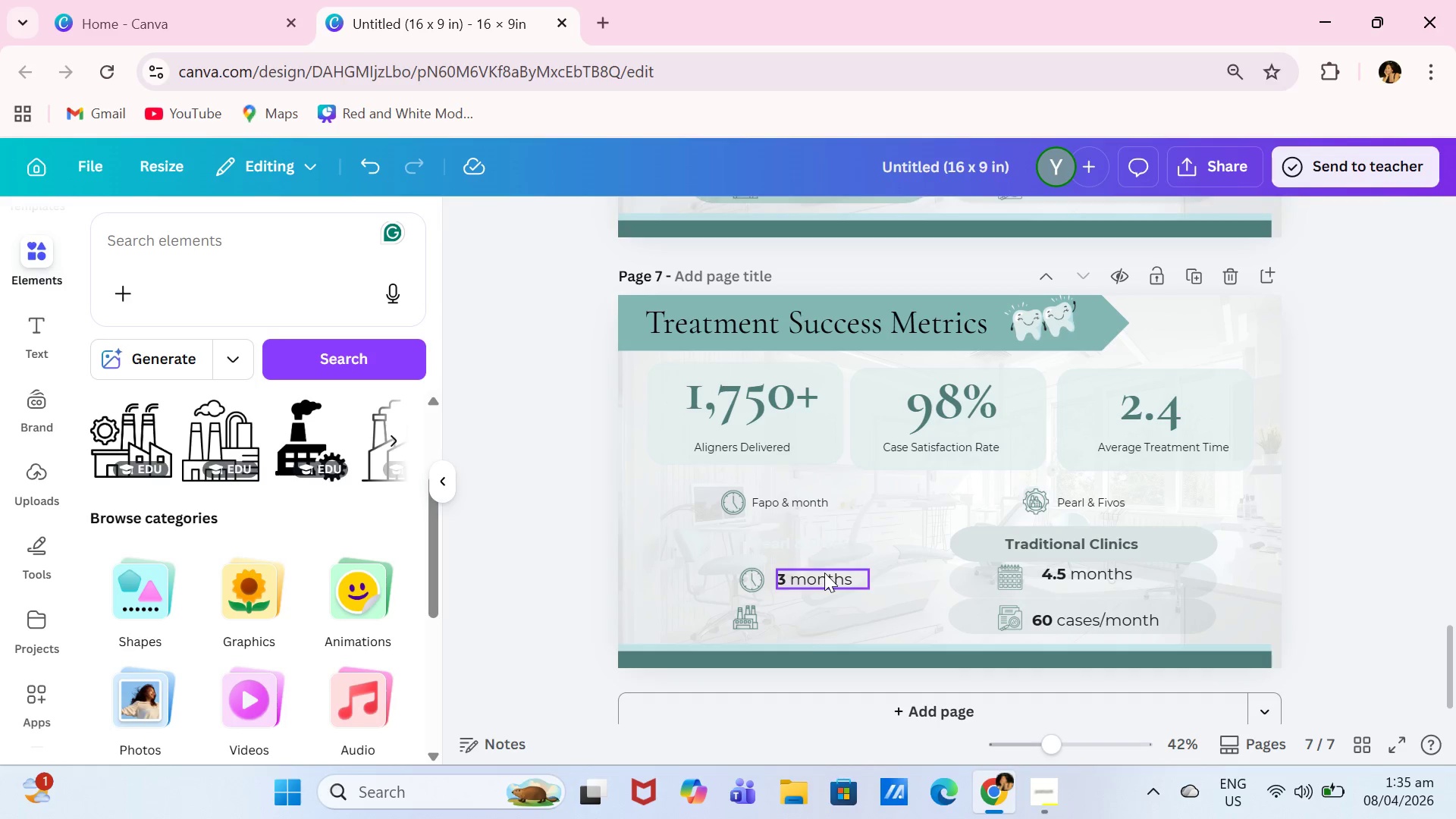 
left_click([824, 573])
 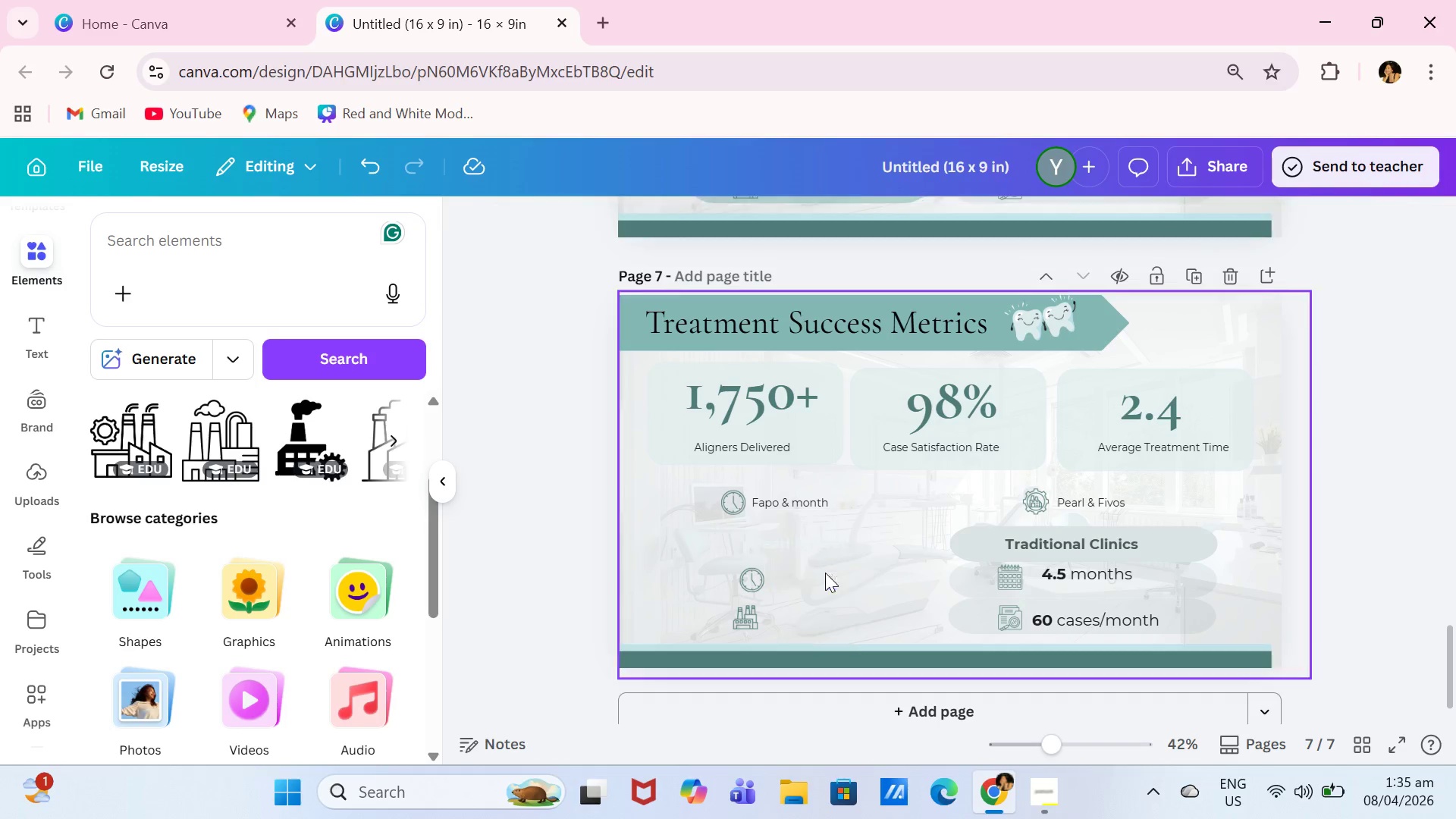 
key(Backspace)
 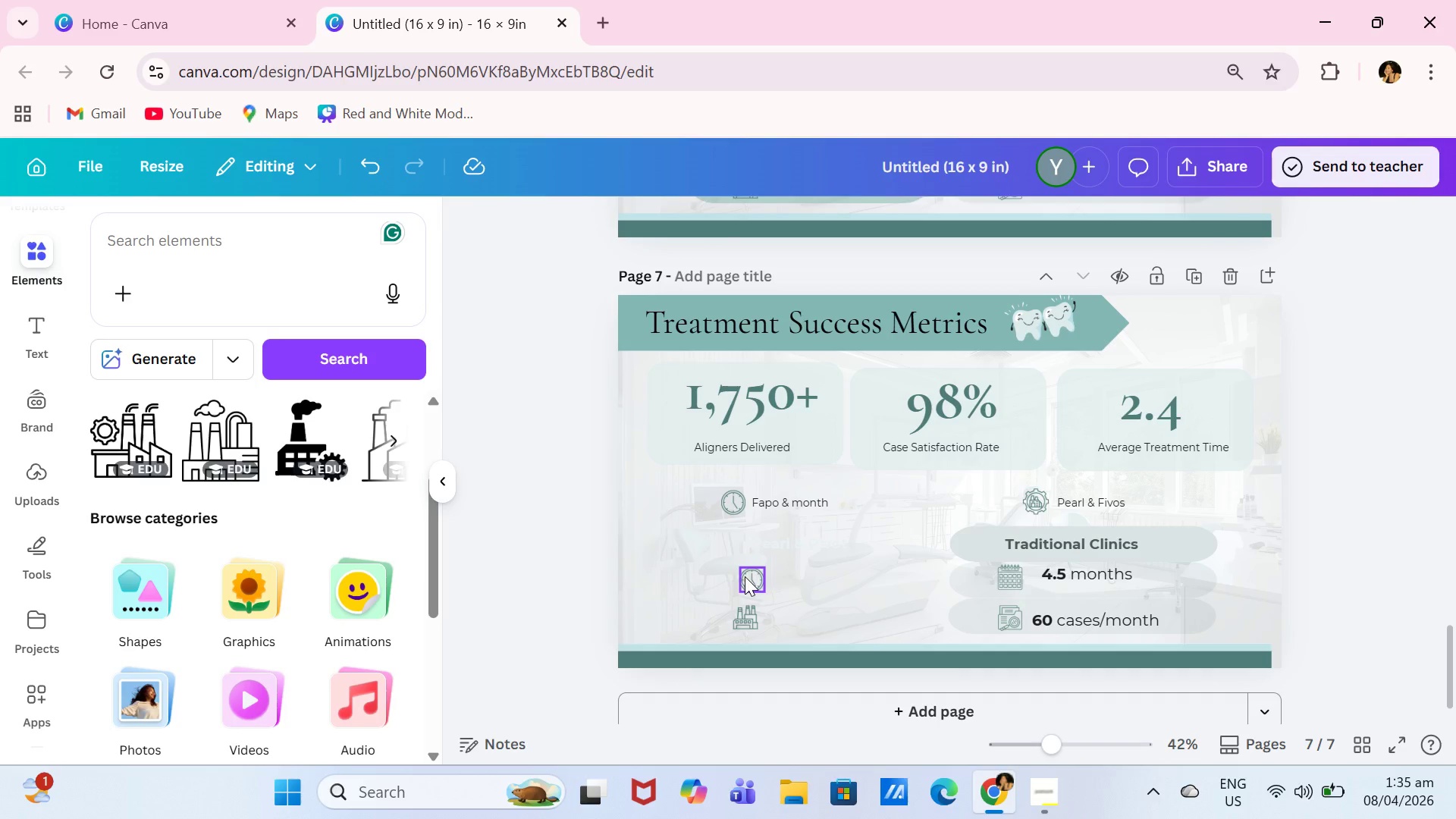 
key(Backspace)
 